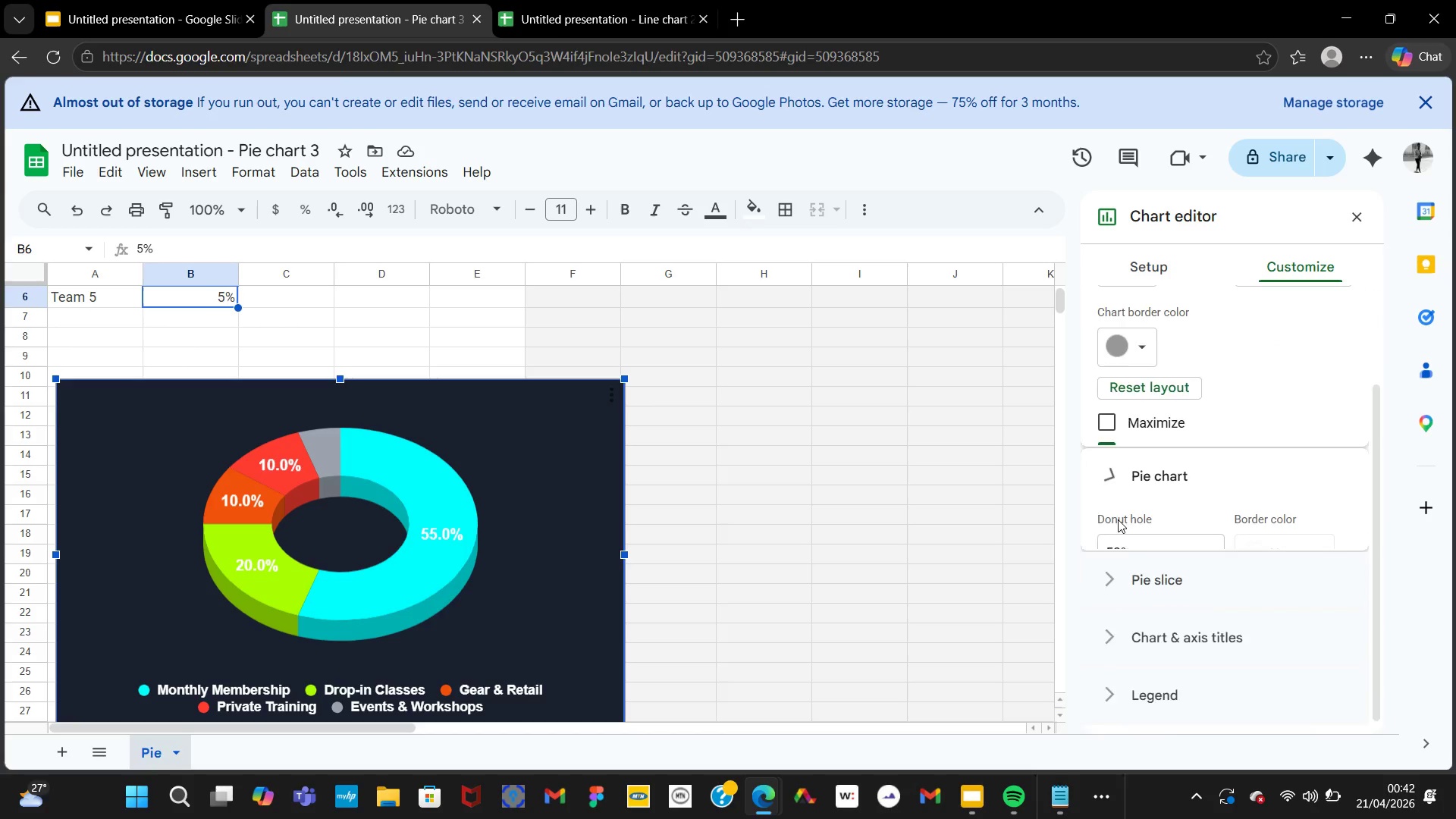 
mouse_move([1181, 411])
 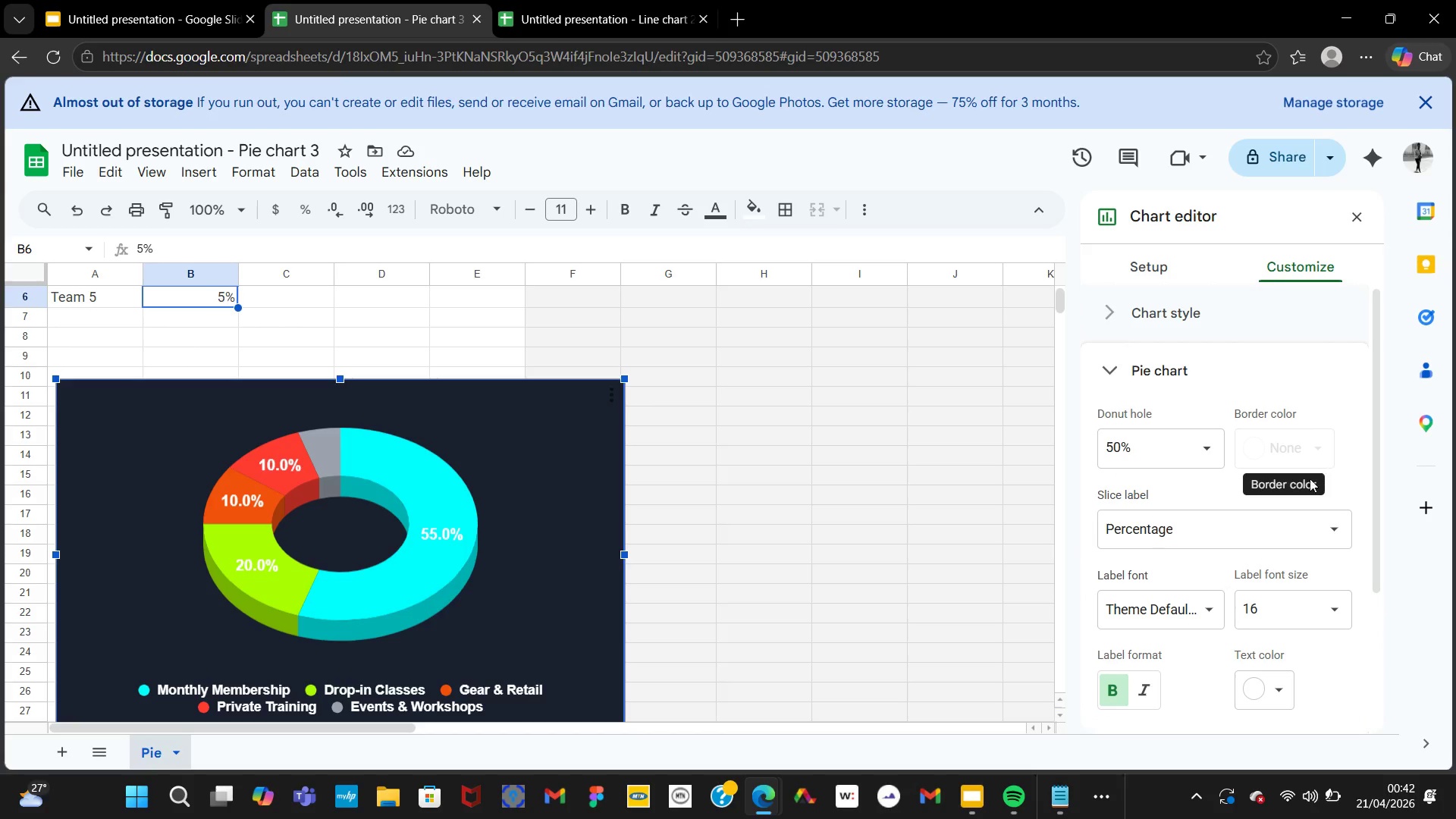 
left_click([1220, 534])
 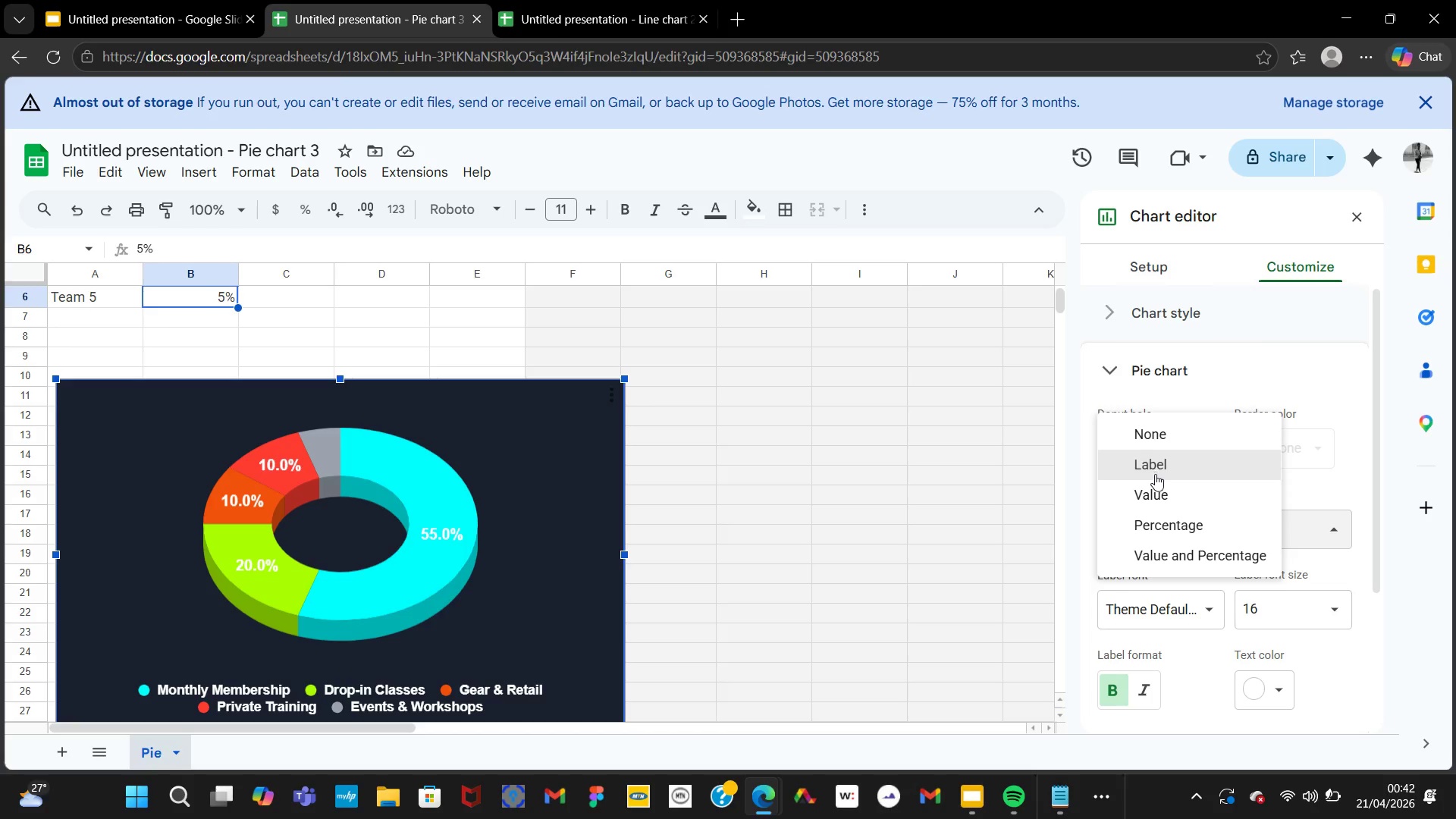 
left_click([1155, 473])
 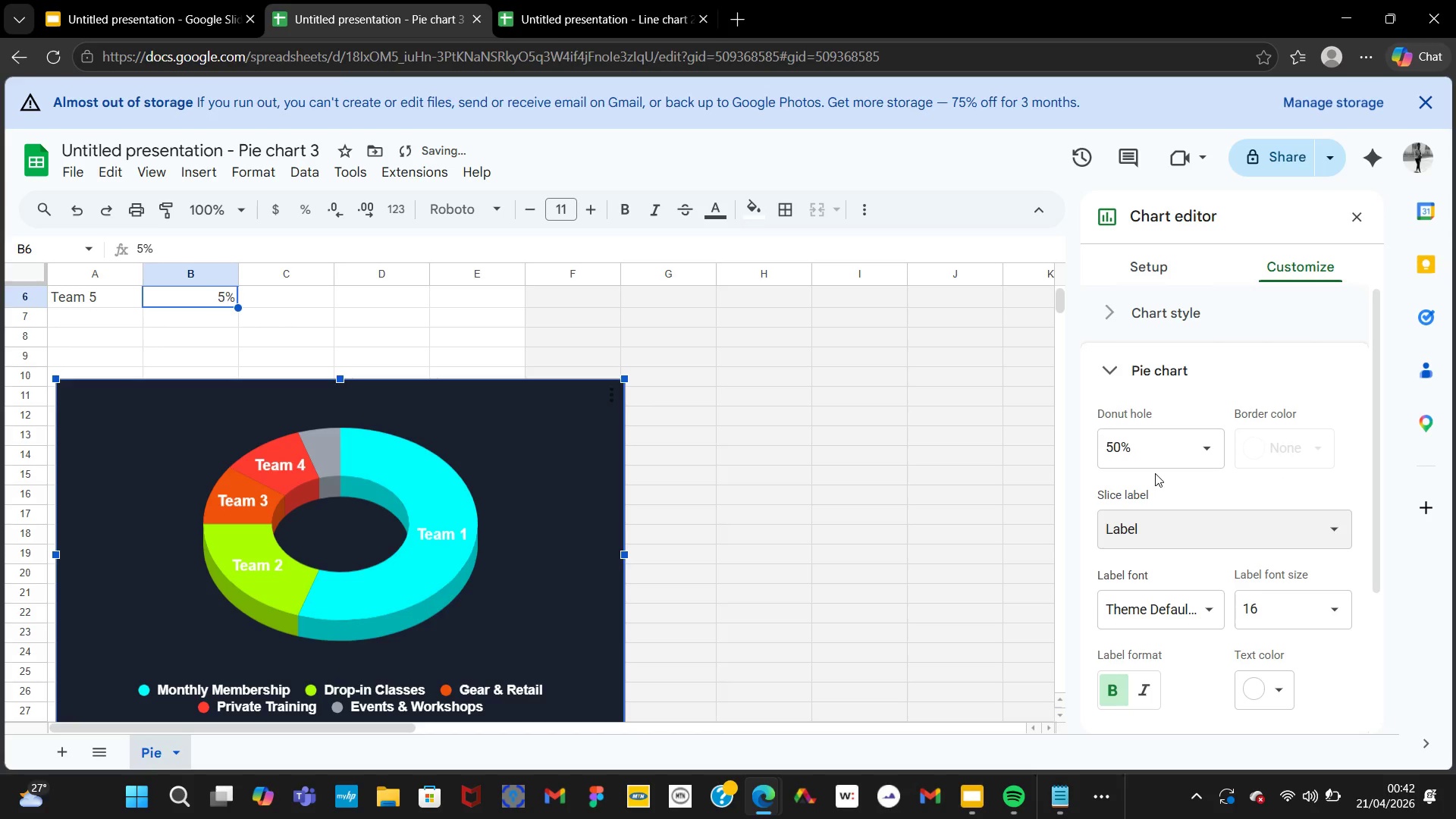 
left_click([1155, 473])
 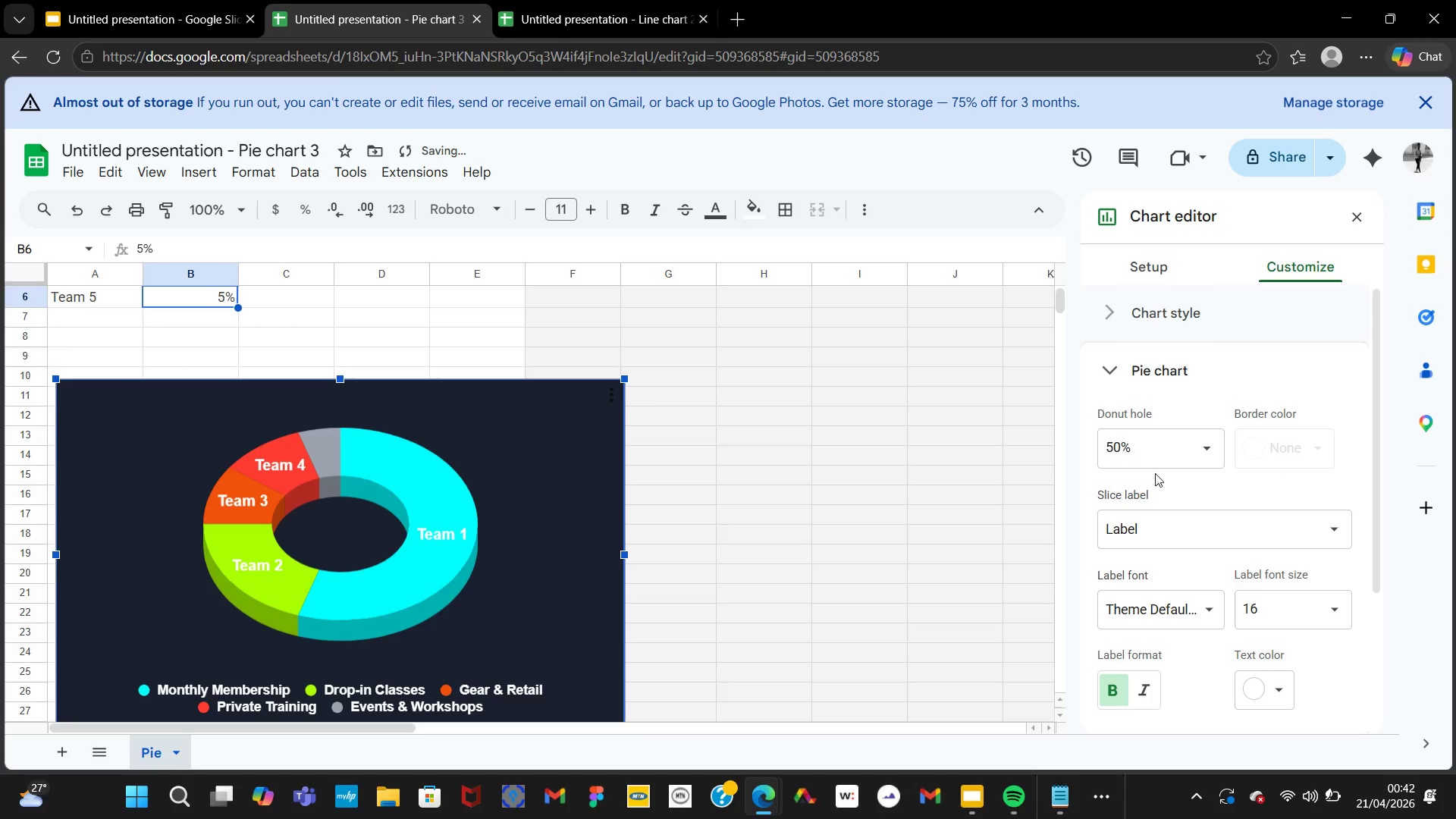 
mouse_move([1174, 519])
 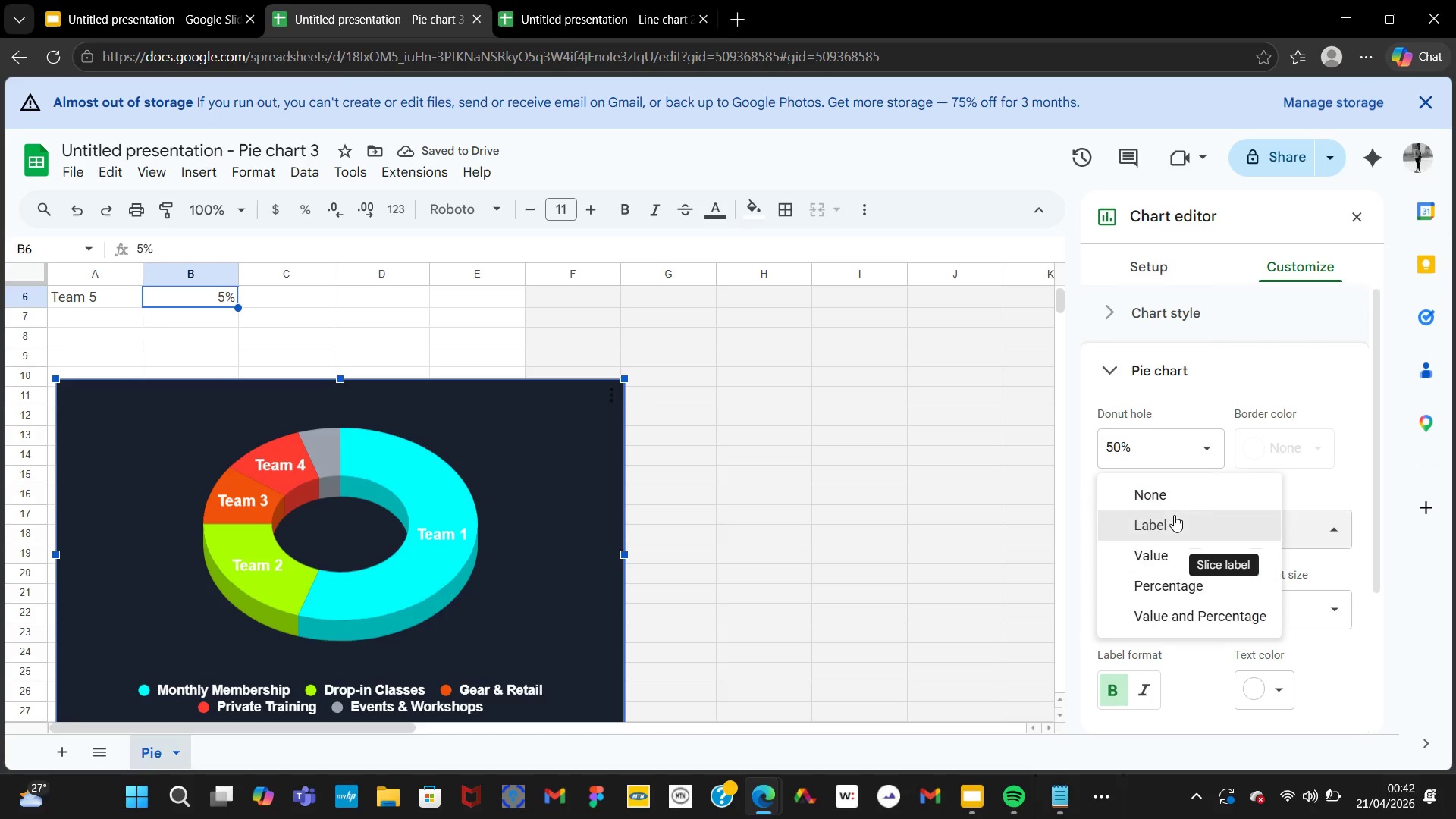 
left_click([1174, 515])
 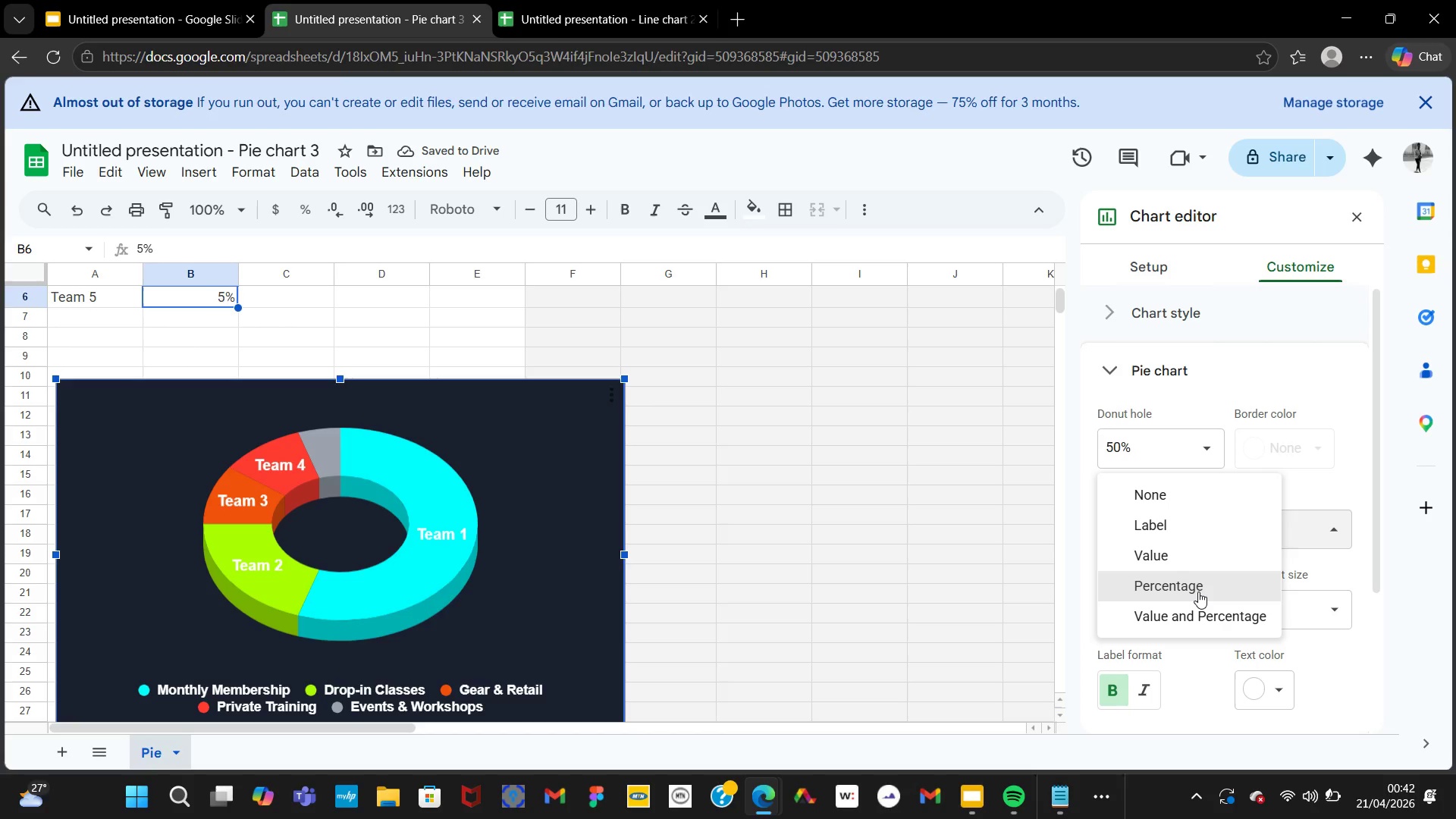 
left_click([1198, 592])
 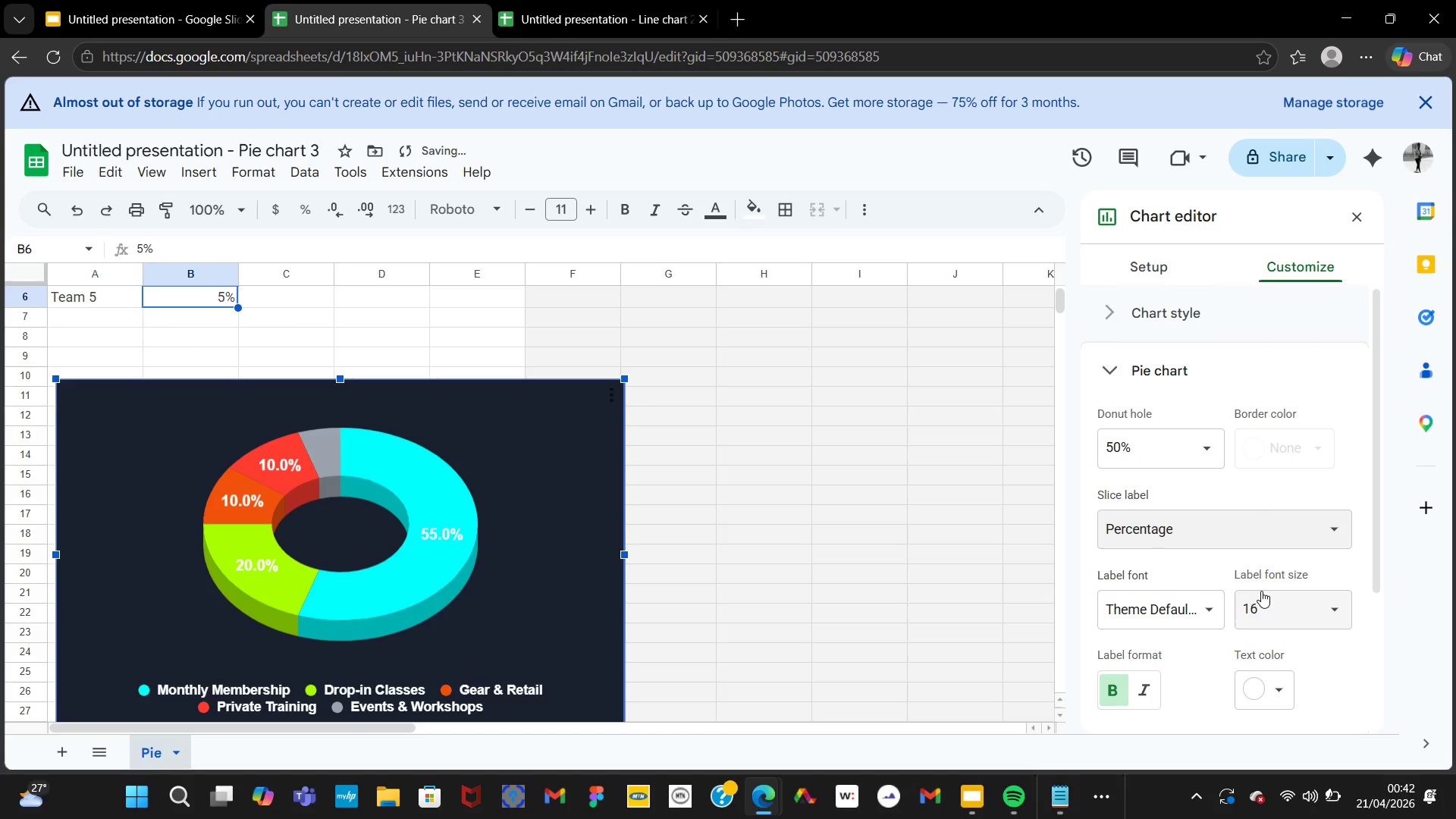 
mouse_move([1323, 464])
 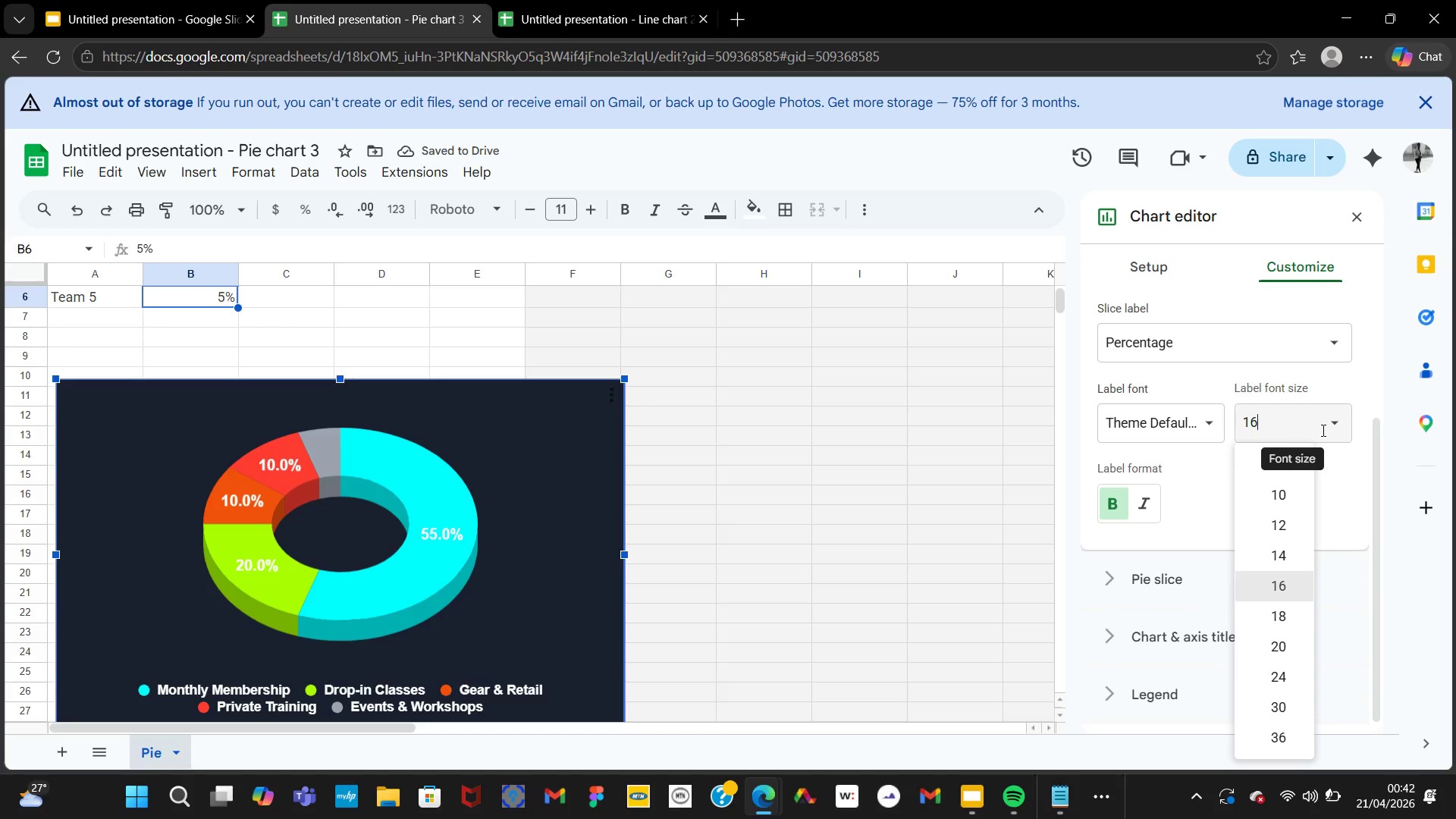 
left_click([1322, 430])
 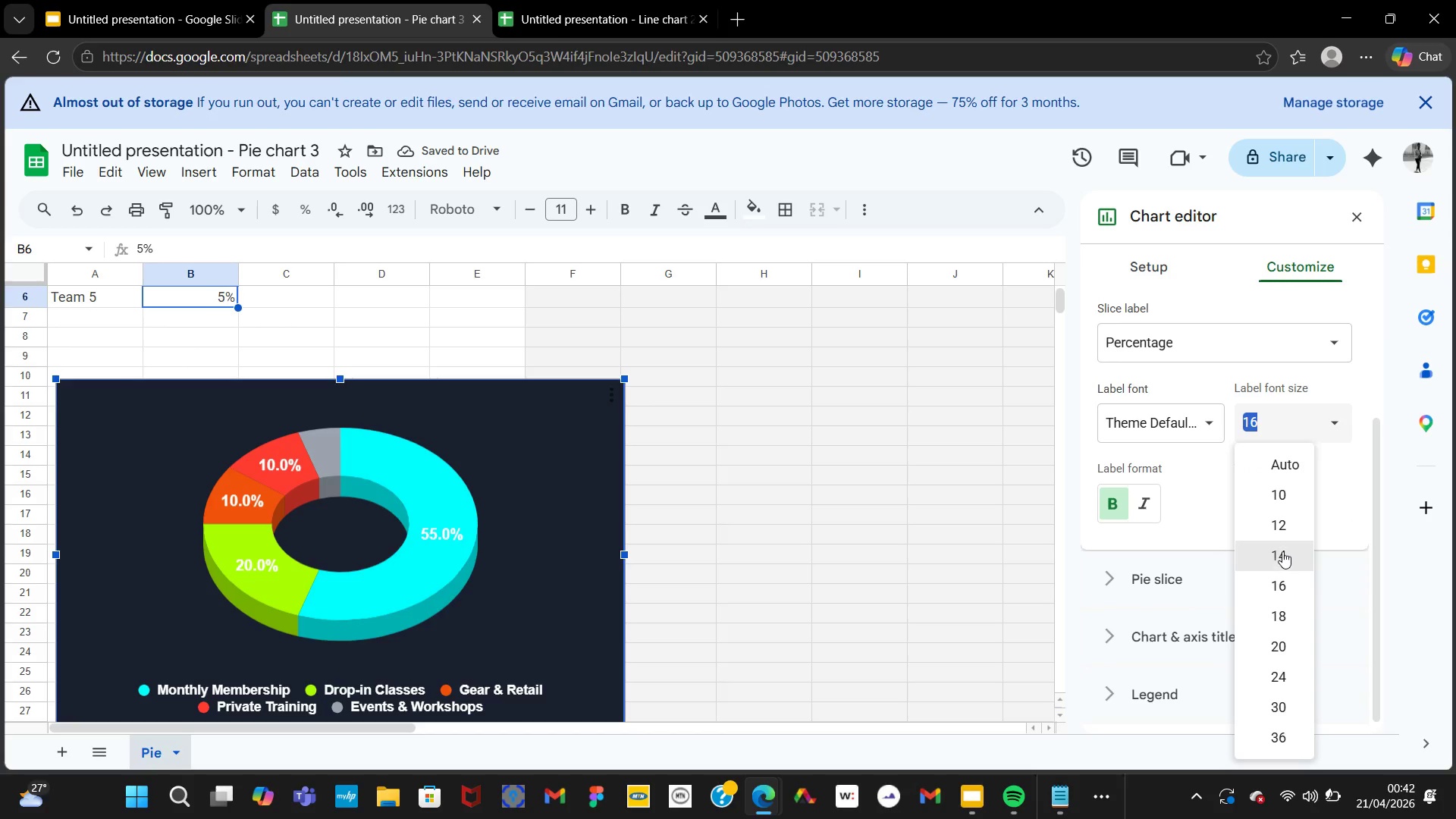 
left_click([1280, 550])
 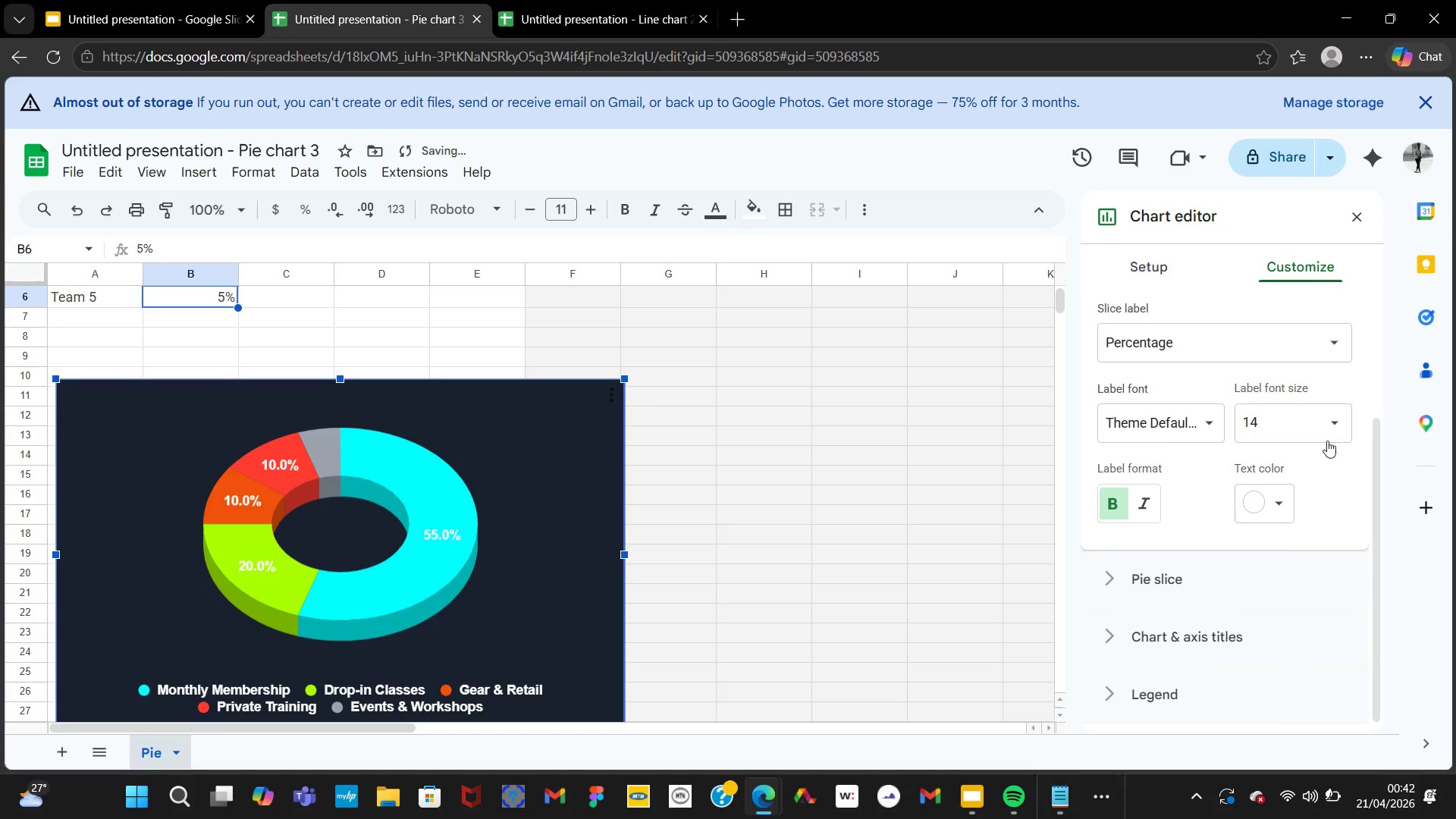 
left_click([1324, 438])
 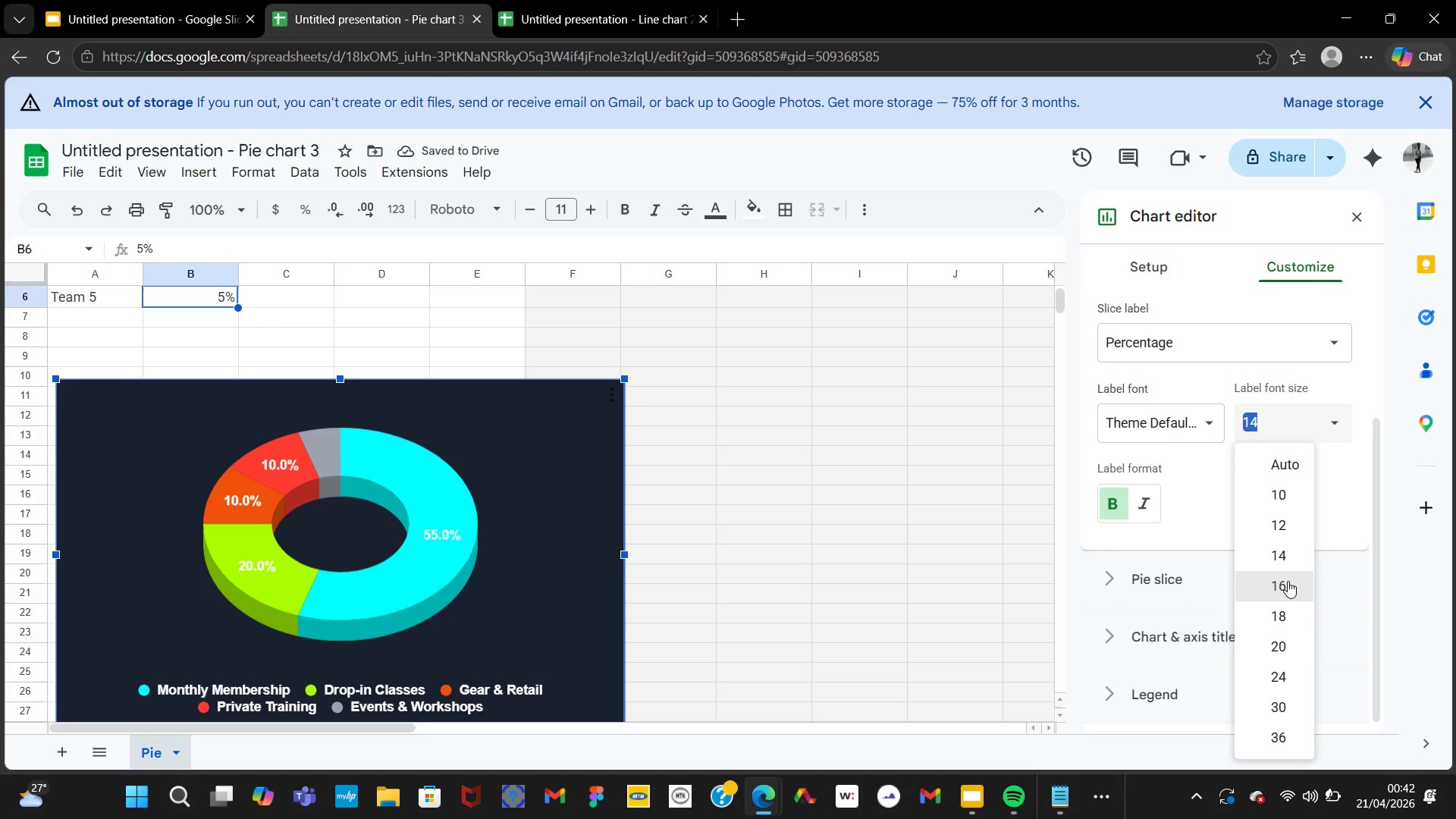 
left_click([1282, 584])
 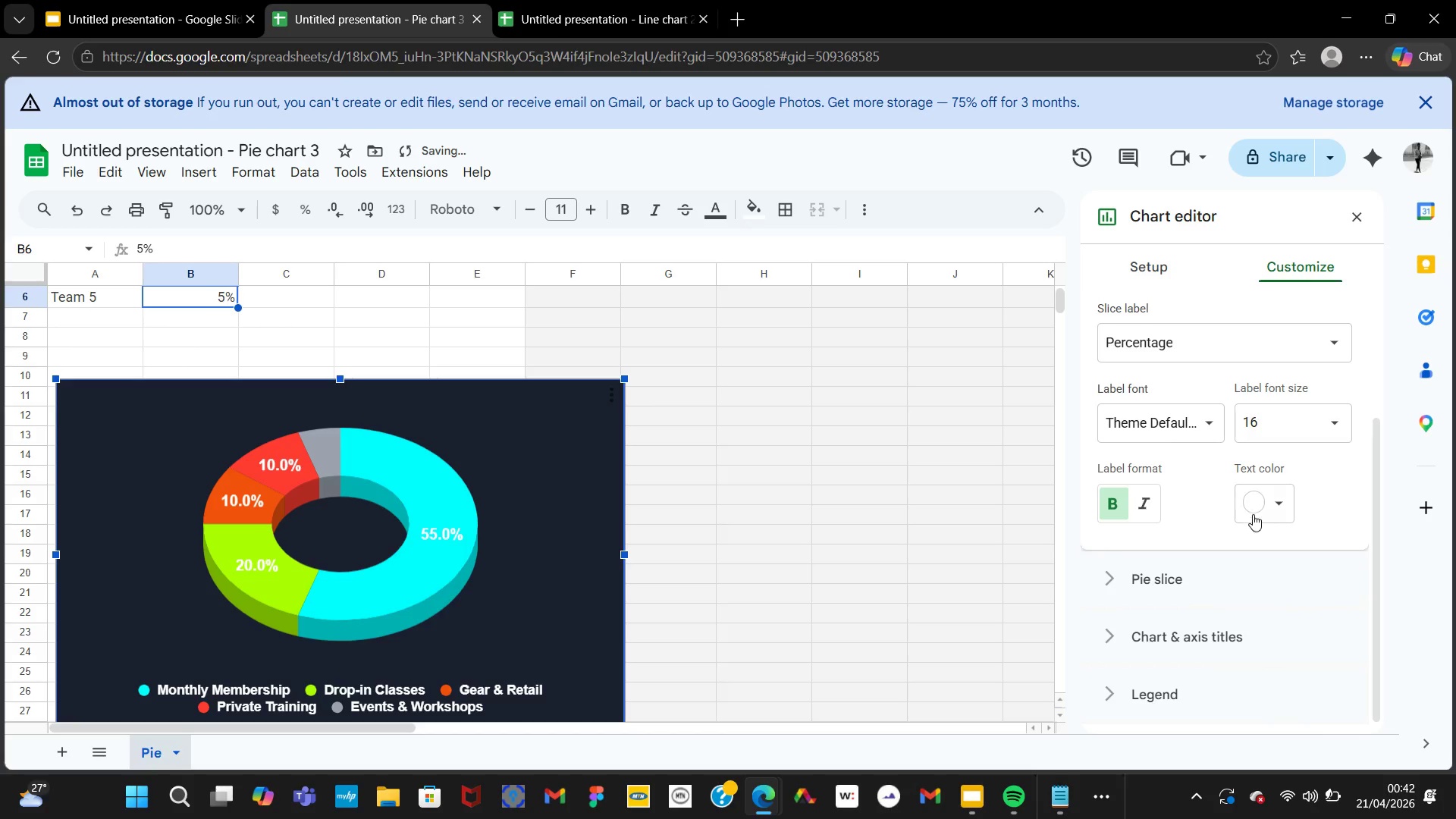 
left_click([1253, 512])
 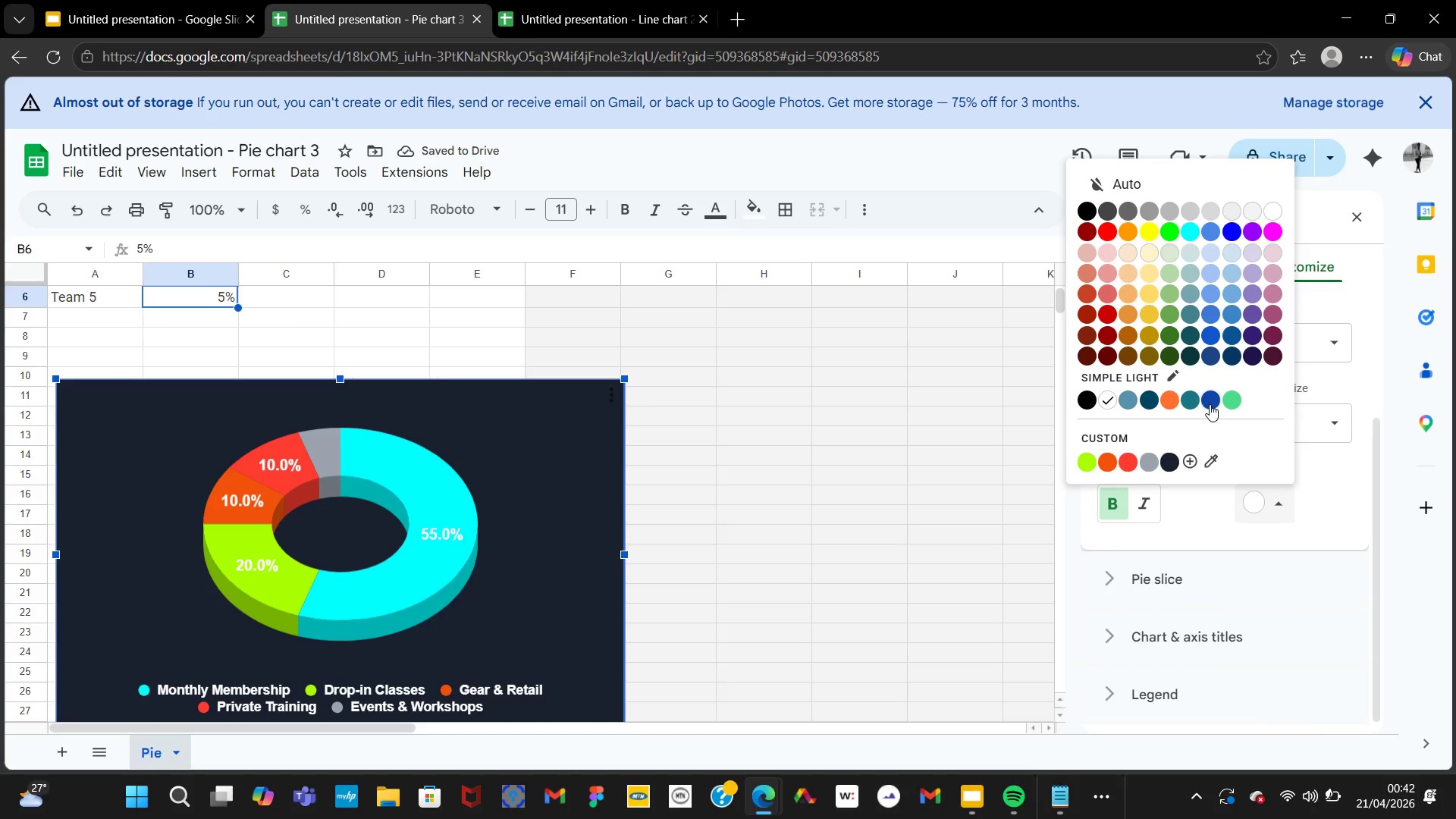 
left_click([1210, 403])
 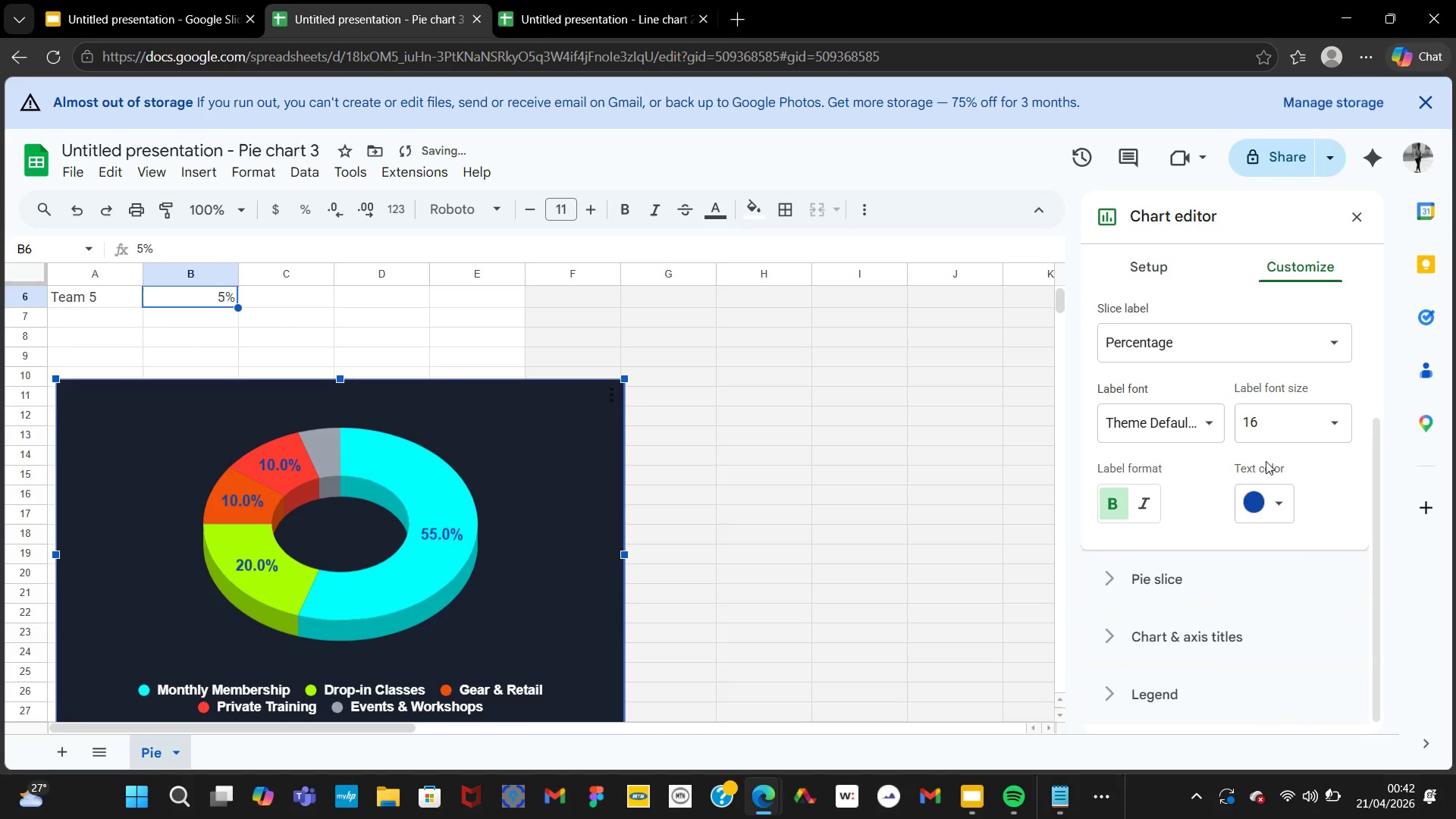 
left_click([1272, 496])
 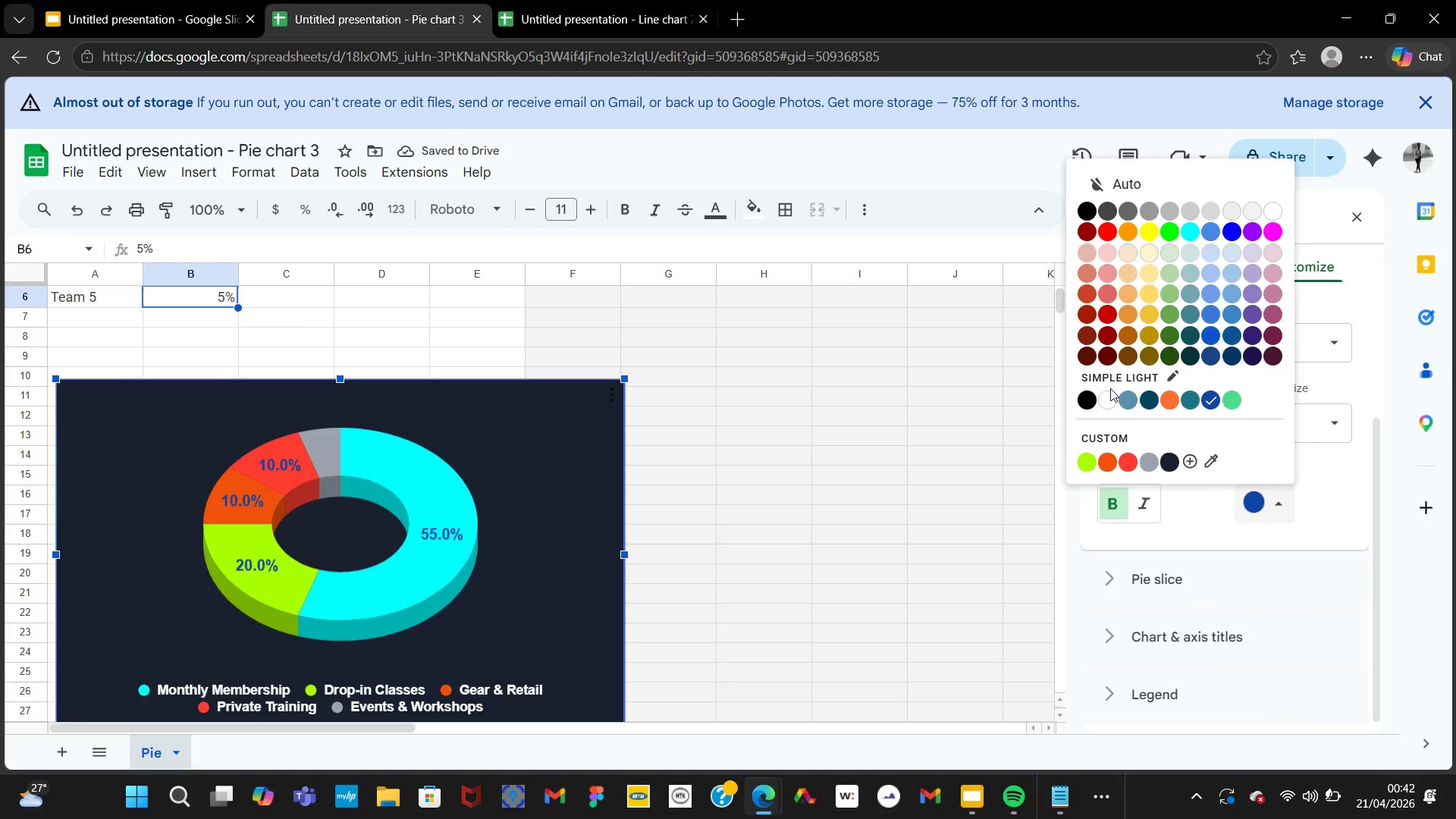 
left_click([1110, 392])
 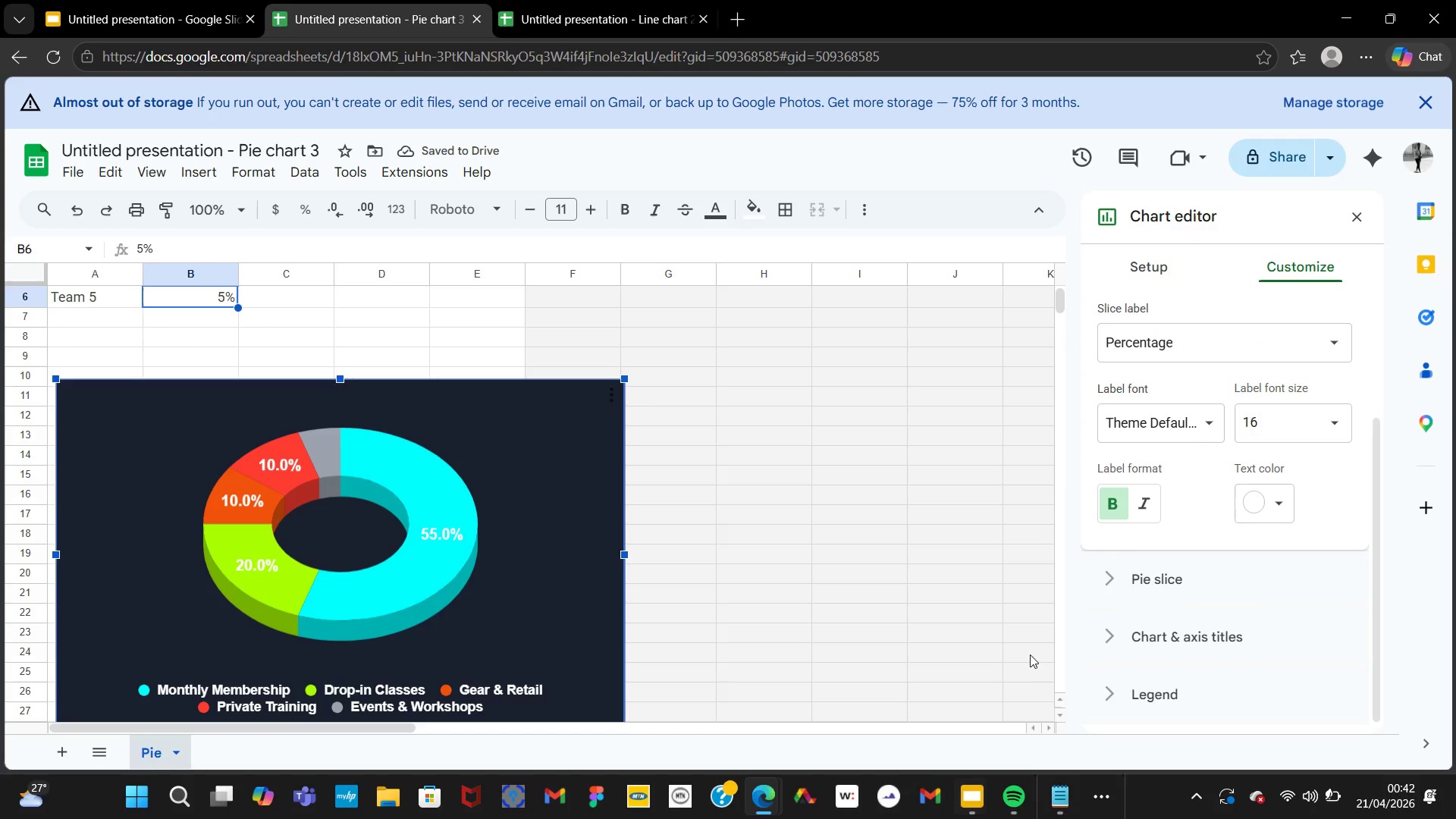 
left_click([1170, 579])
 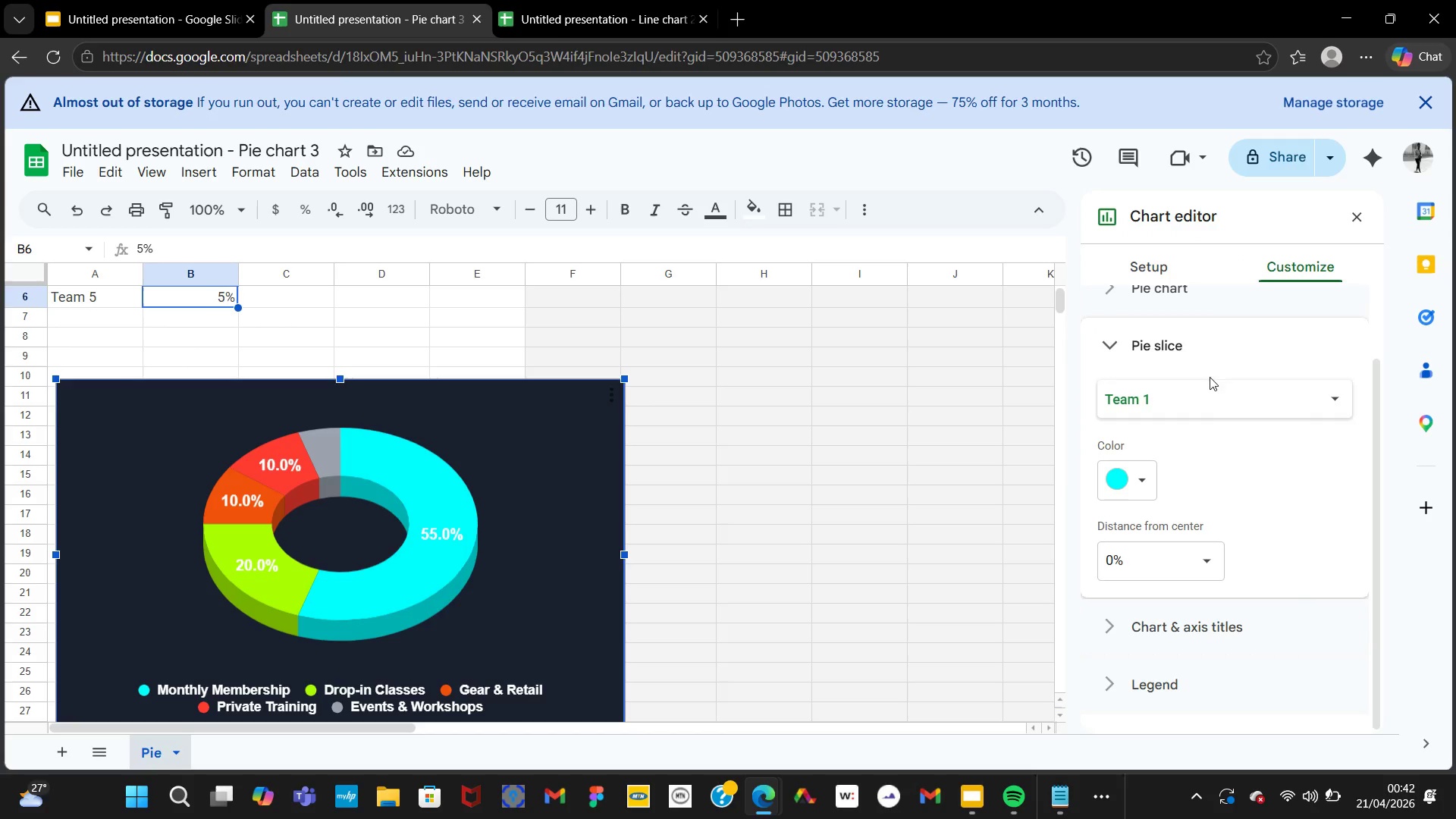 
left_click([1247, 406])
 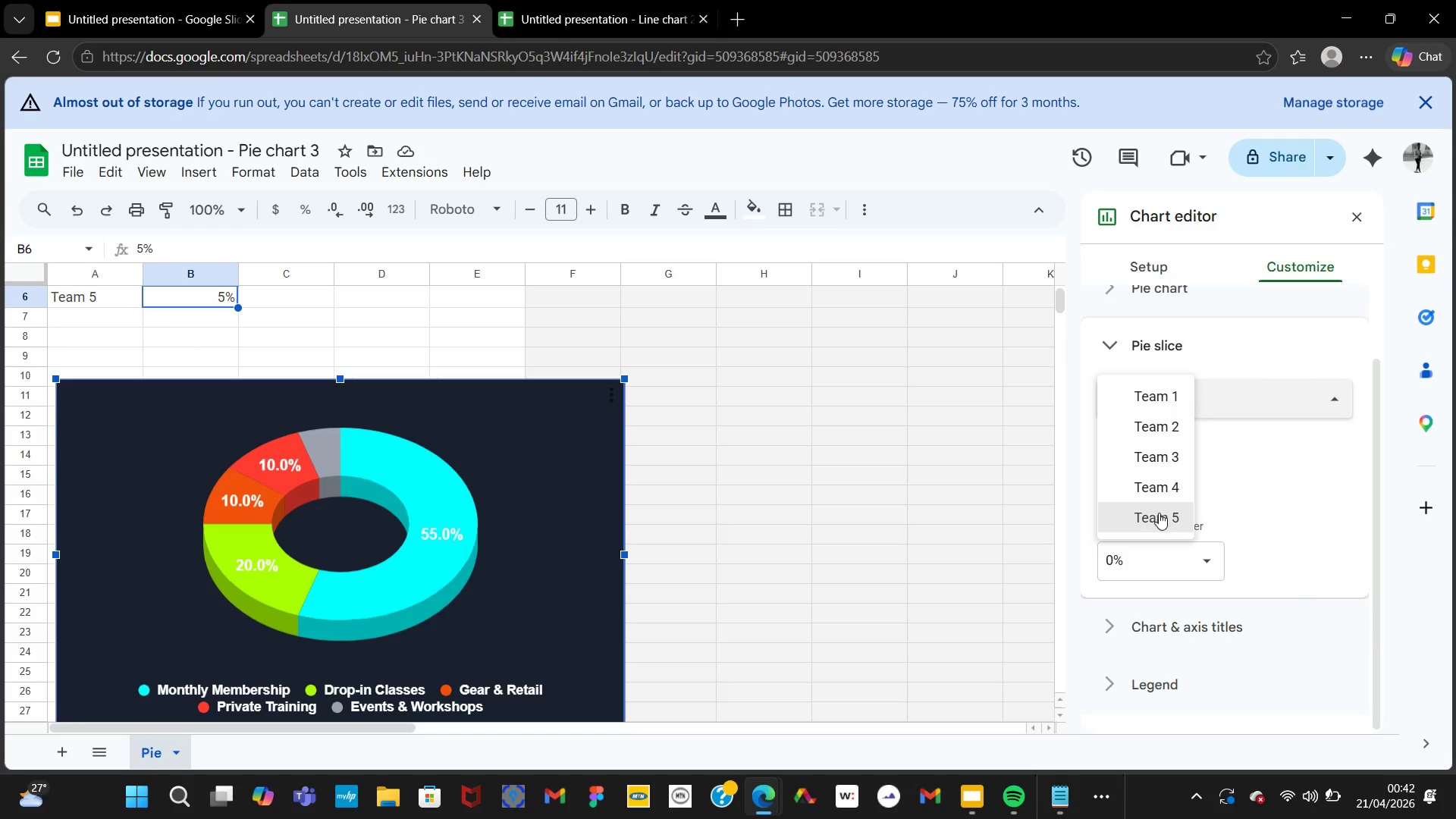 
left_click([1160, 514])
 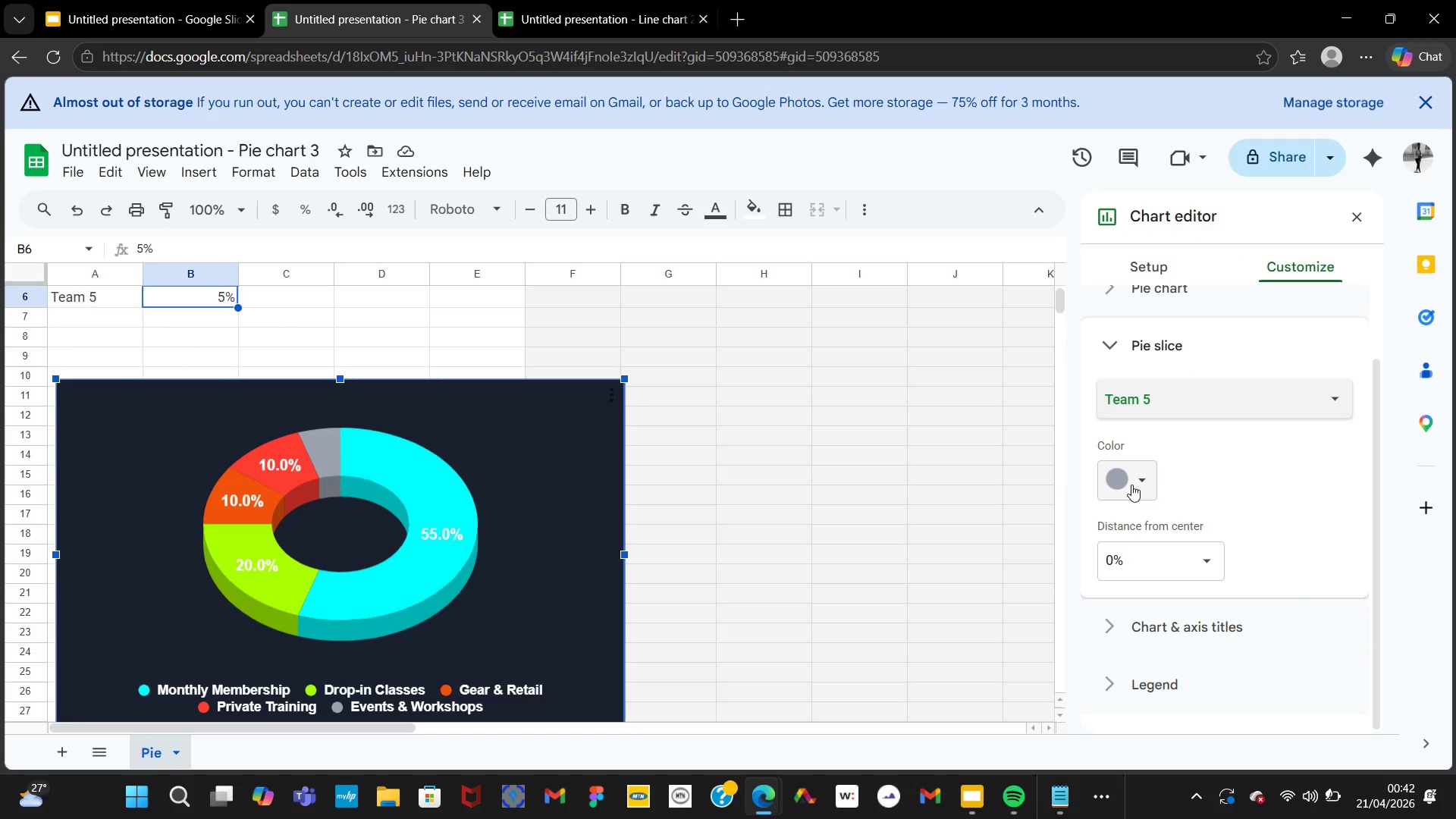 
left_click([1134, 485])
 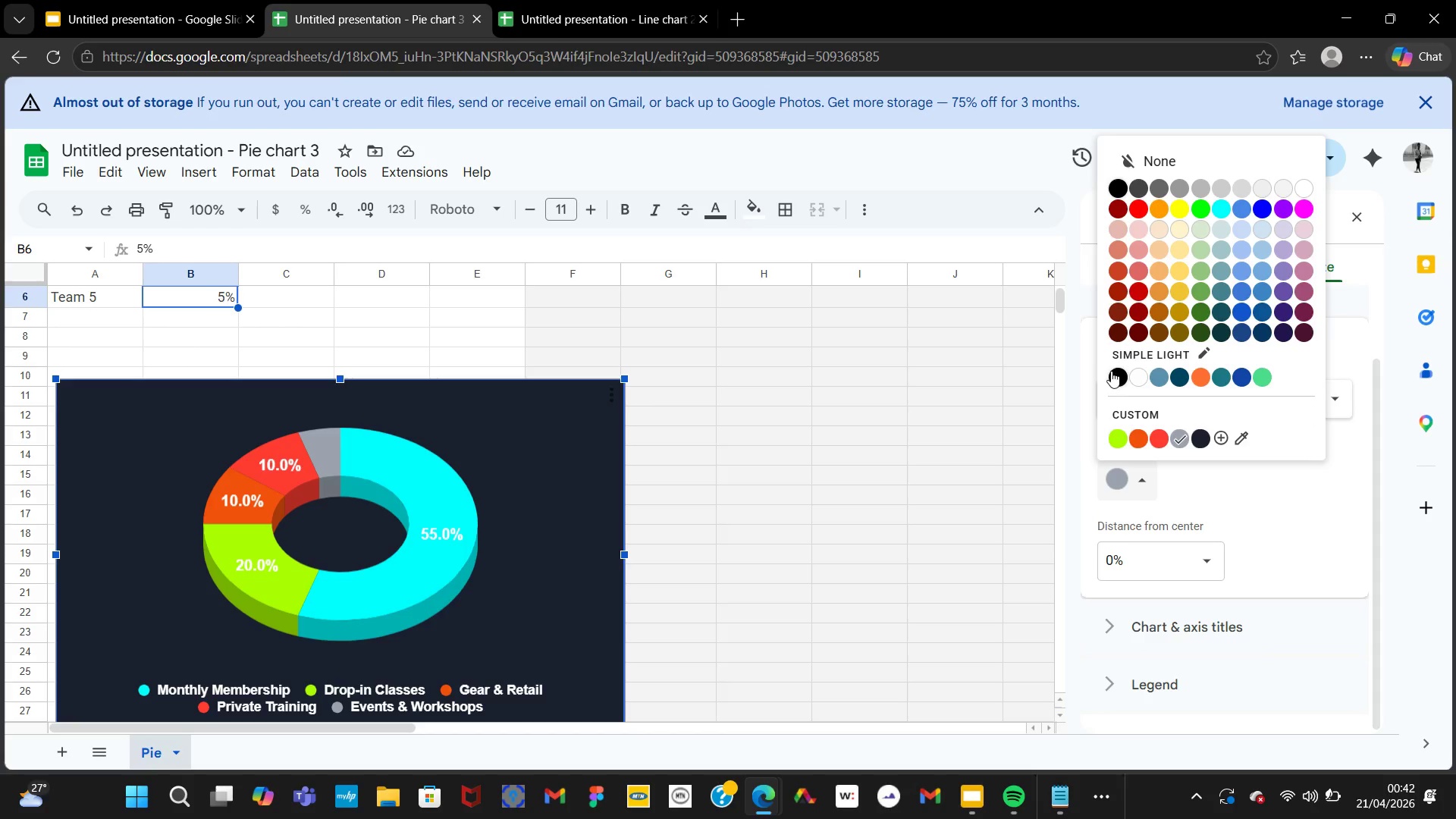 
left_click([1155, 369])
 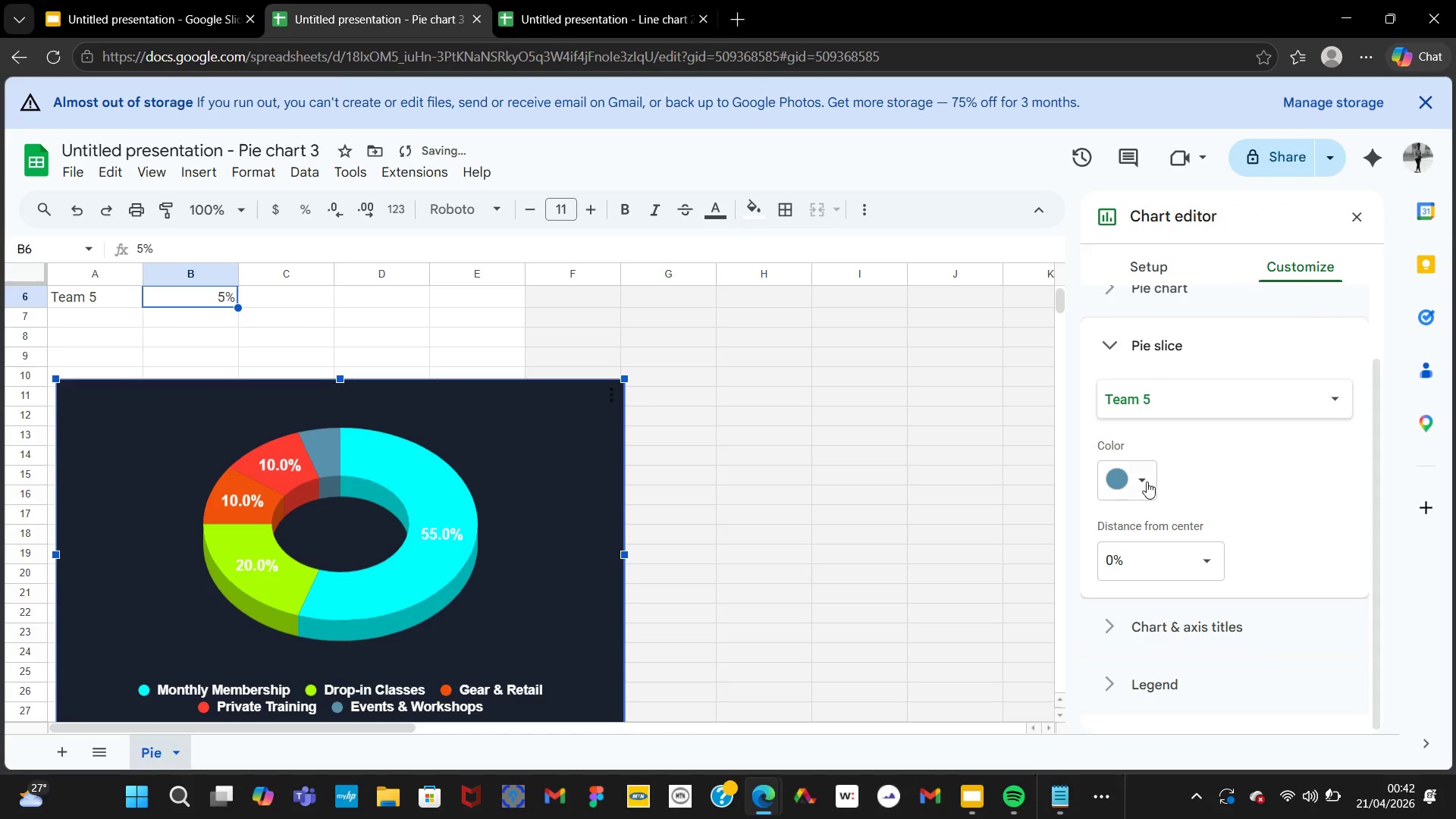 
left_click([1140, 482])
 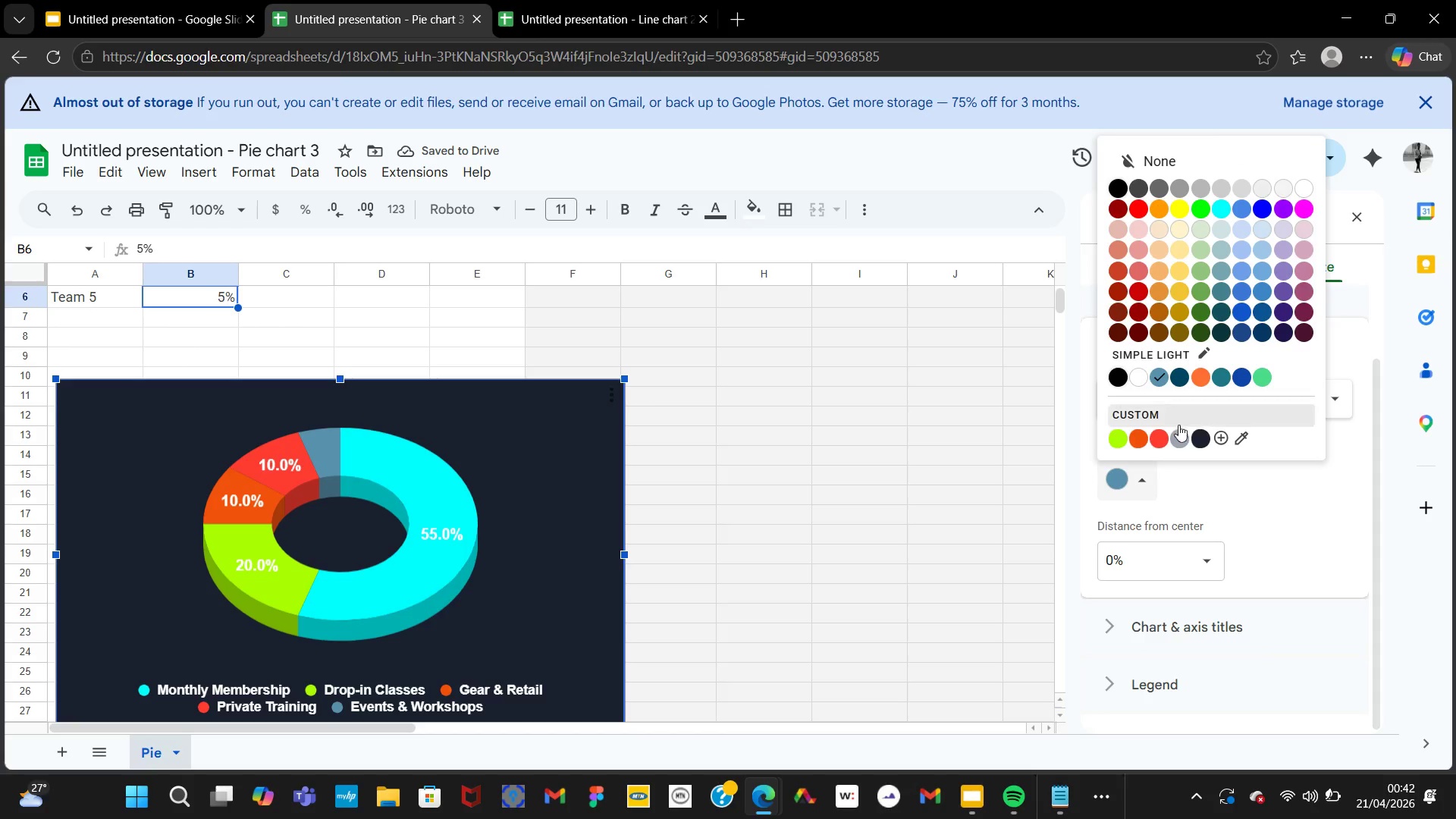 
left_click([1182, 439])
 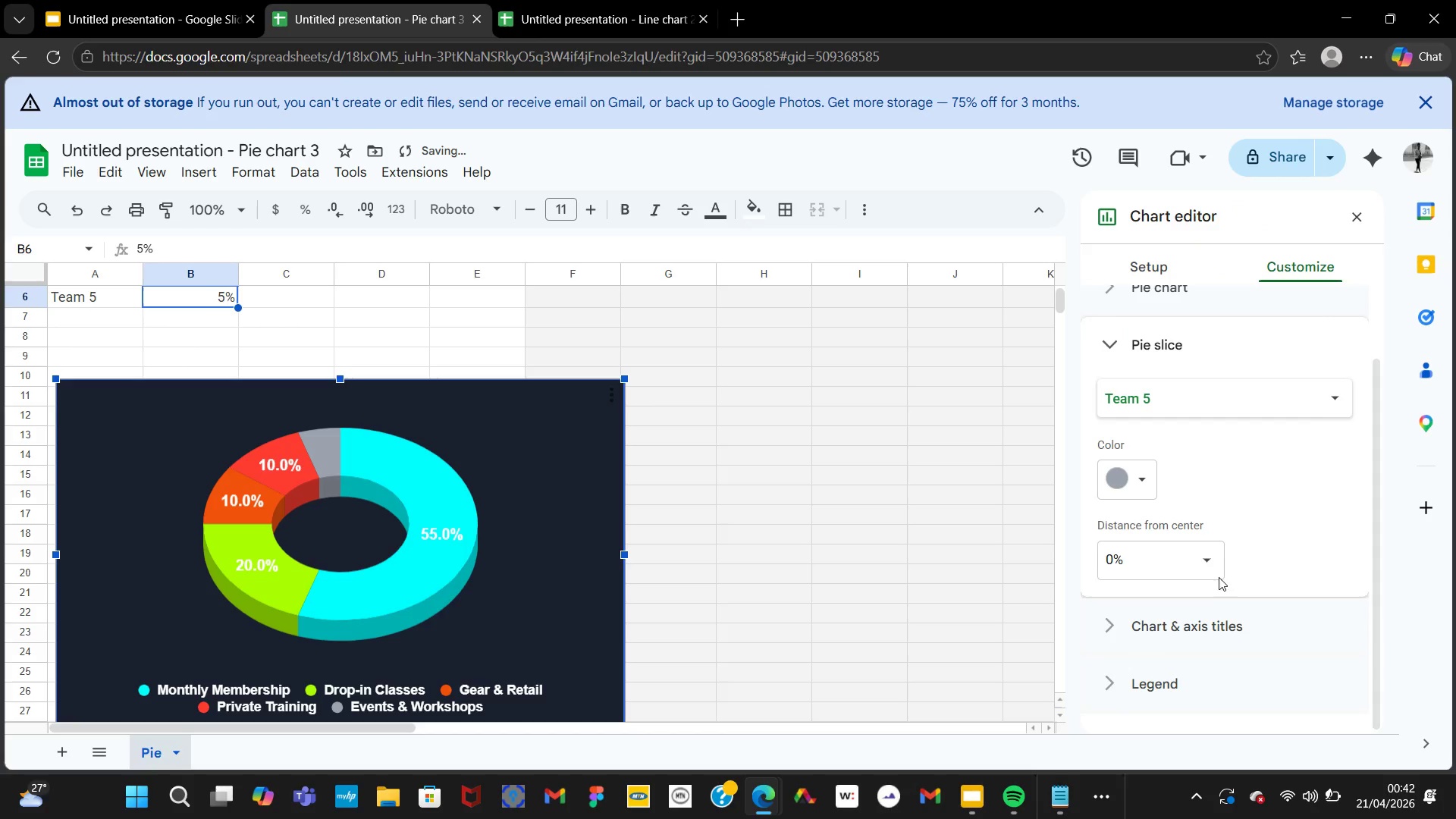 
left_click([1184, 626])
 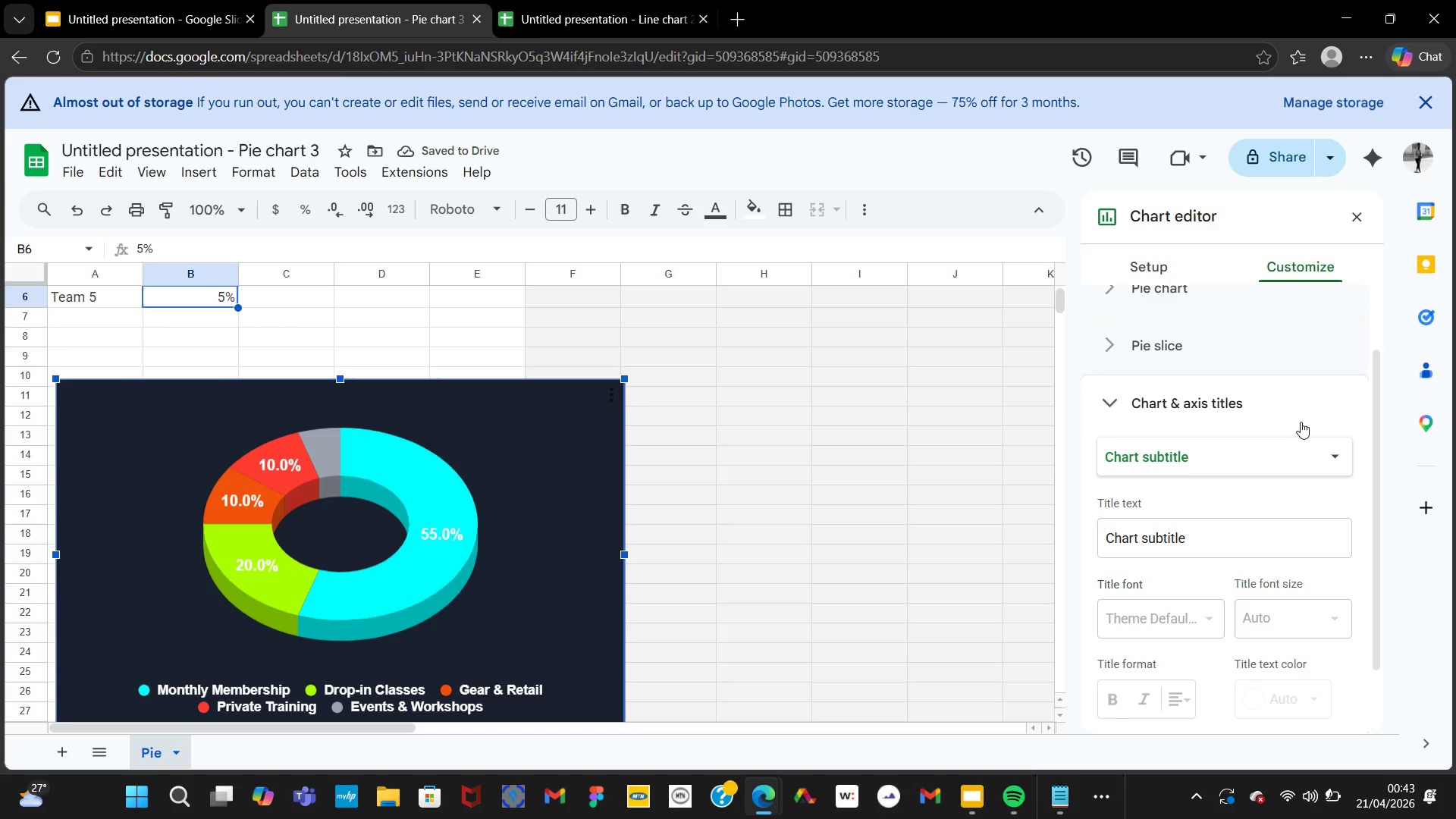 
left_click([1312, 463])
 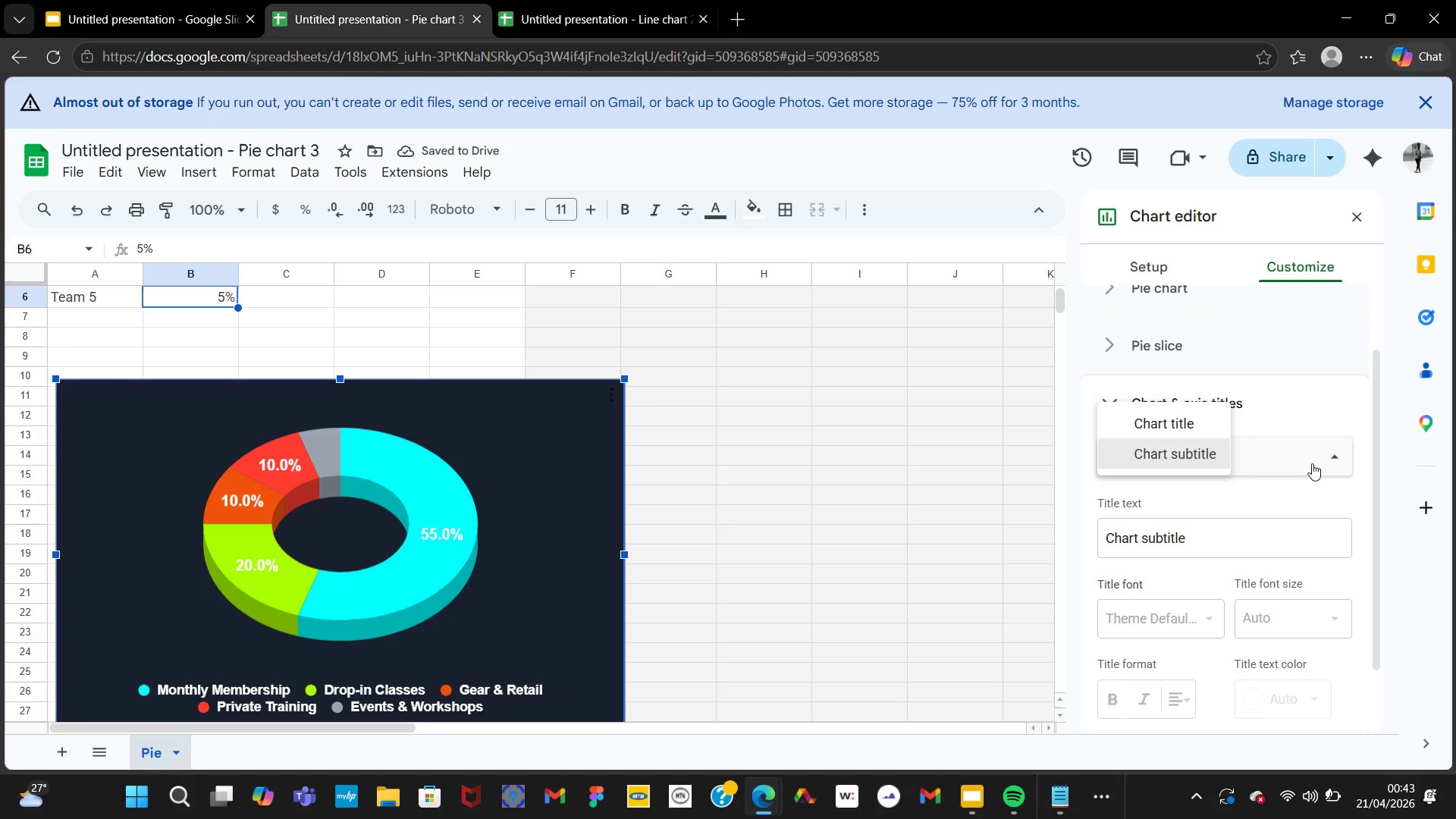 
left_click([1312, 463])
 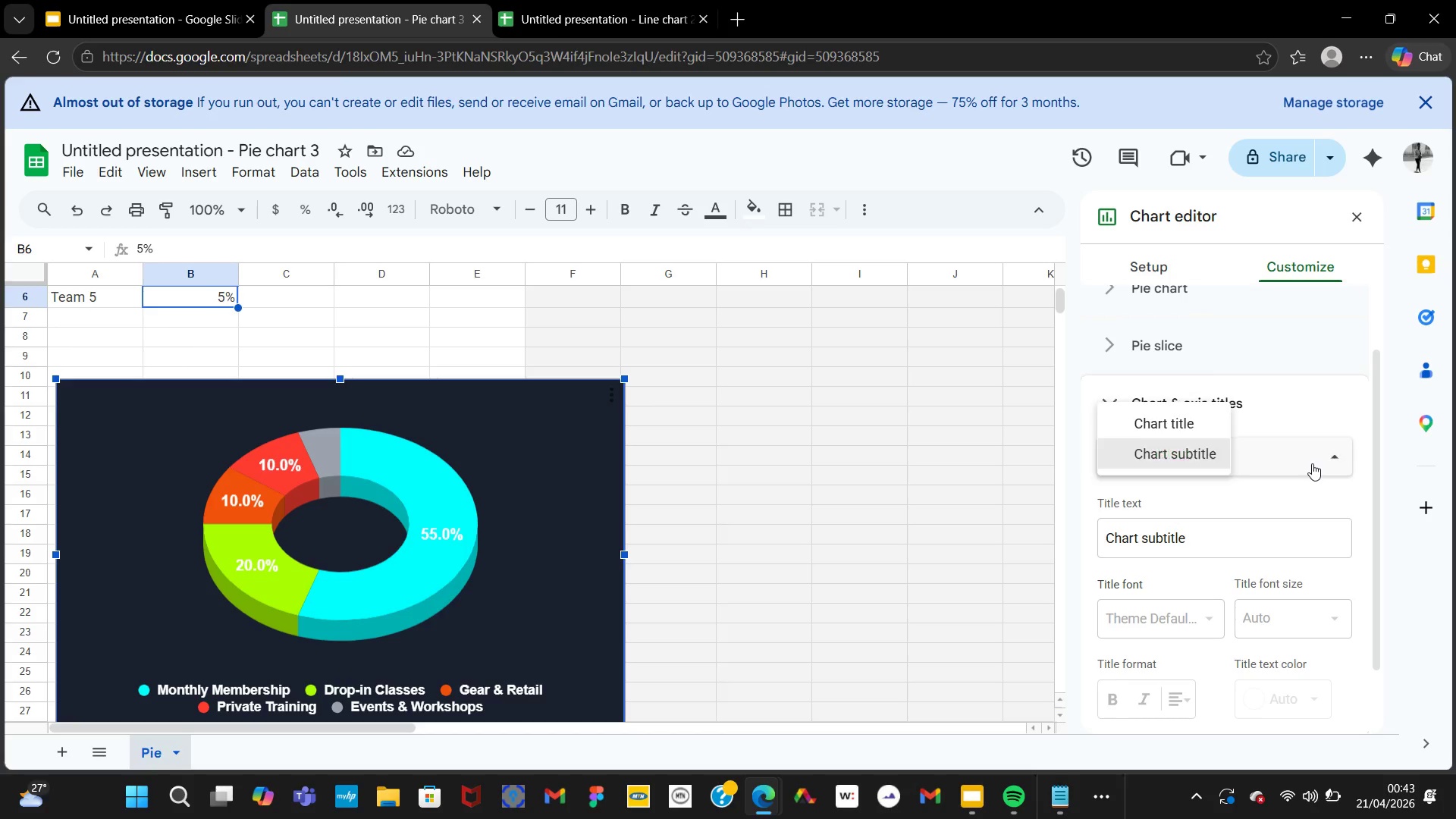 
double_click([1312, 463])
 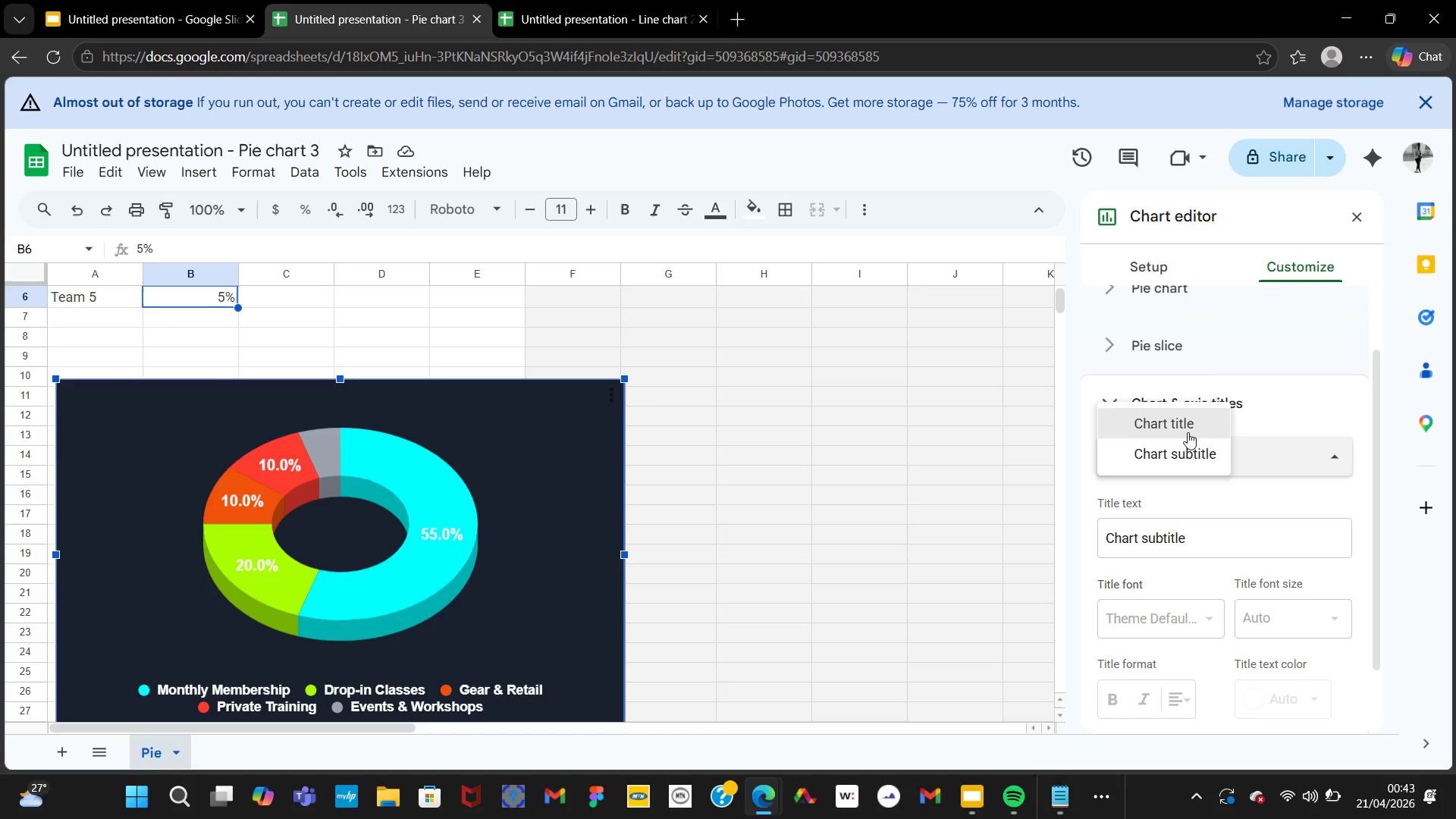 
left_click([1188, 432])
 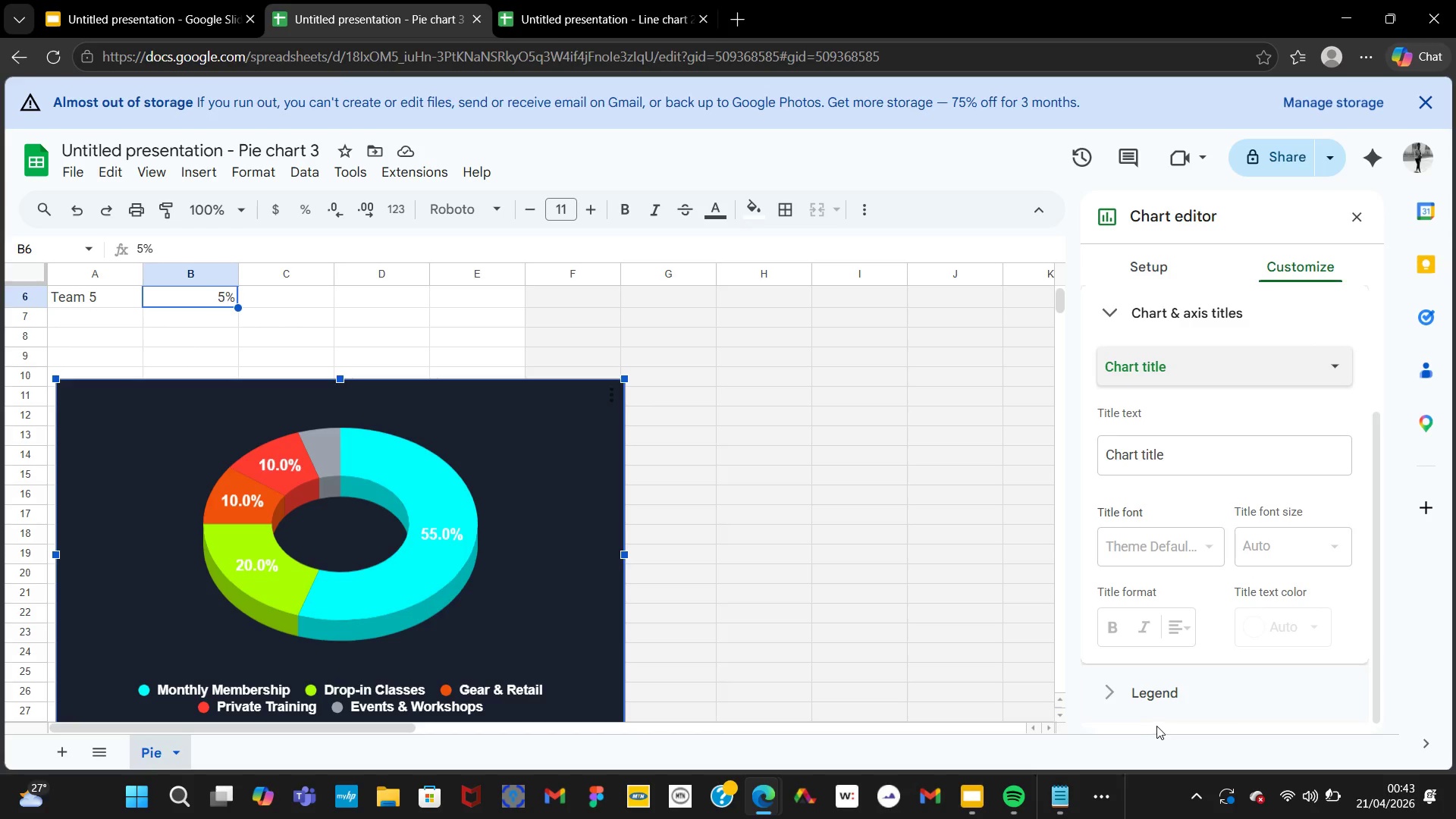 
left_click([1167, 711])
 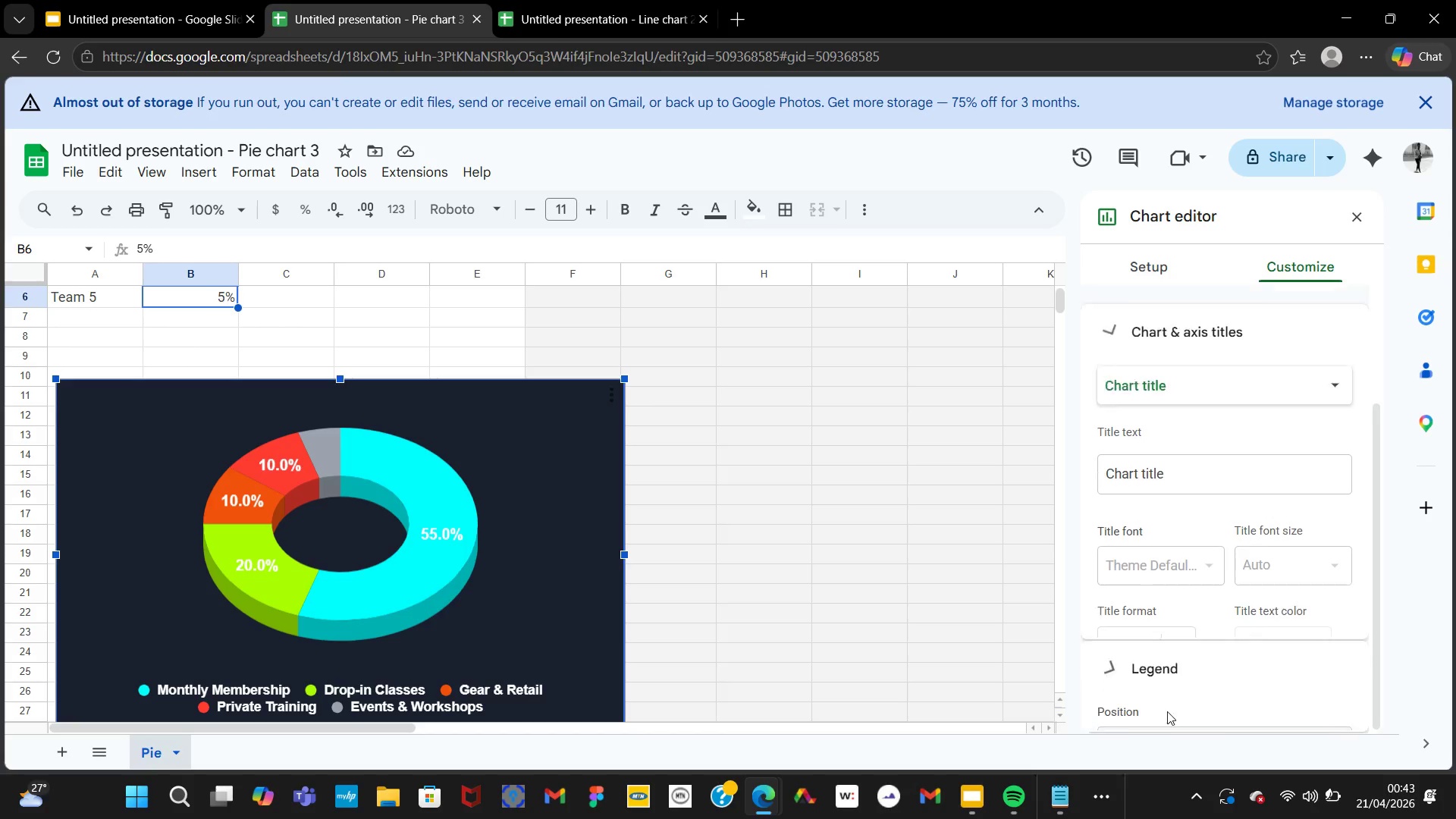 
mouse_move([1267, 541])
 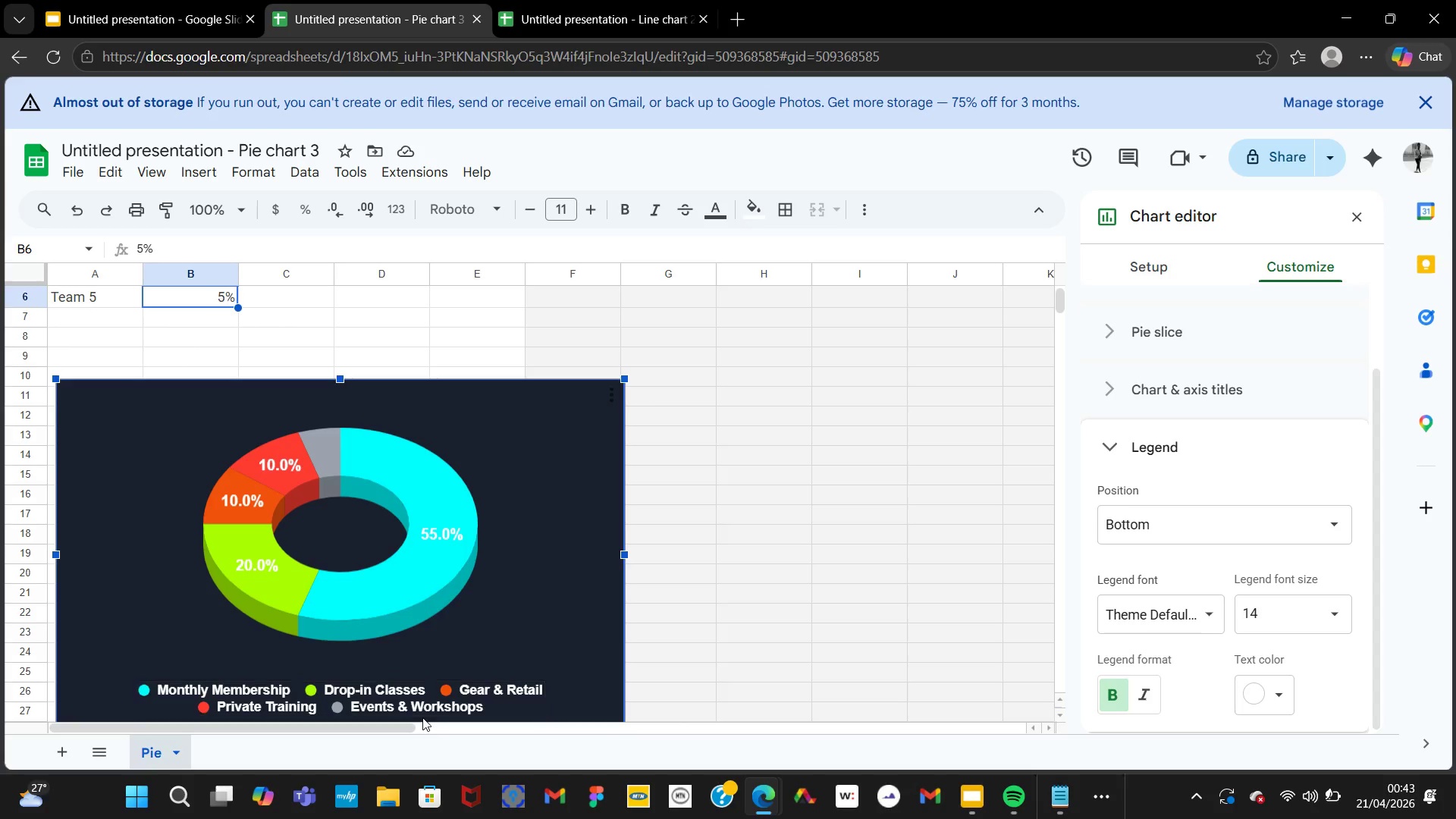 
double_click([407, 705])
 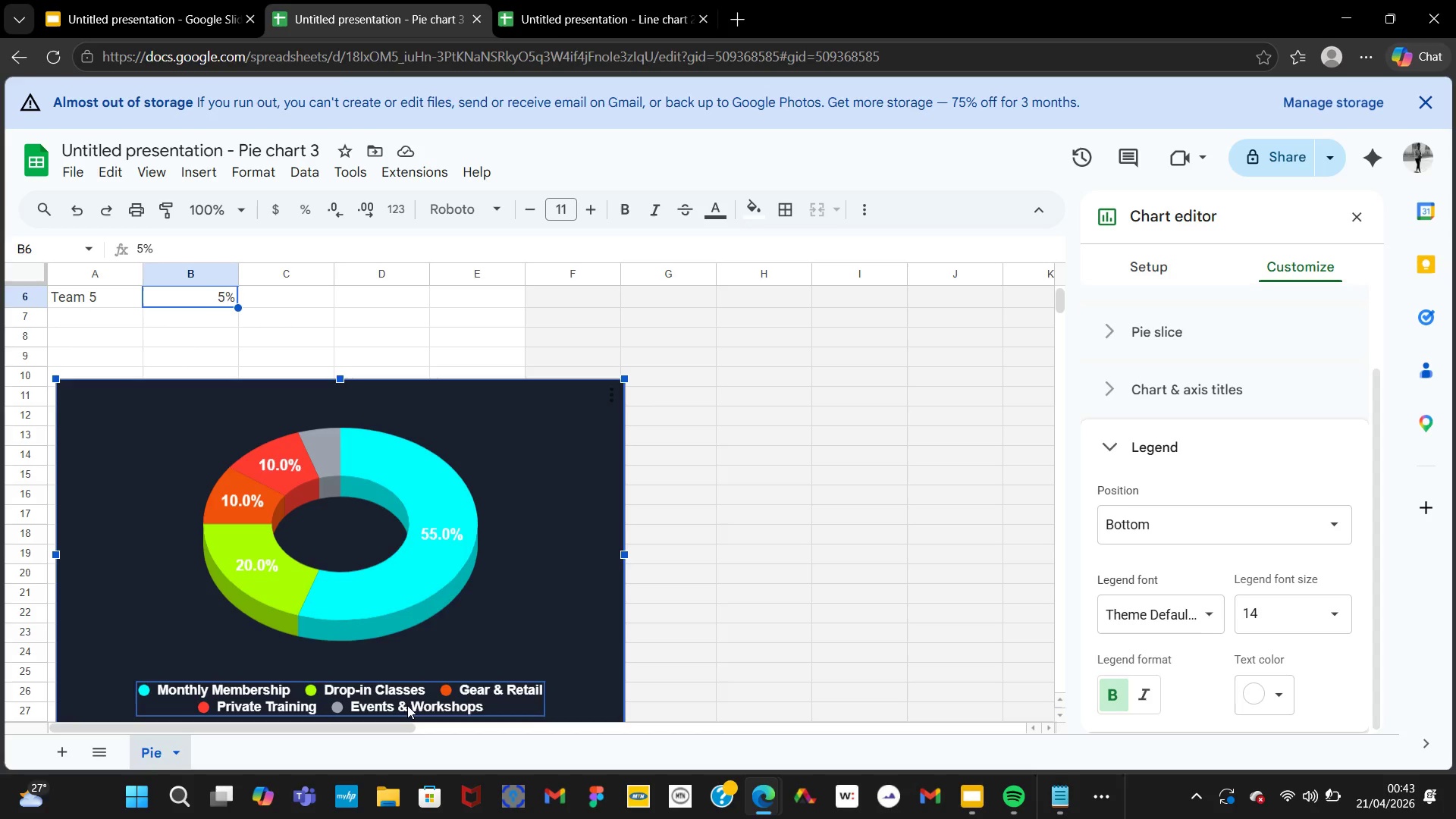 
double_click([407, 705])
 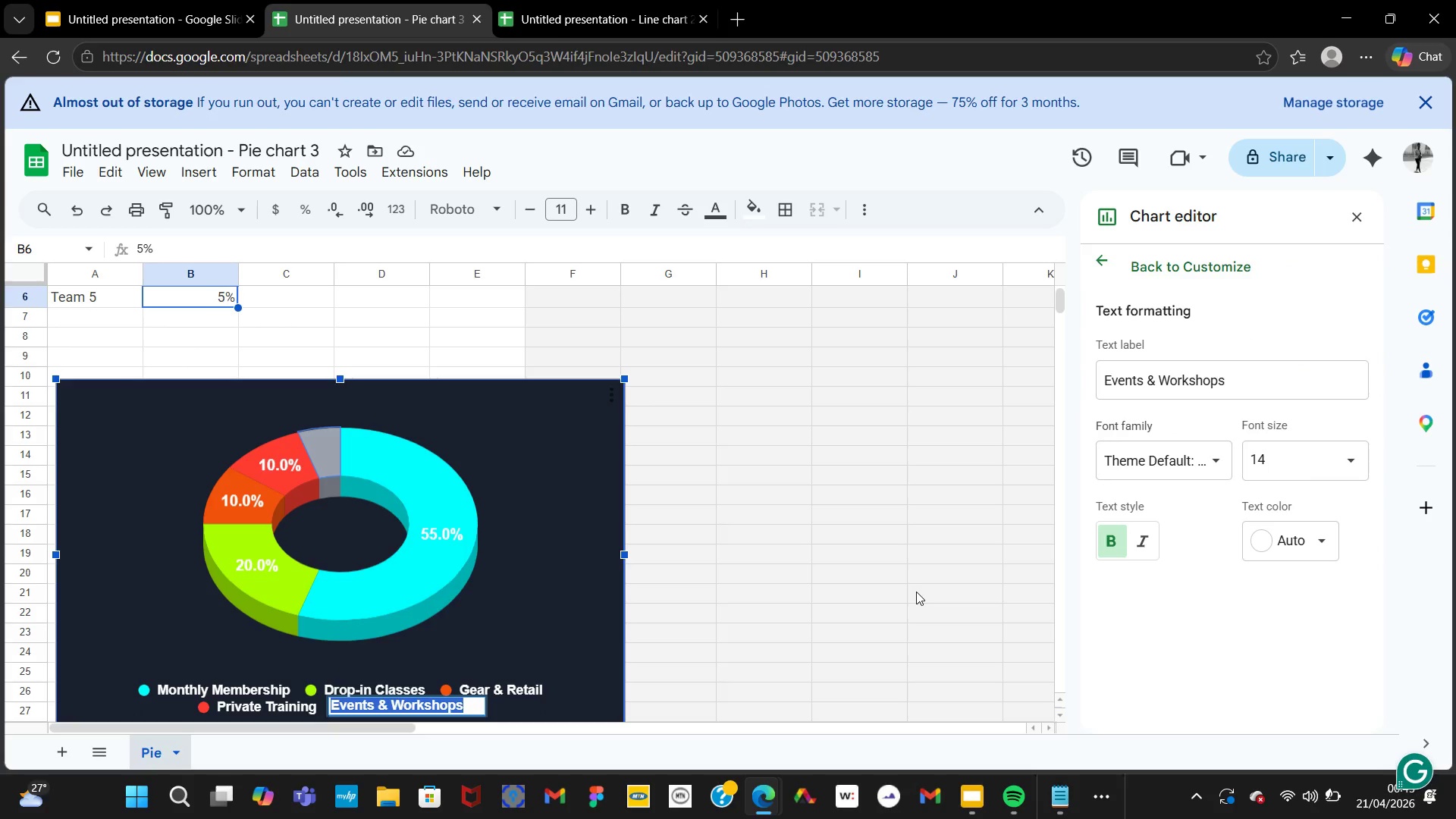 
wait(8.47)
 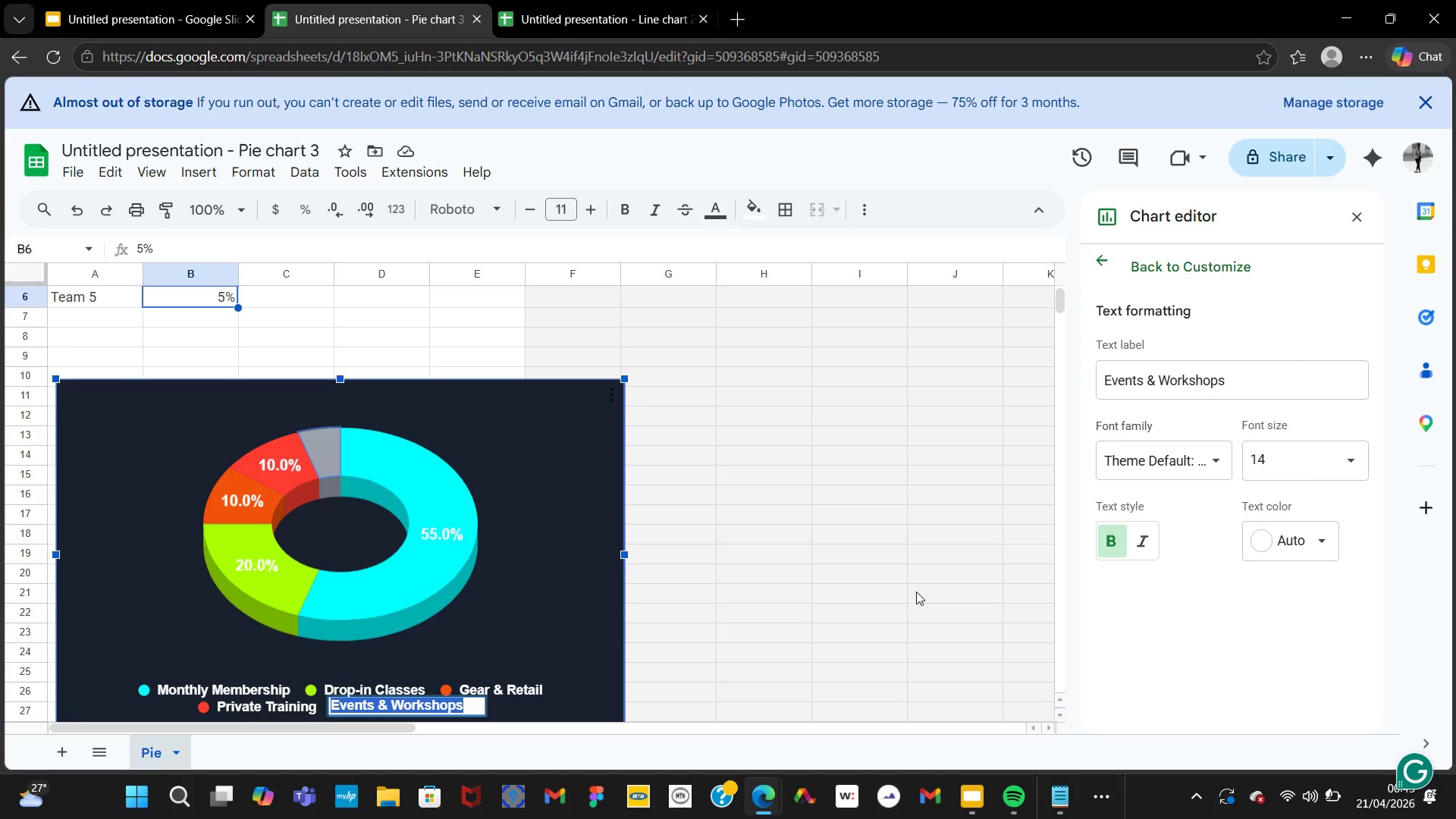 
left_click([224, 403])
 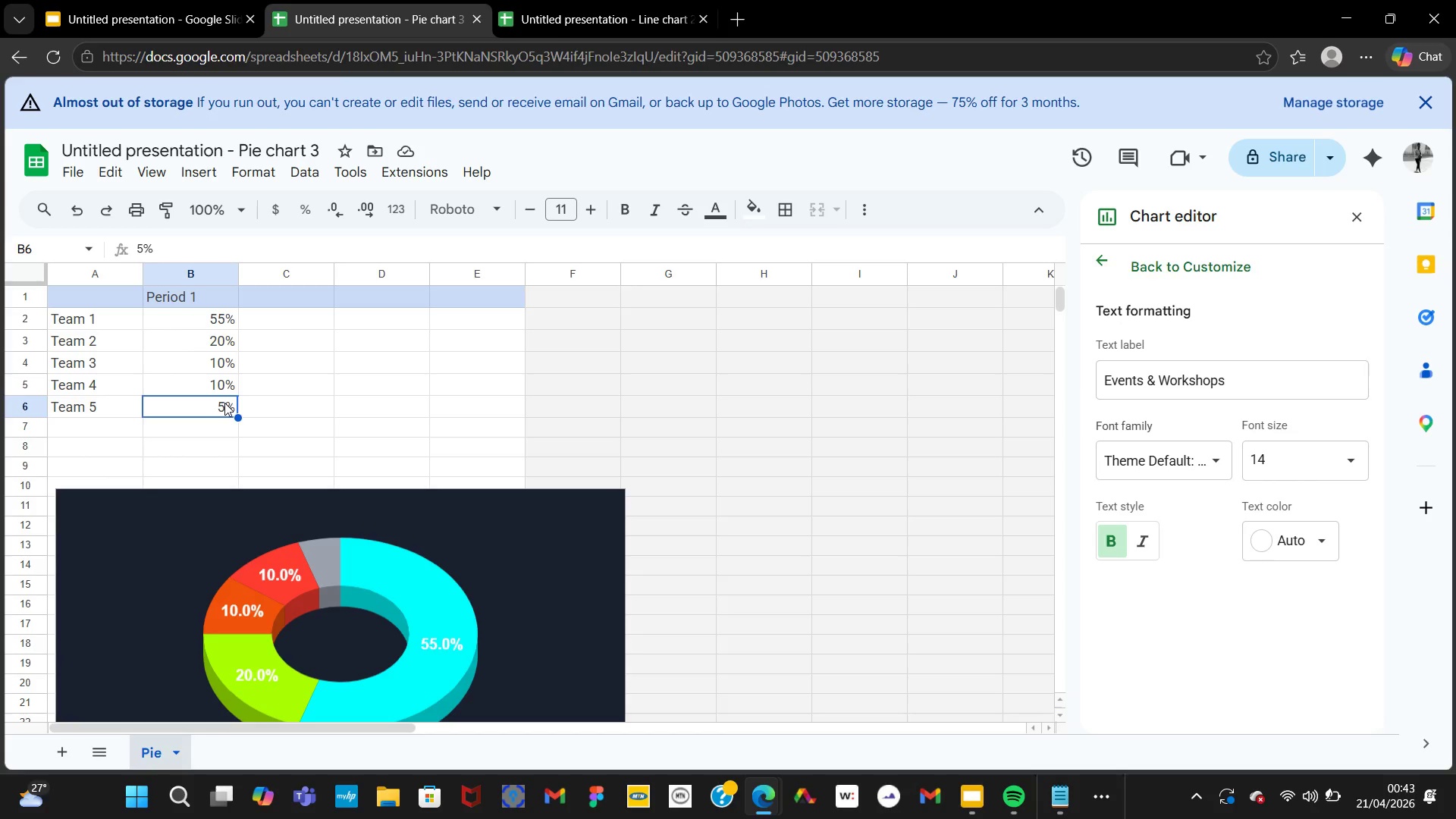 
double_click([224, 403])
 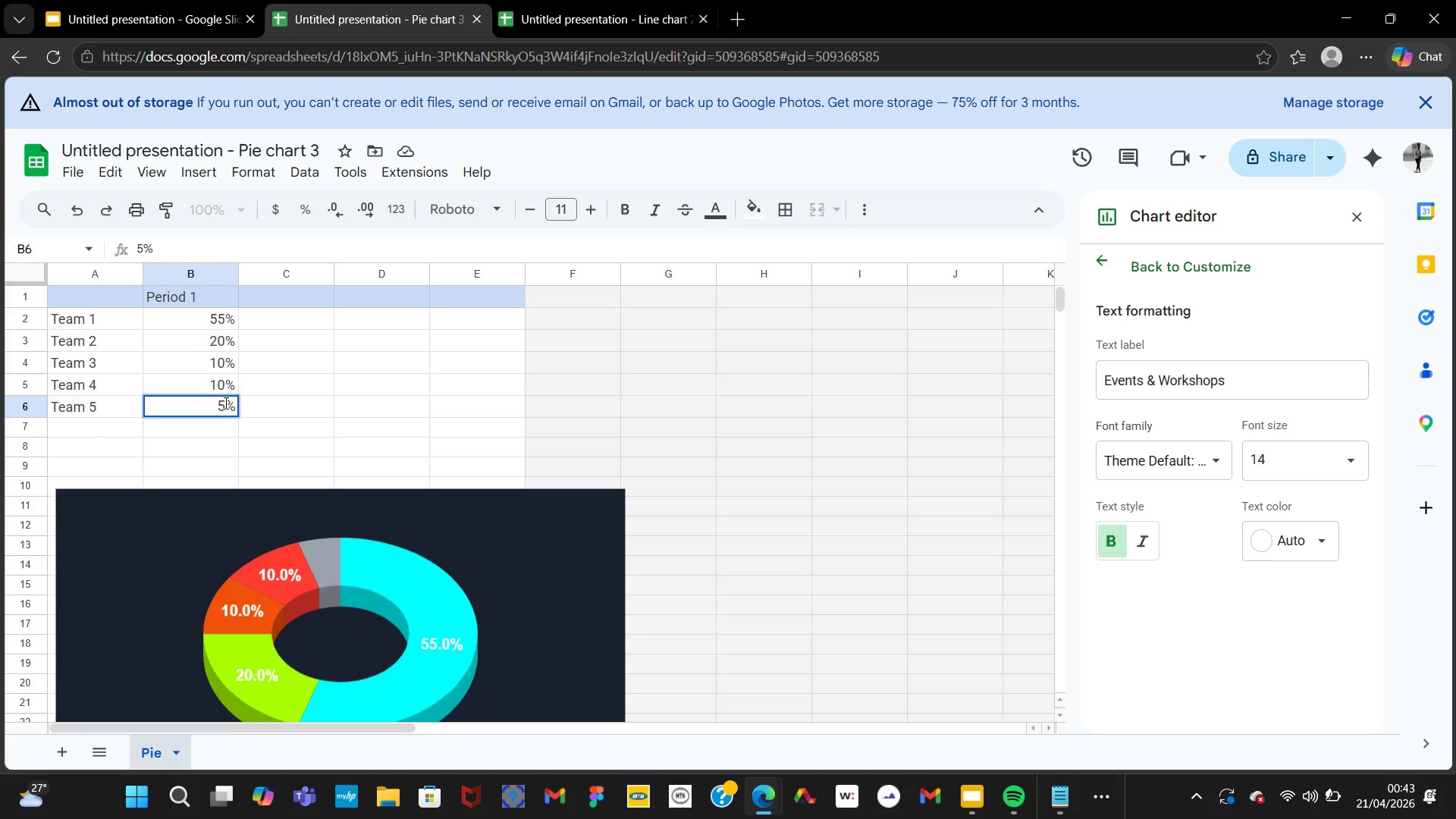 
key(Backspace)
 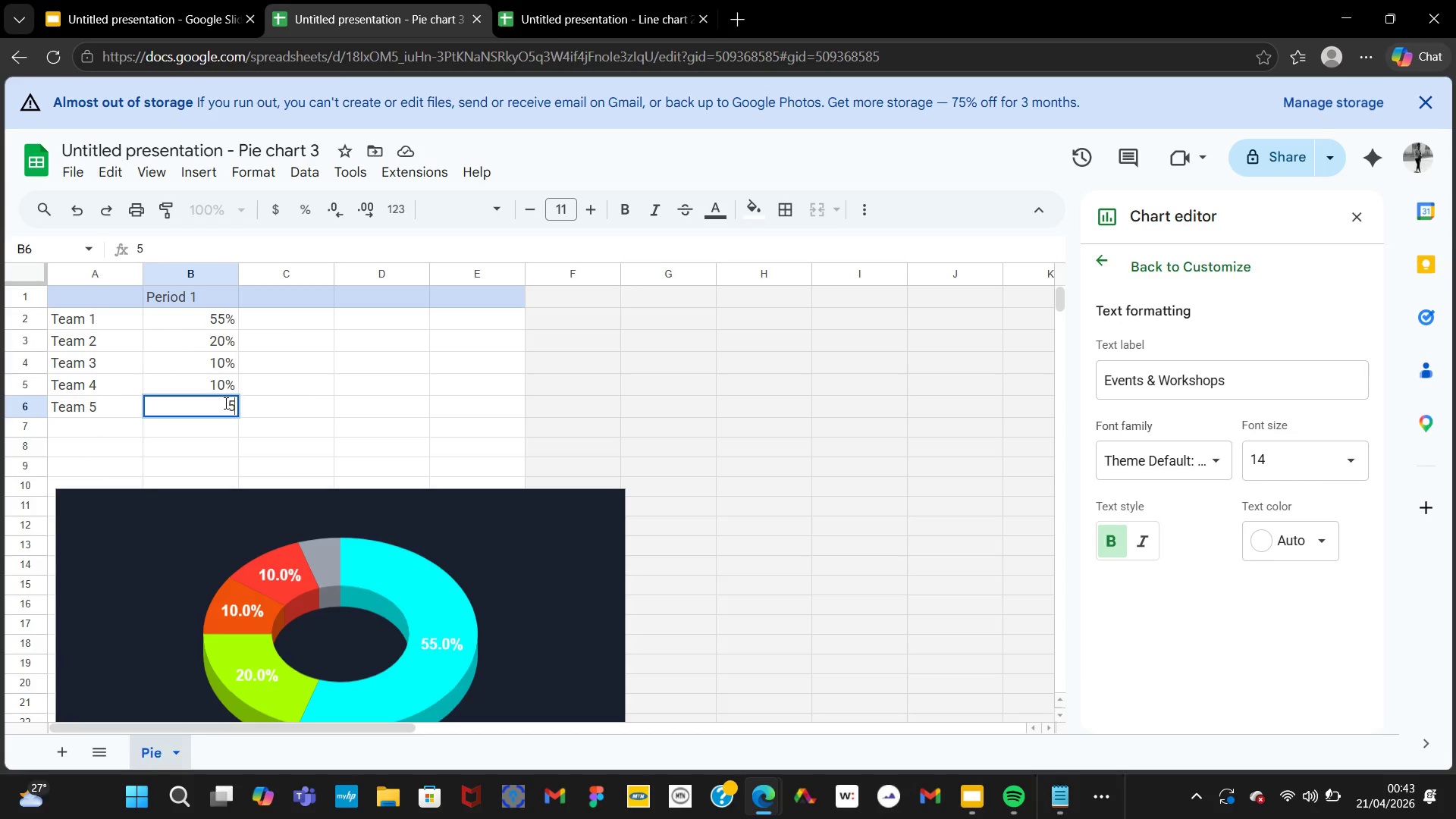 
key(6)
 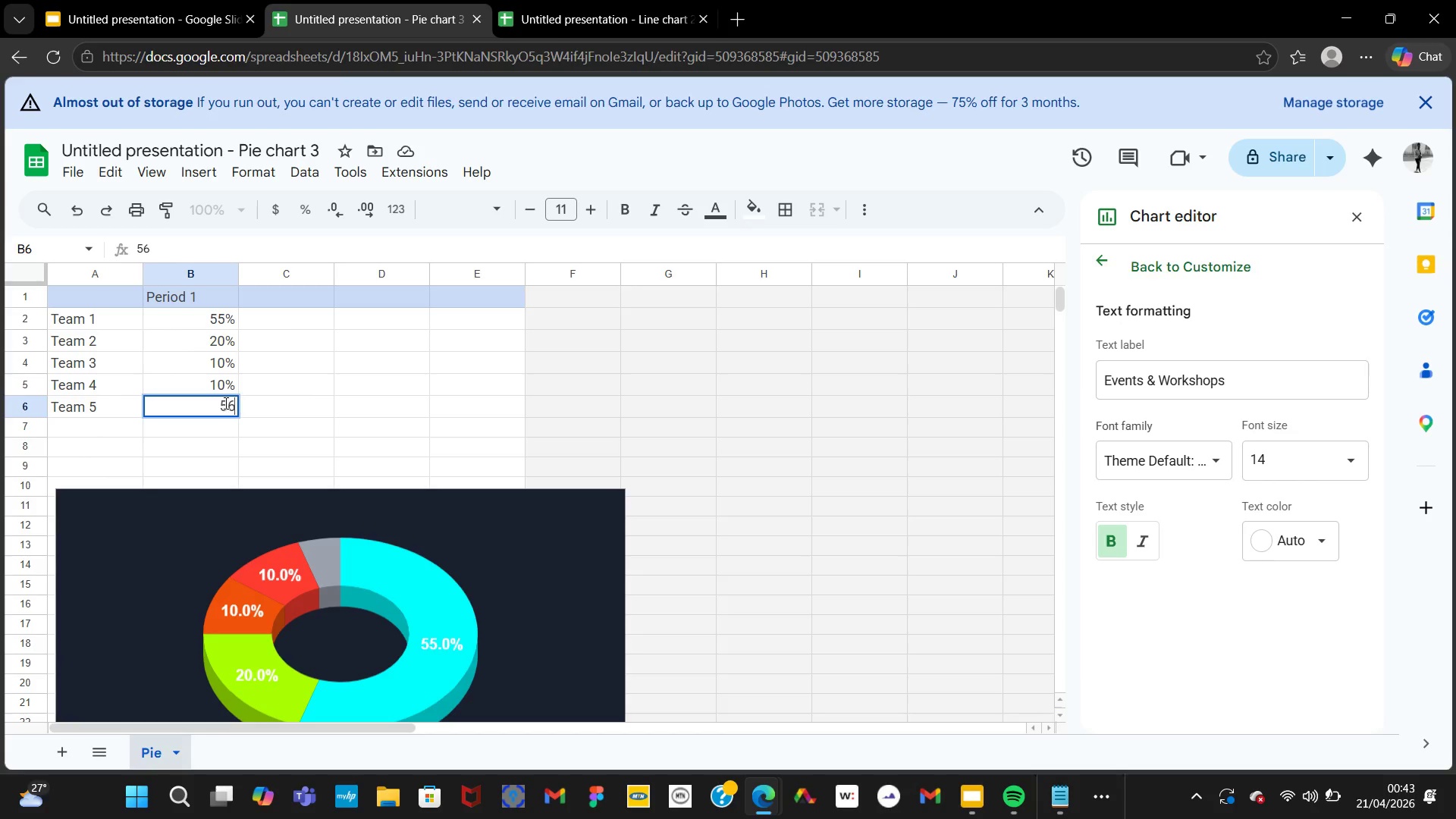 
key(Backspace)
 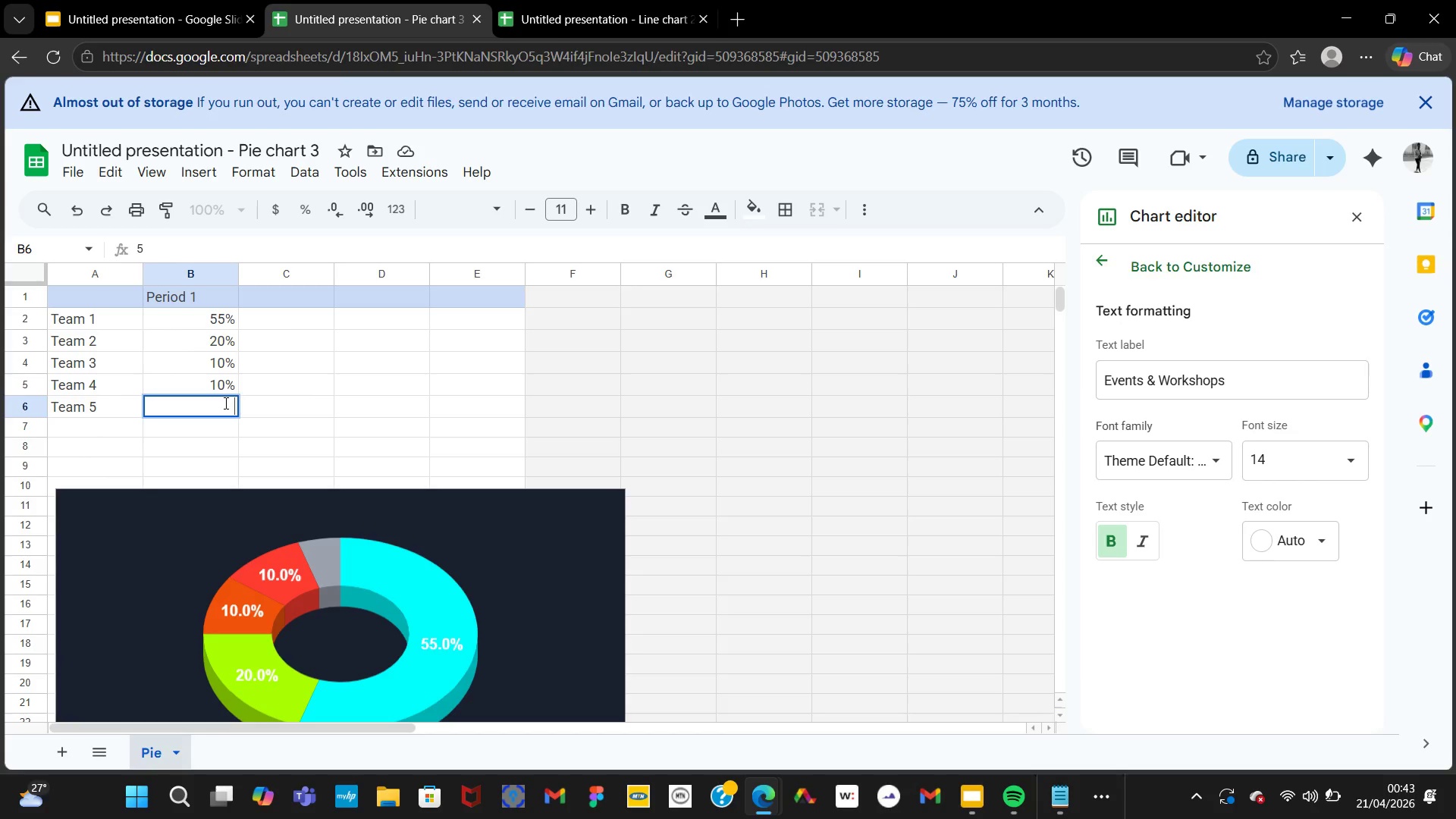 
key(Backspace)
 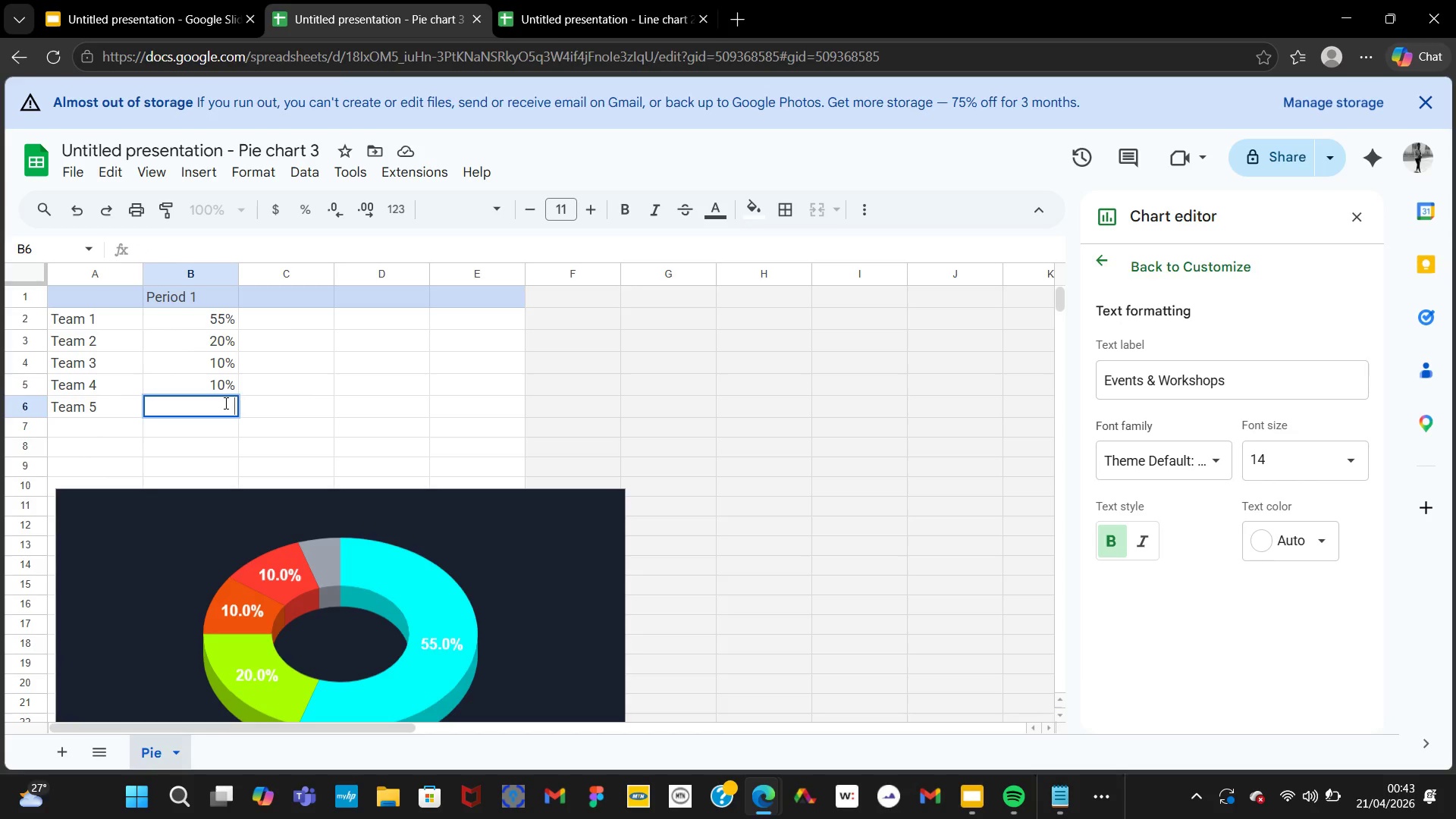 
key(6)
 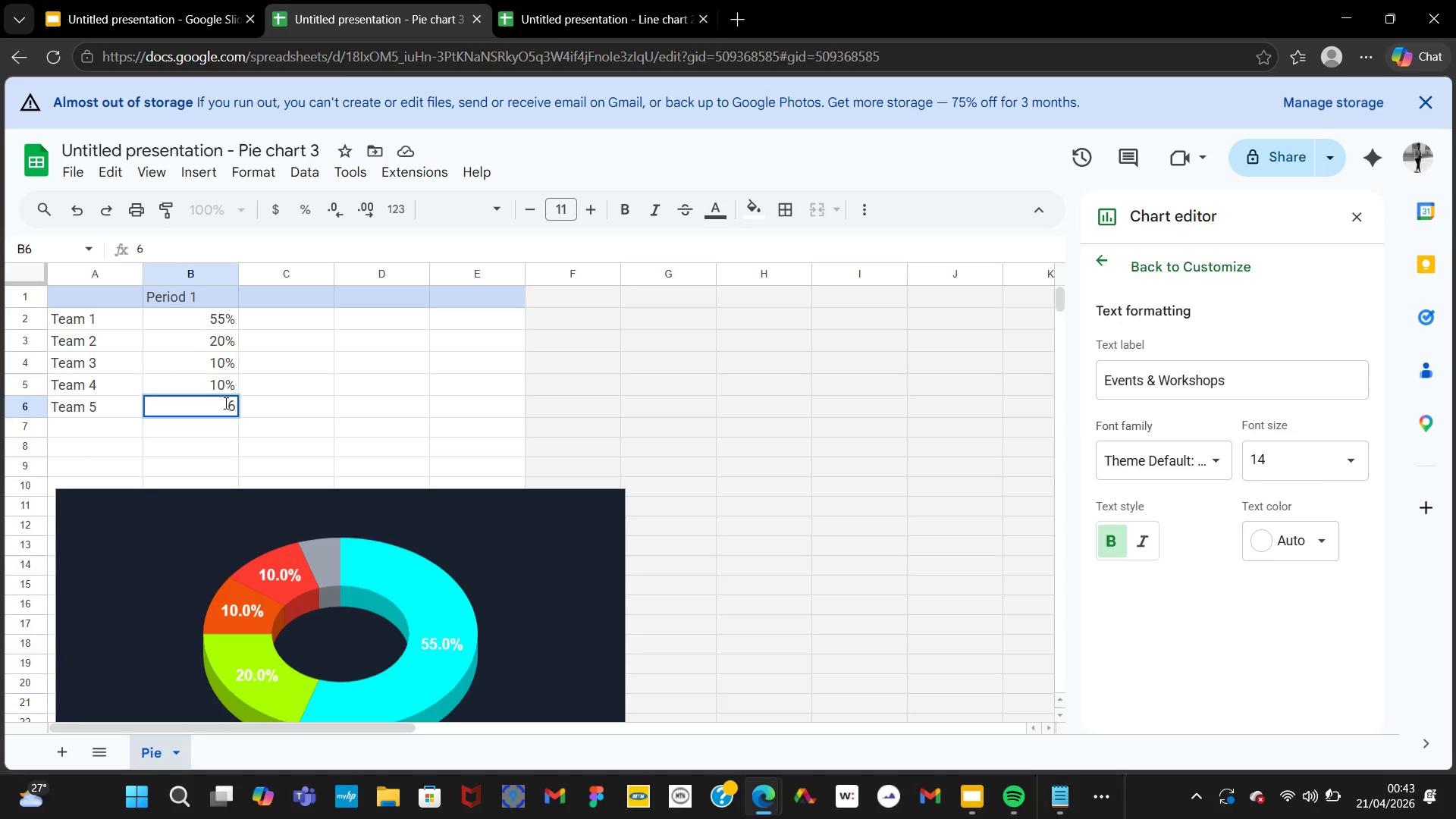 
key(Shift+5)
 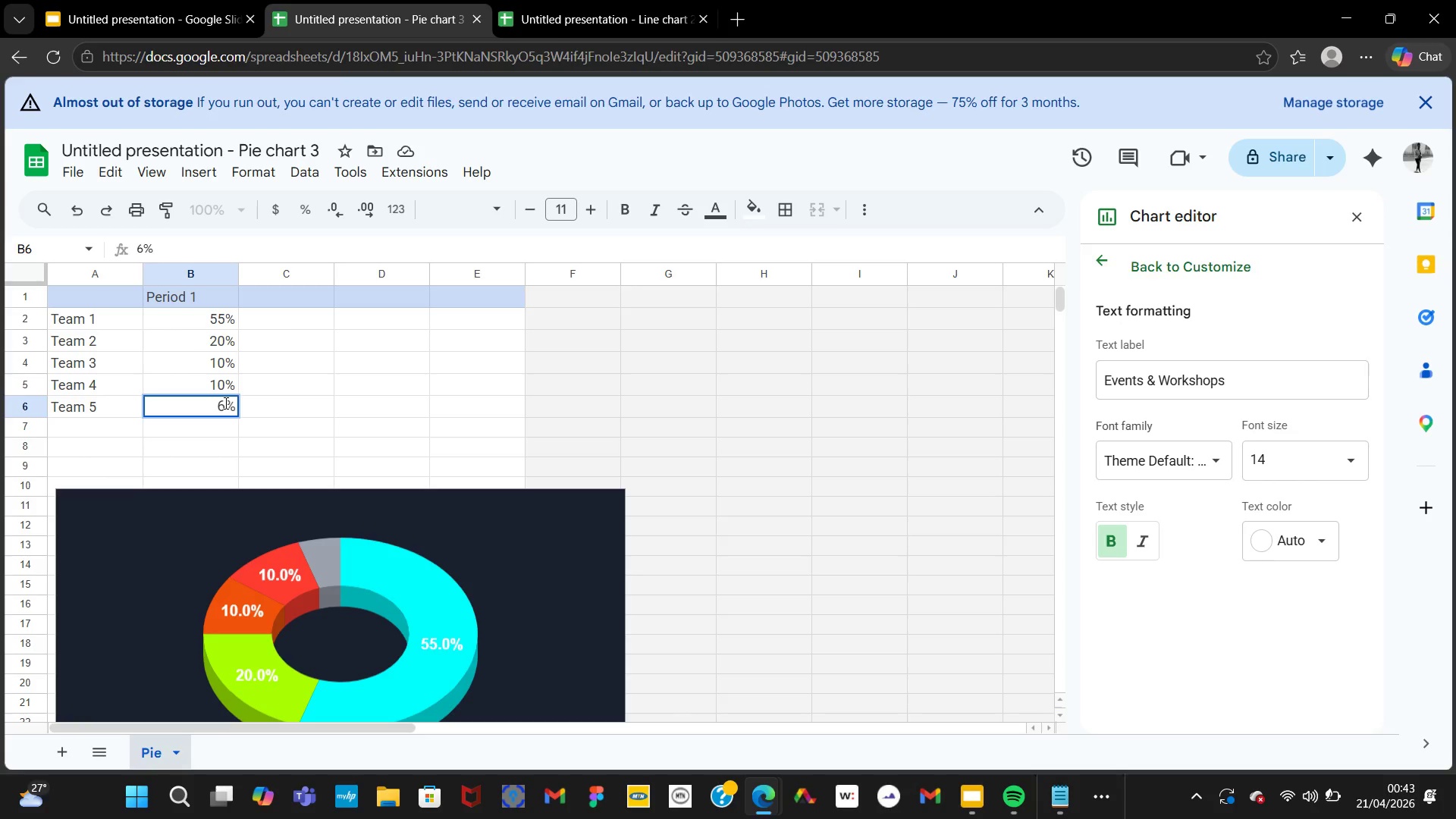 
key(NumpadEnter)
 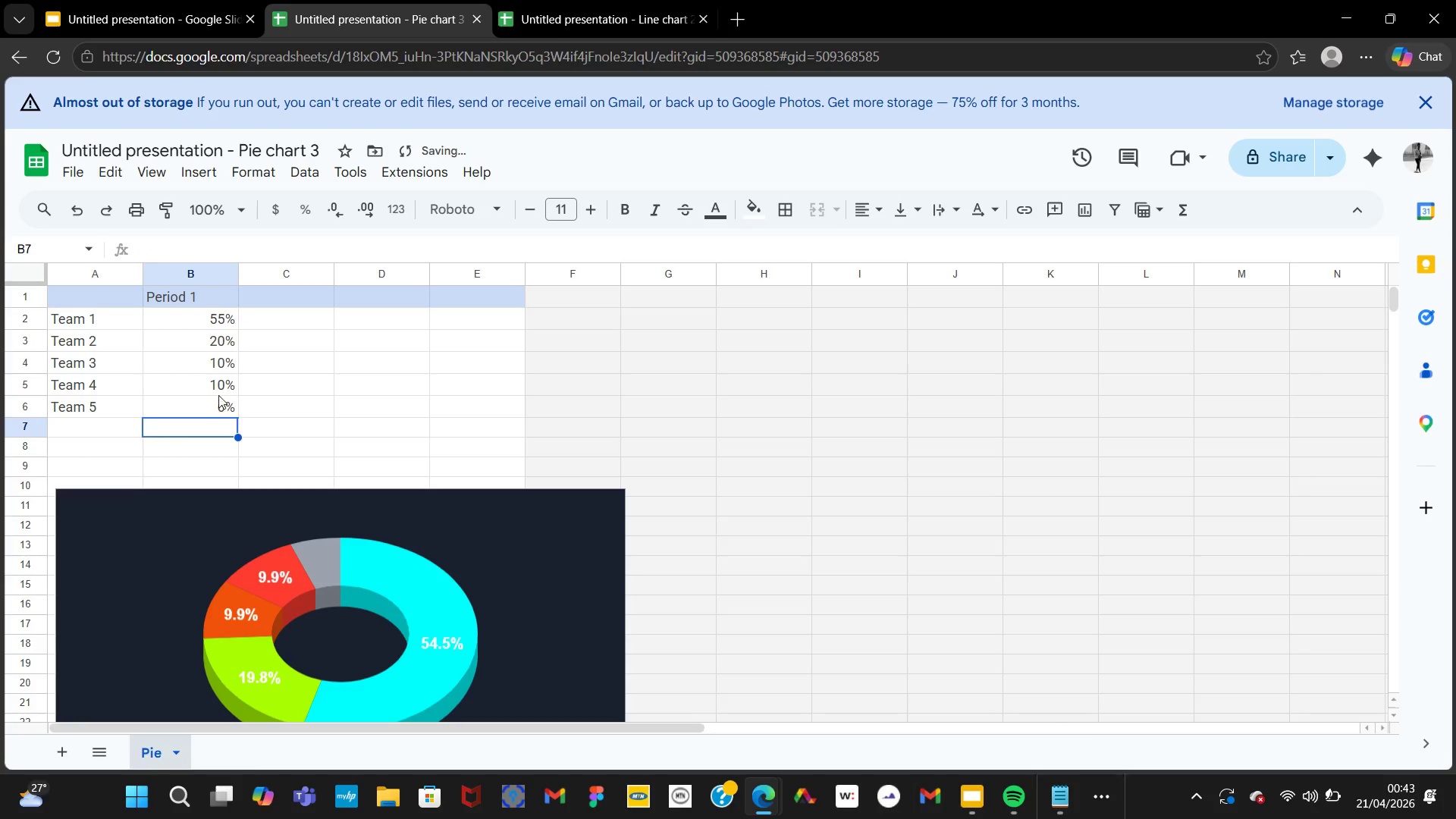 
left_click([218, 391])
 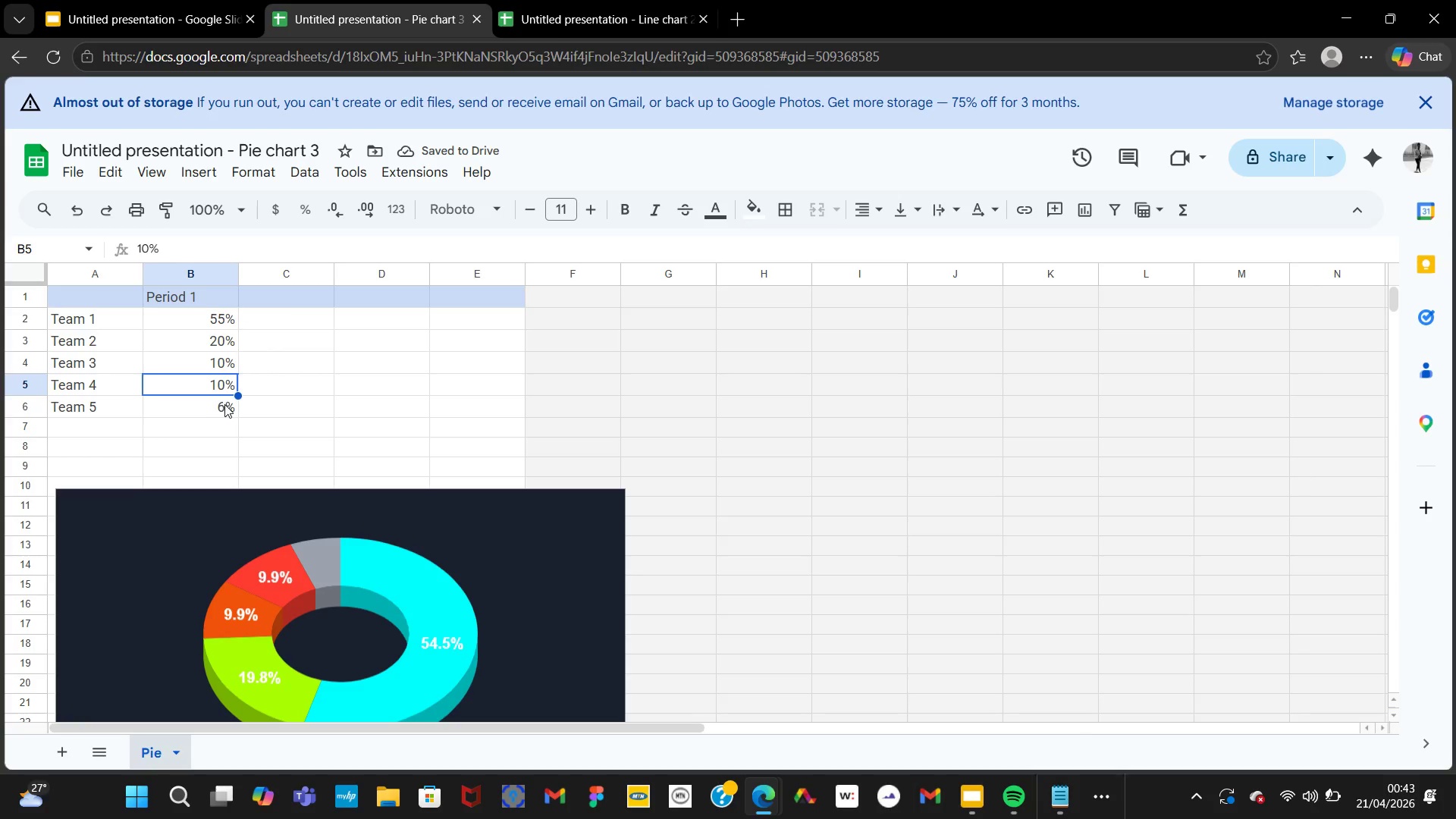 
left_click([224, 404])
 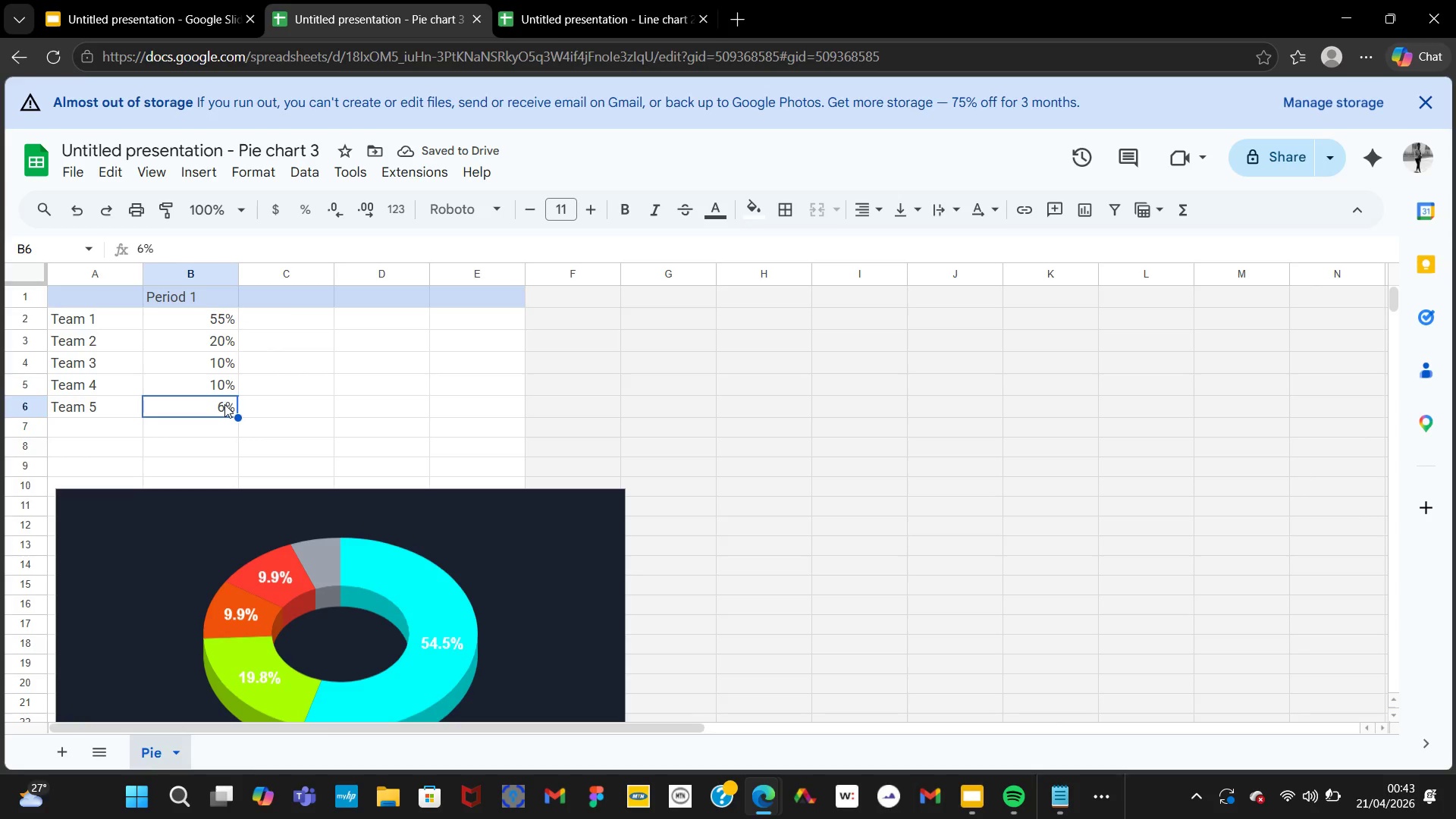 
key(Backspace)
type(5%)
key(Backspace)
key(NumpadEnter)
 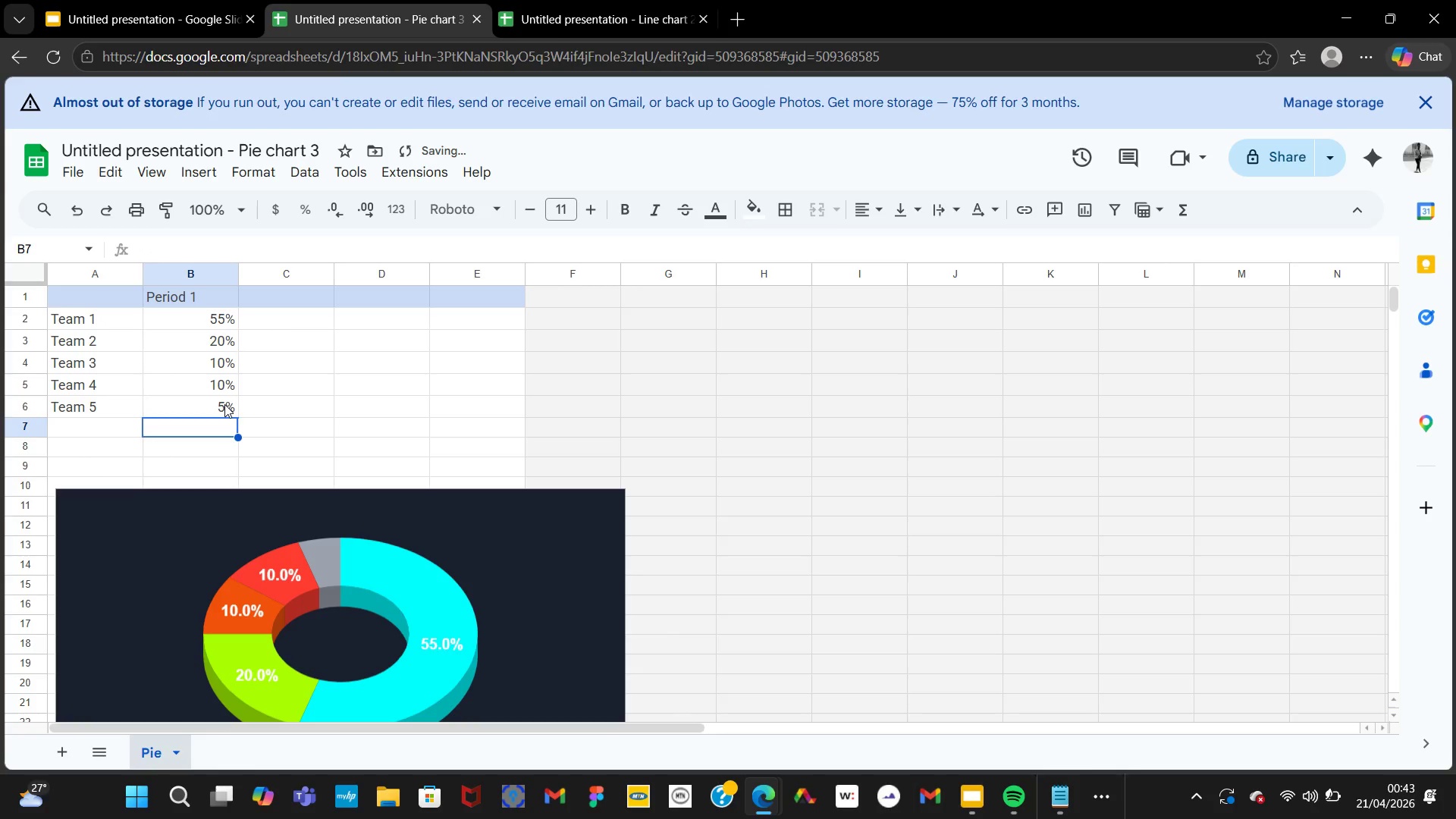 
wait(17.94)
 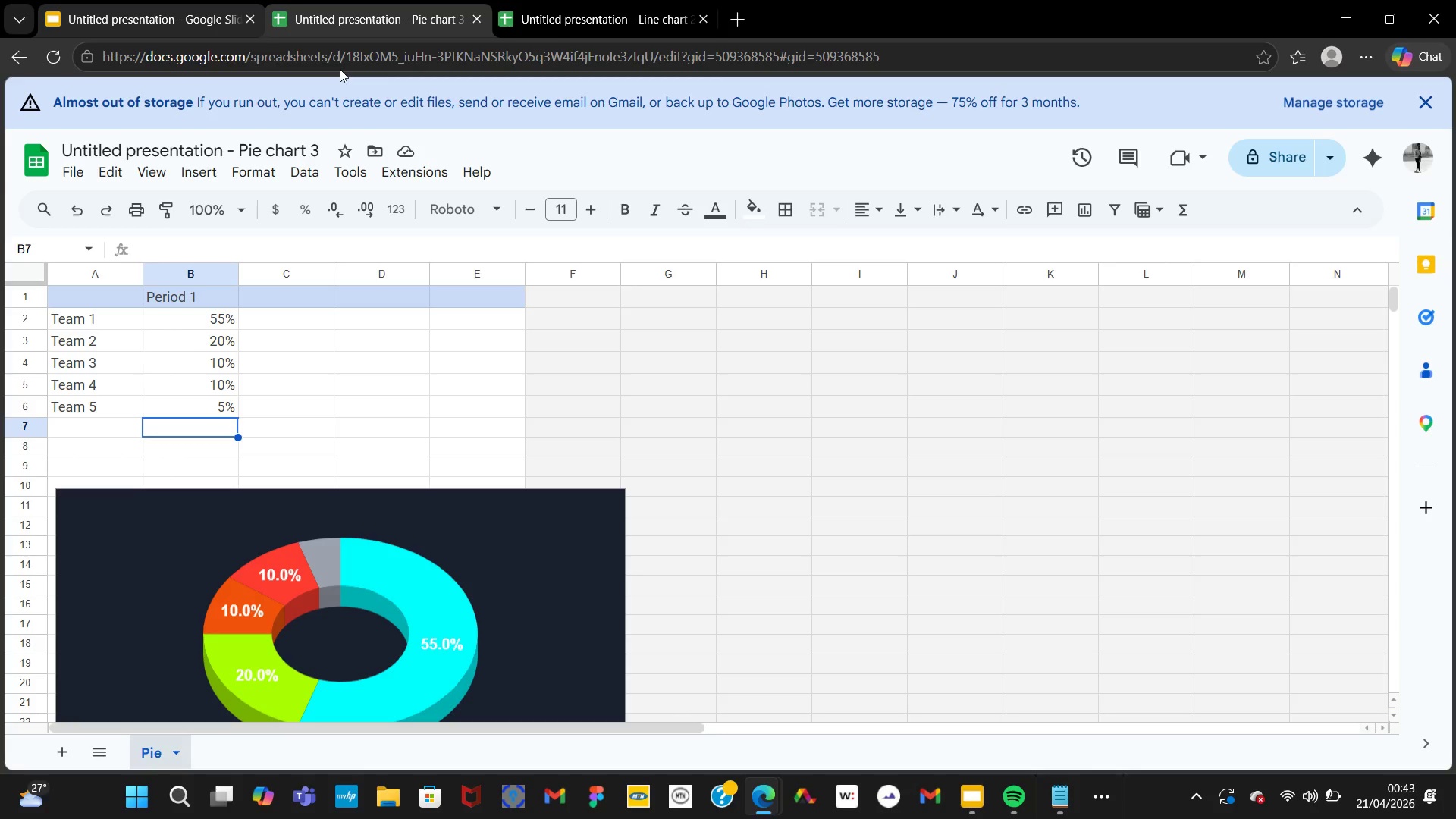 
left_click([190, 16])
 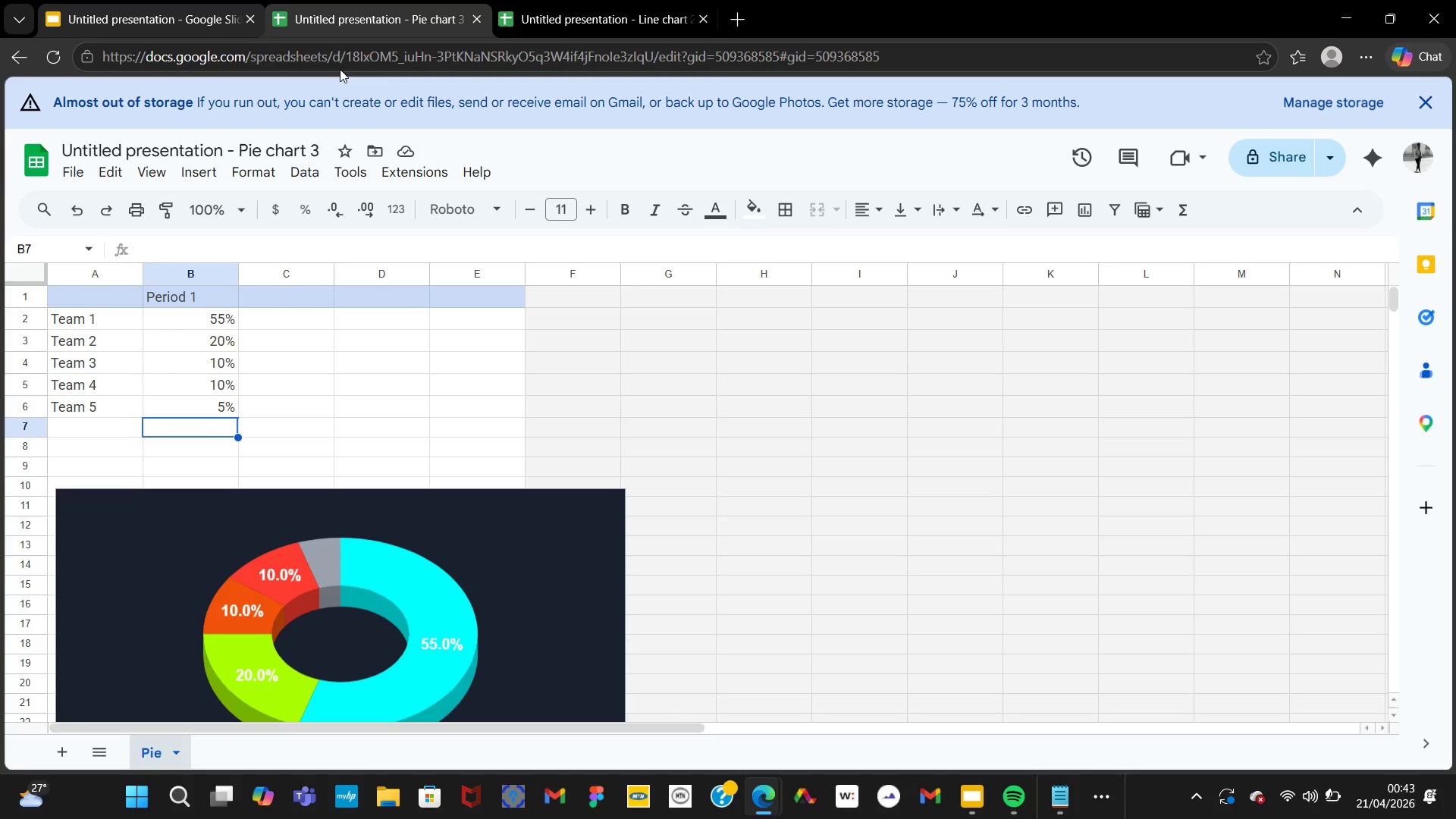 
left_click([447, 325])
 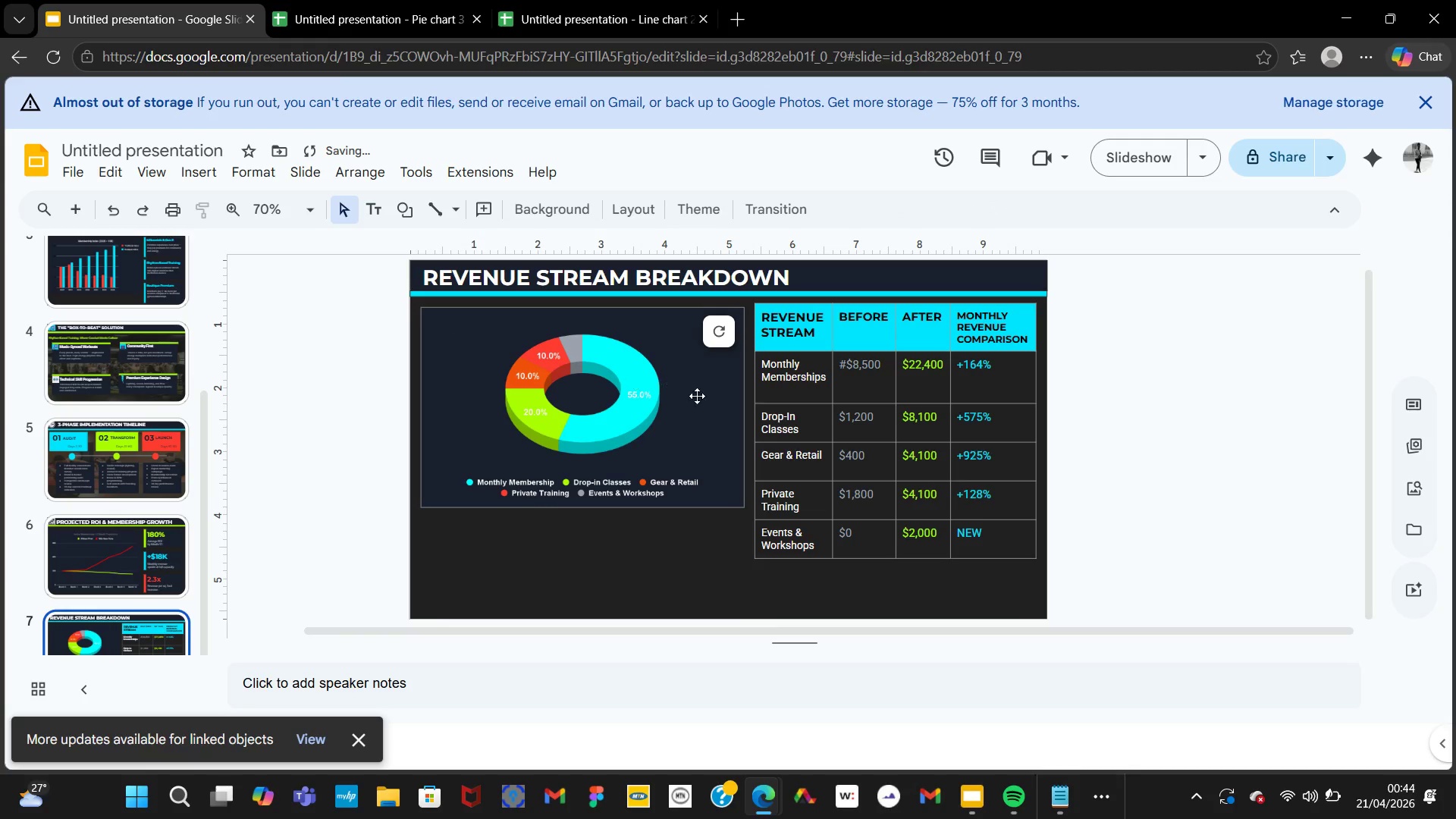 
wait(5.69)
 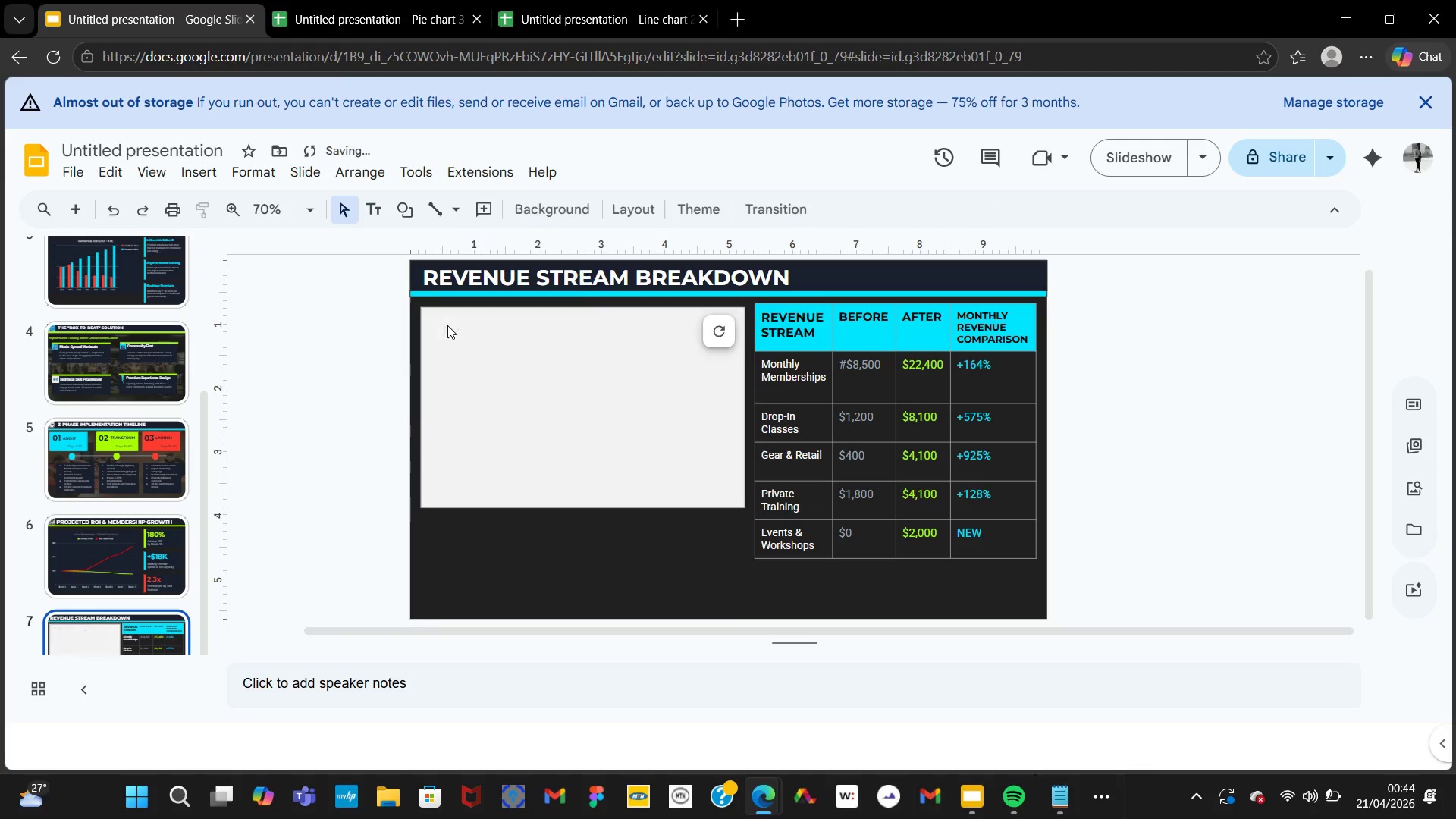 
left_click([698, 480])
 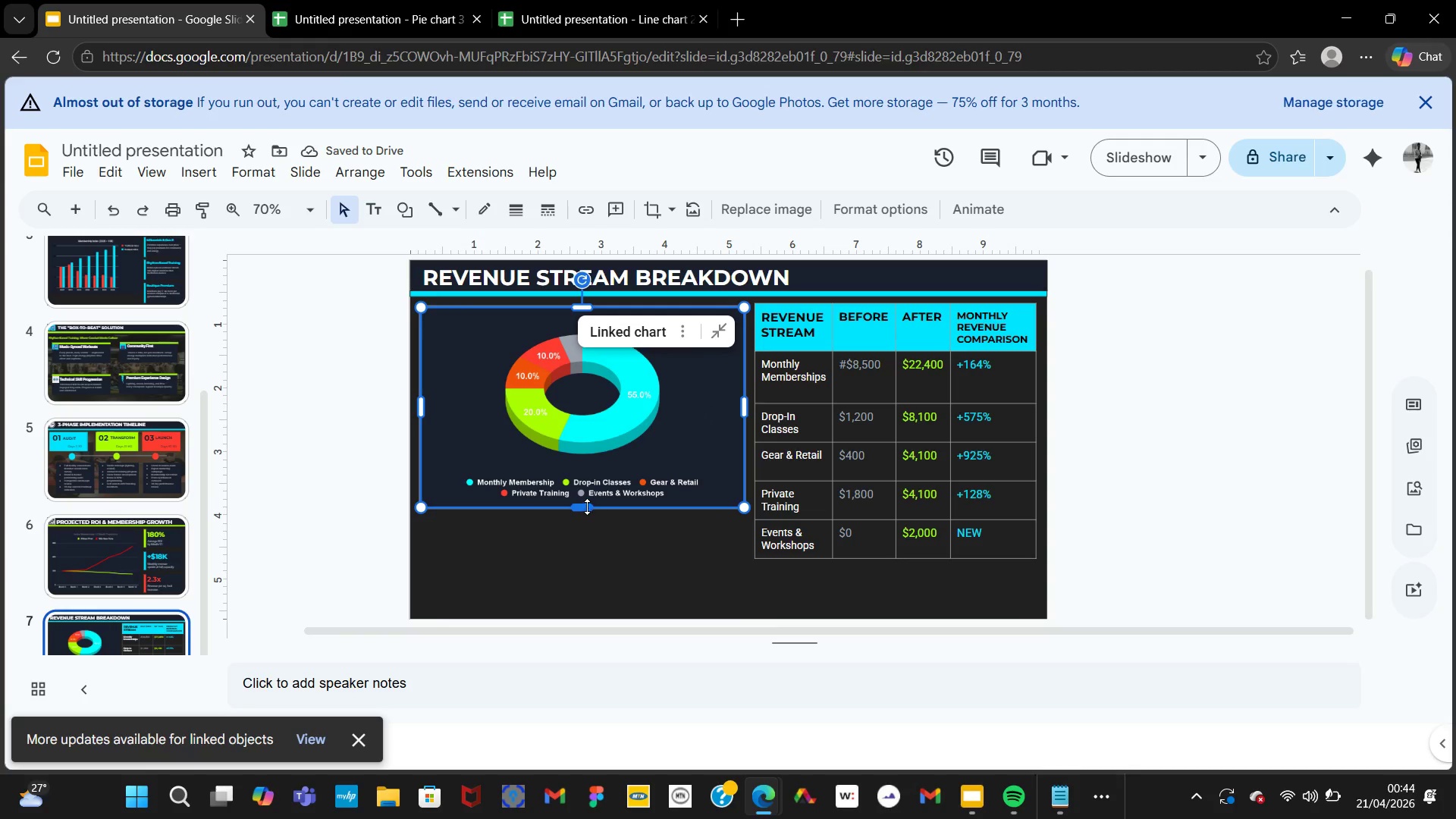 
left_click_drag(start_coordinate=[586, 507], to_coordinate=[603, 592])
 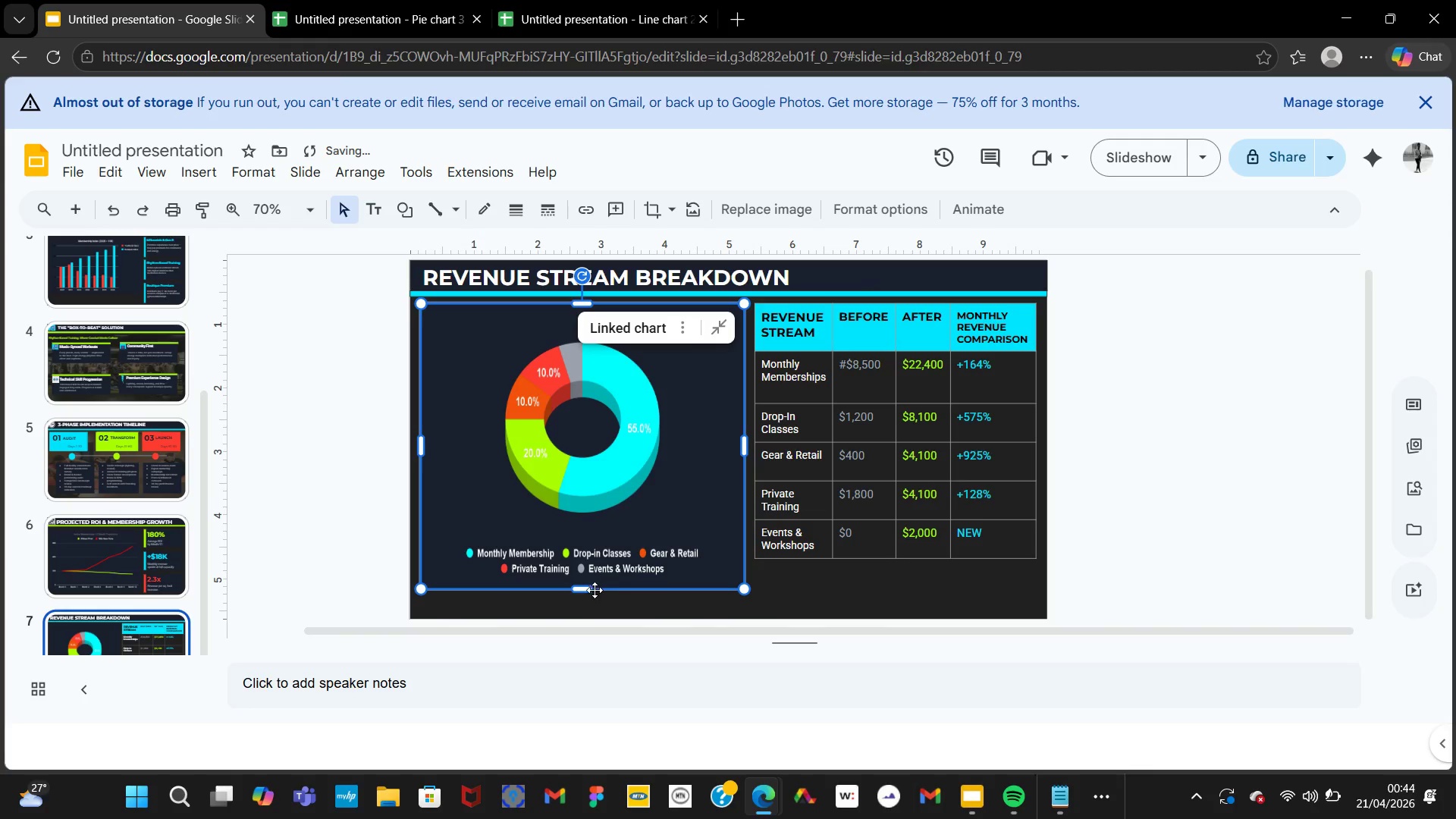 
left_click_drag(start_coordinate=[588, 590], to_coordinate=[587, 558])
 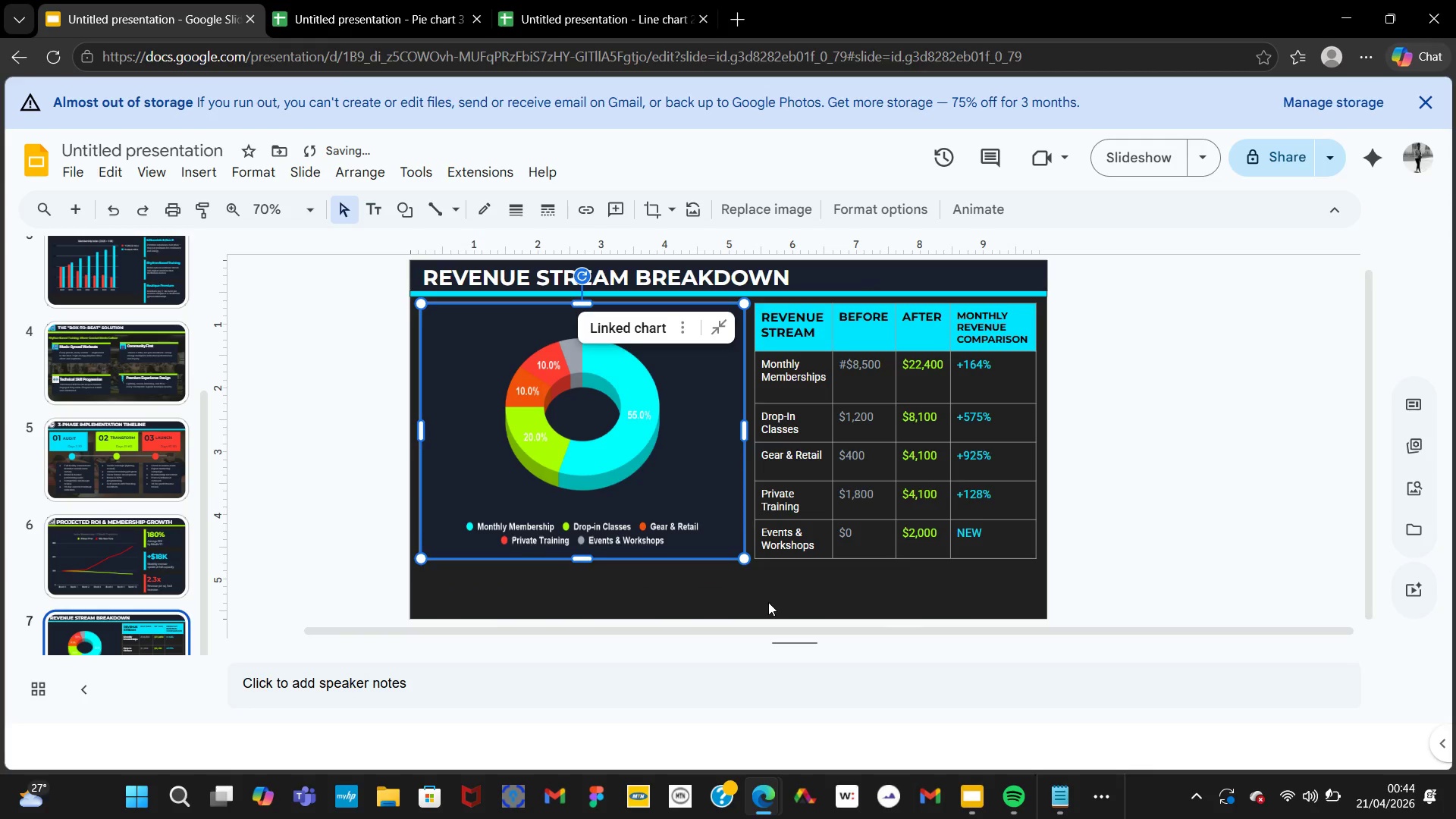 
left_click([768, 602])
 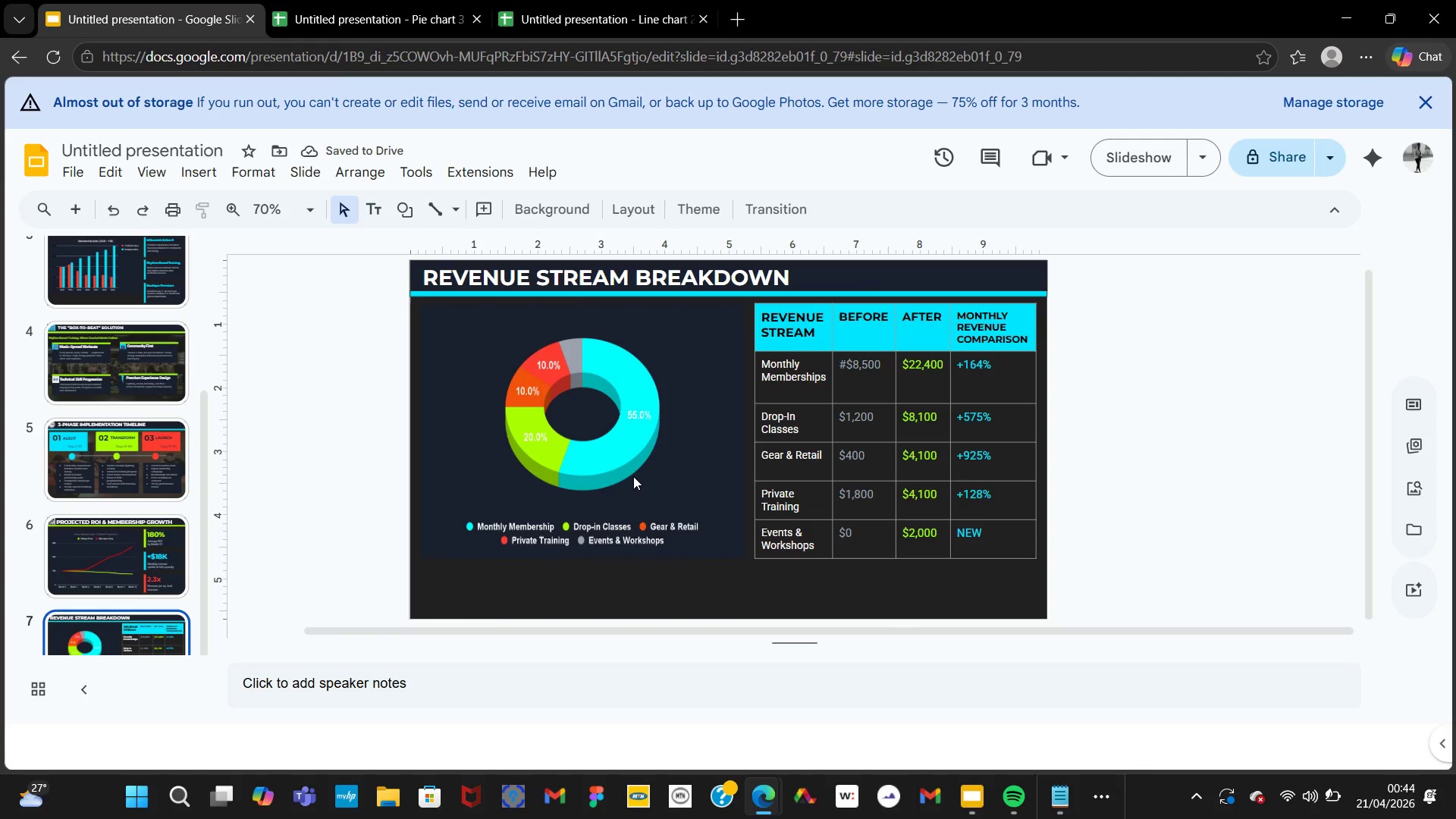 
left_click([689, 378])
 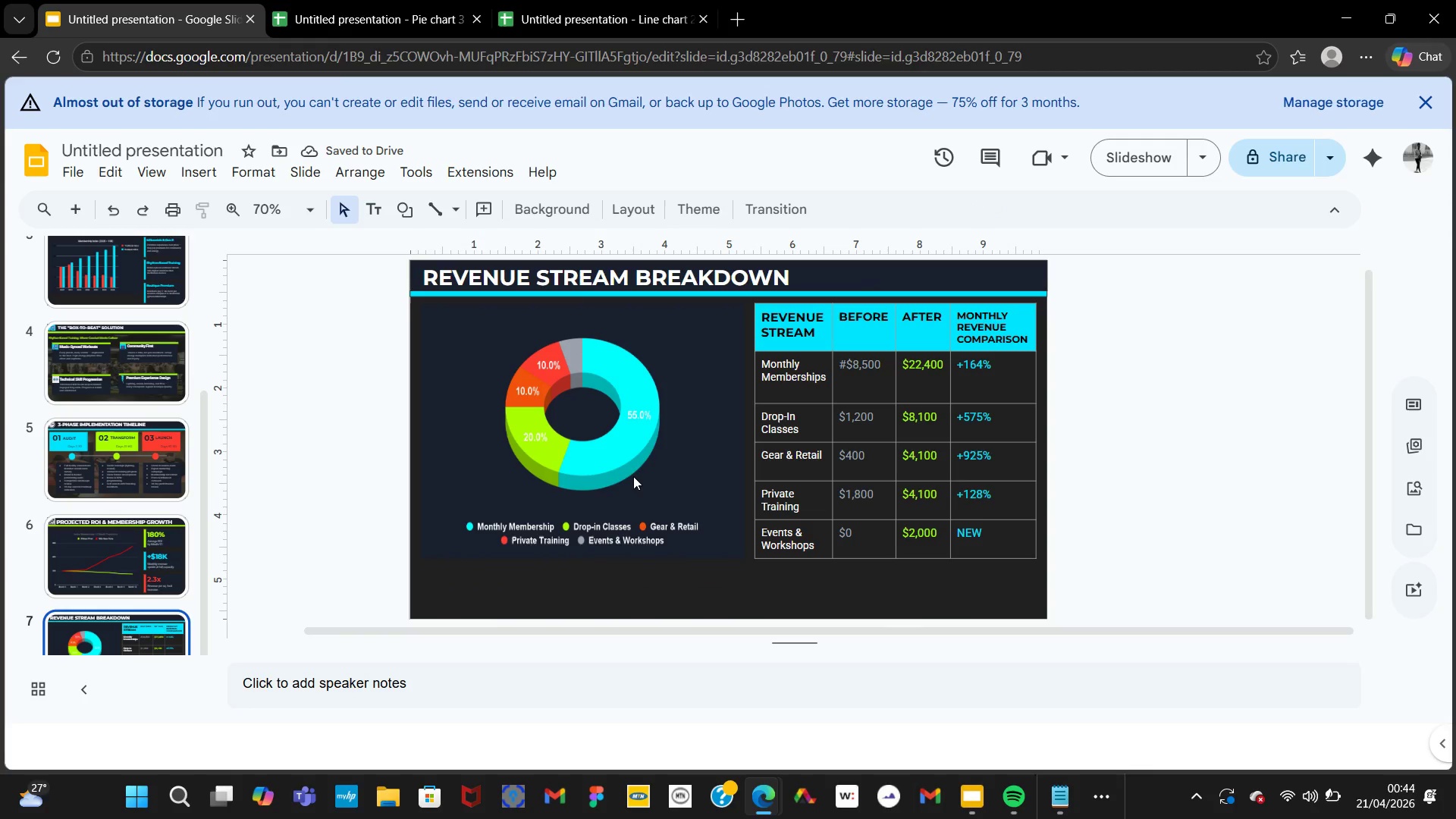 
left_click([689, 378])
 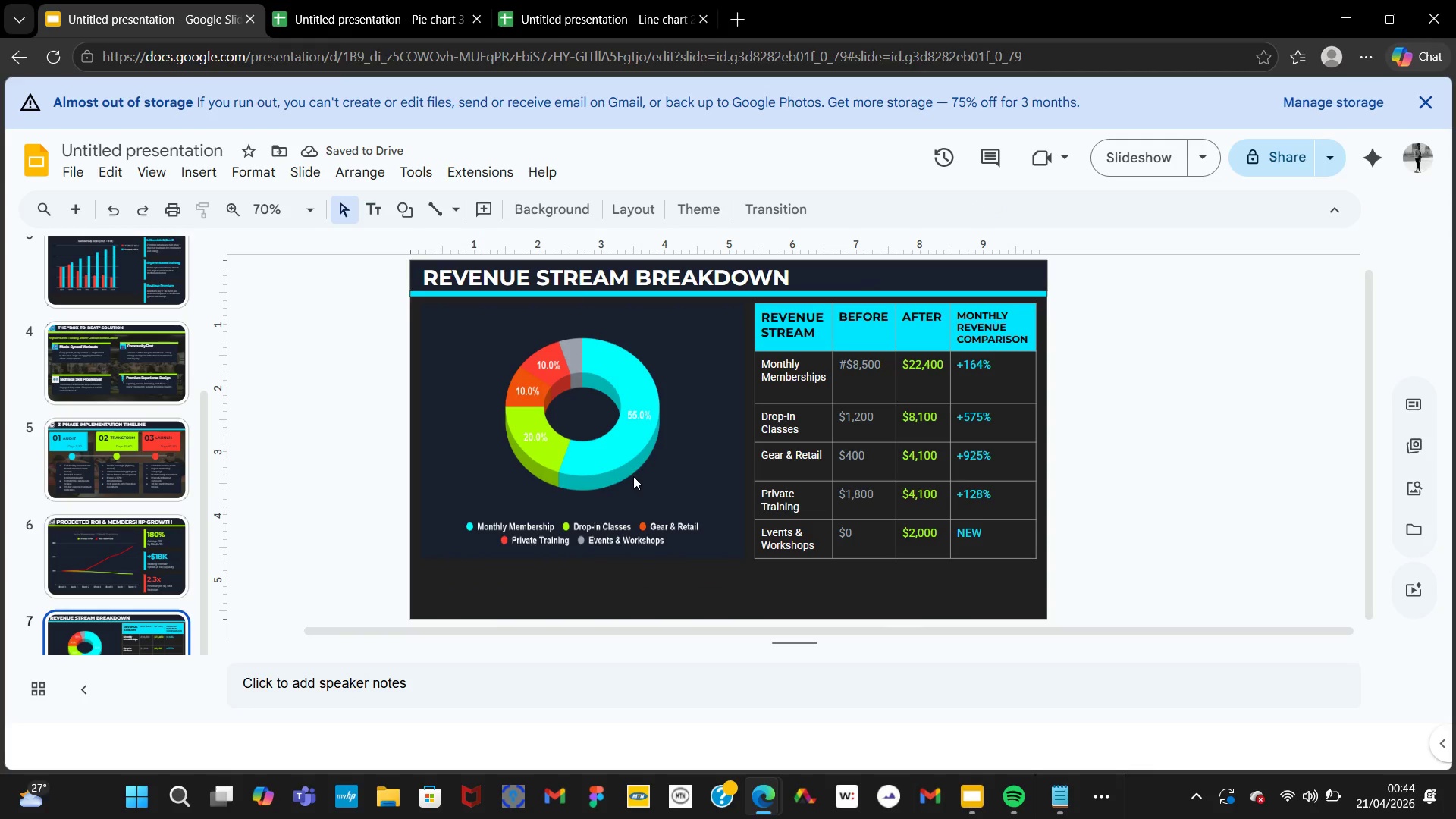 
wait(6.09)
 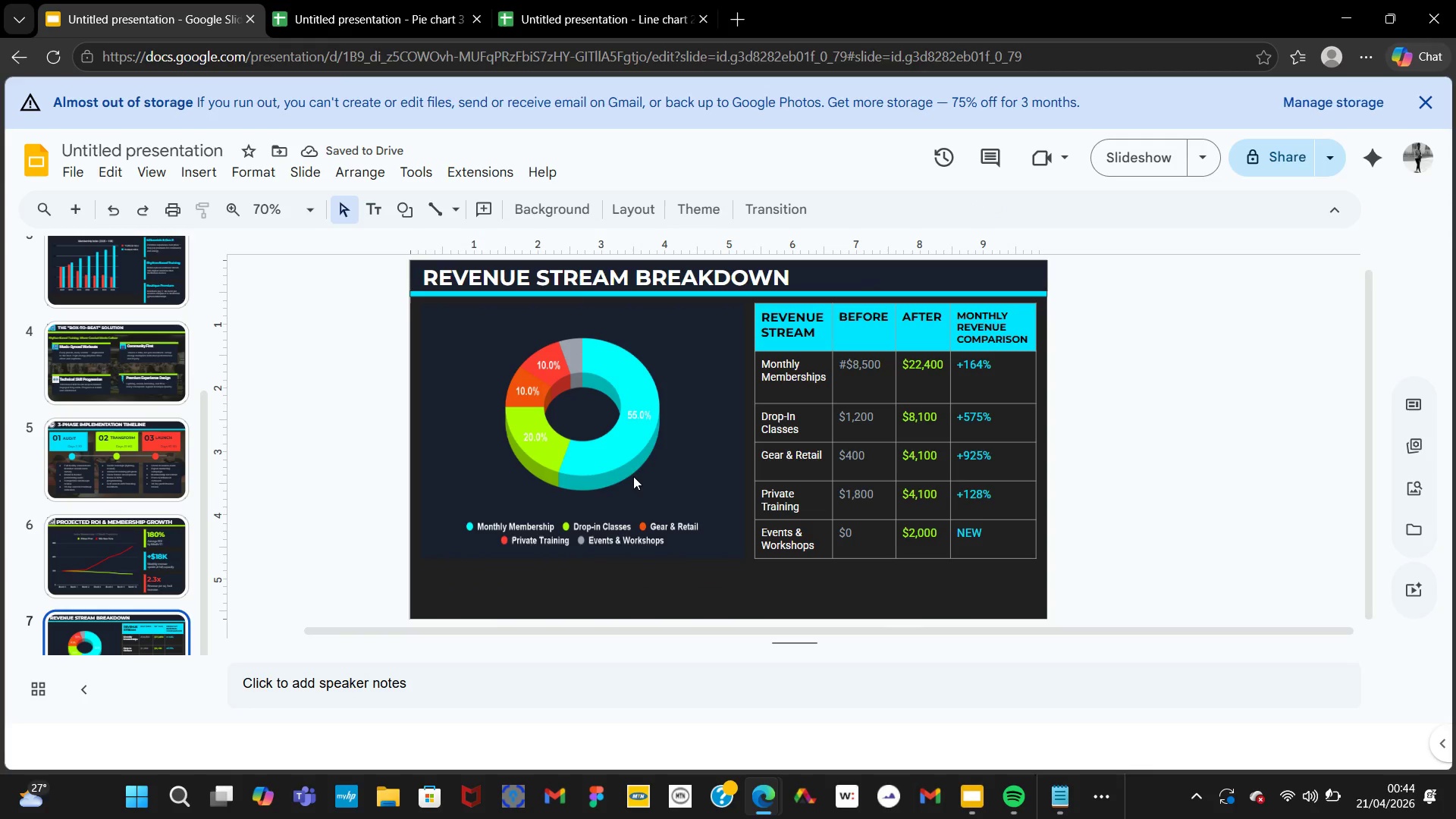 
left_click([77, 203])
 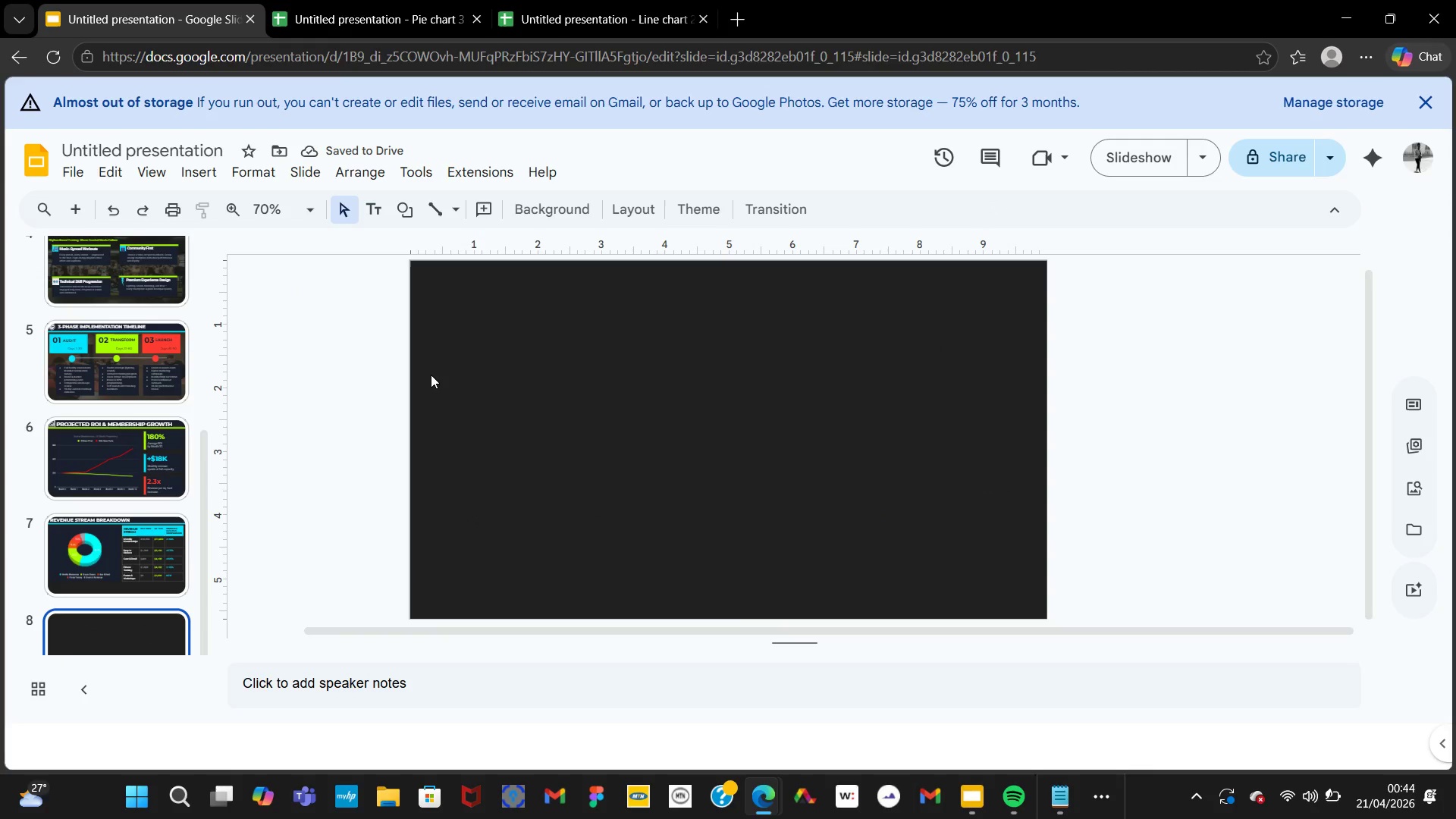 
wait(9.05)
 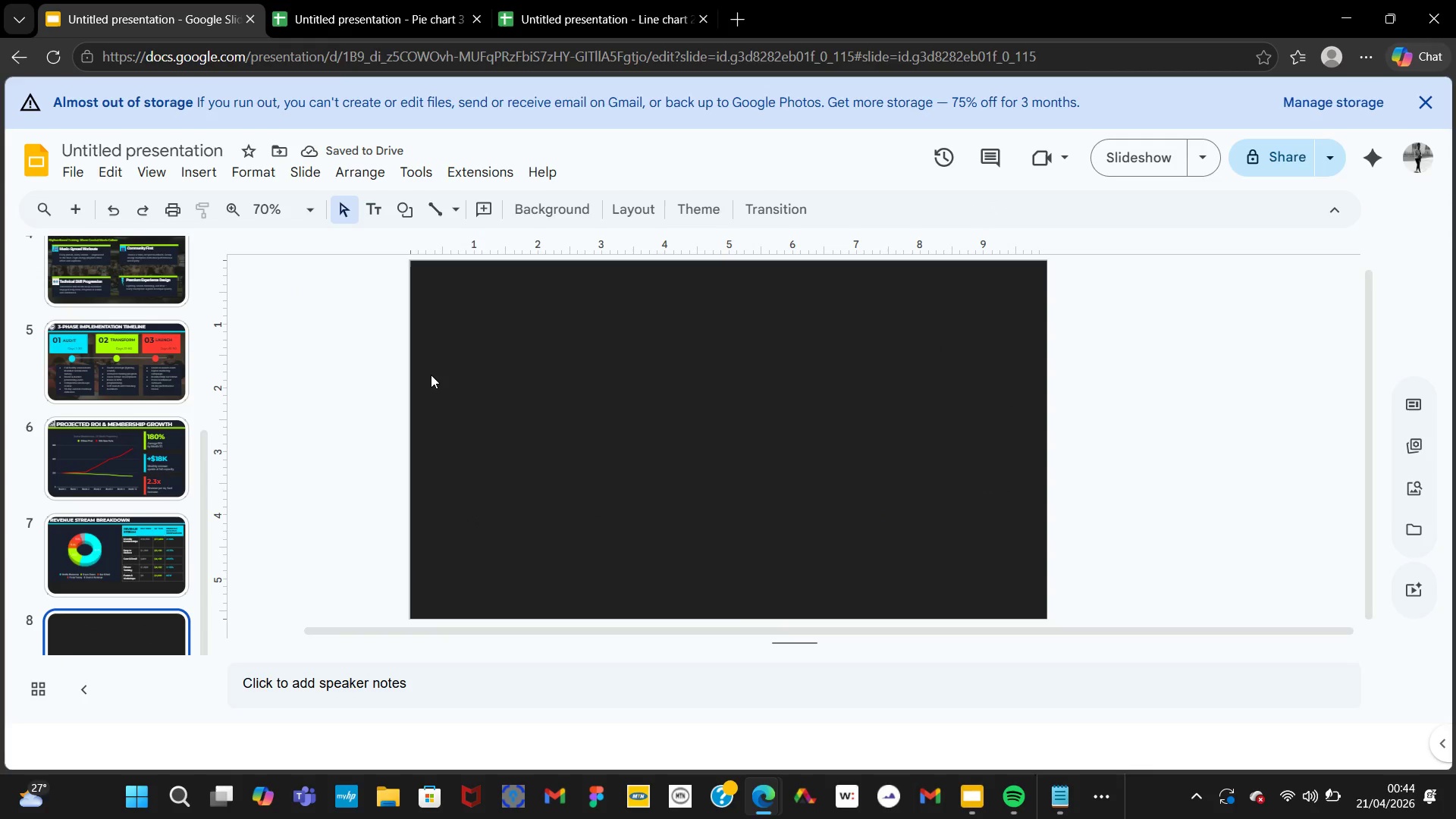 
mouse_move([1335, 805])
 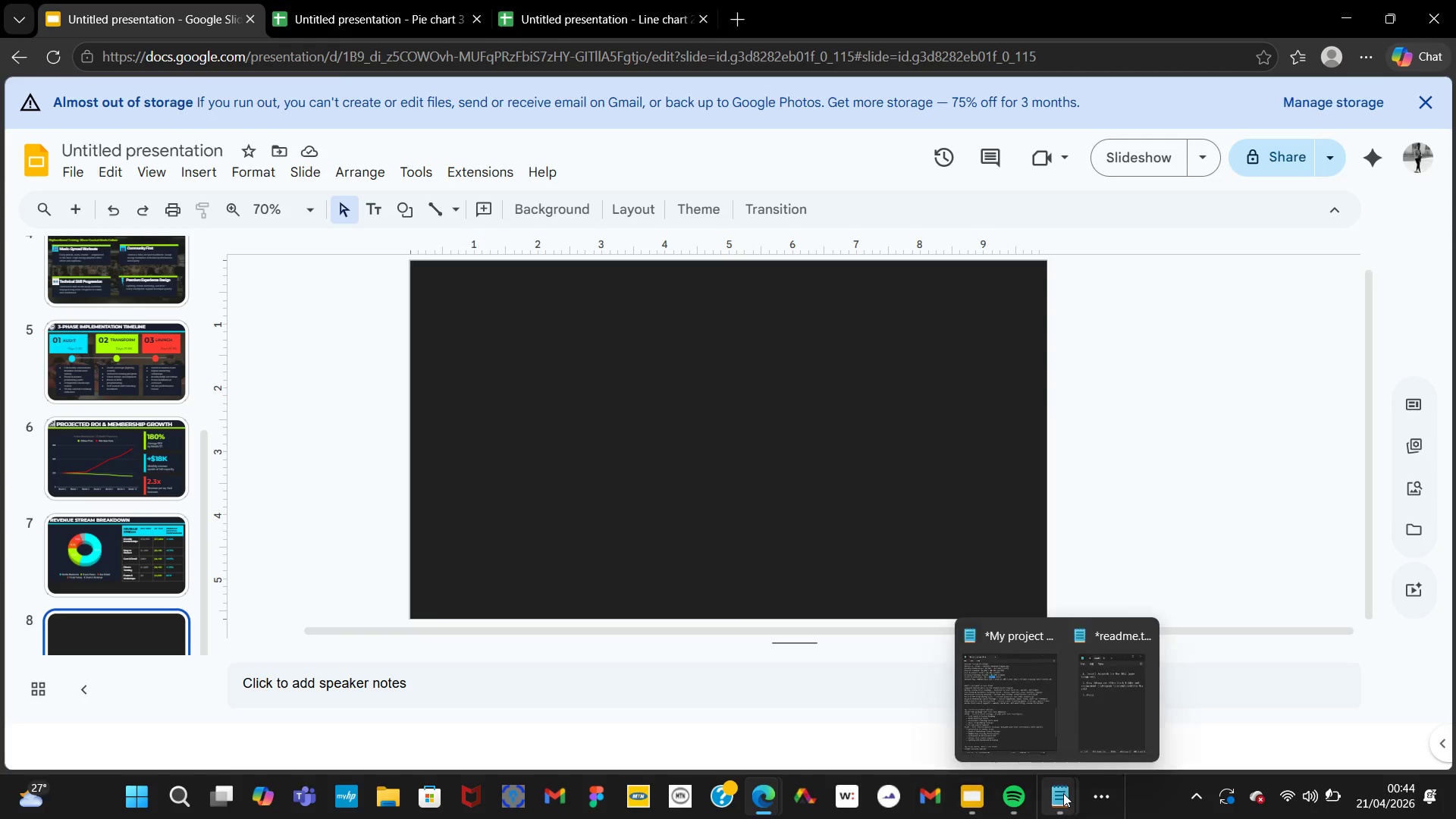 
left_click([1042, 742])
 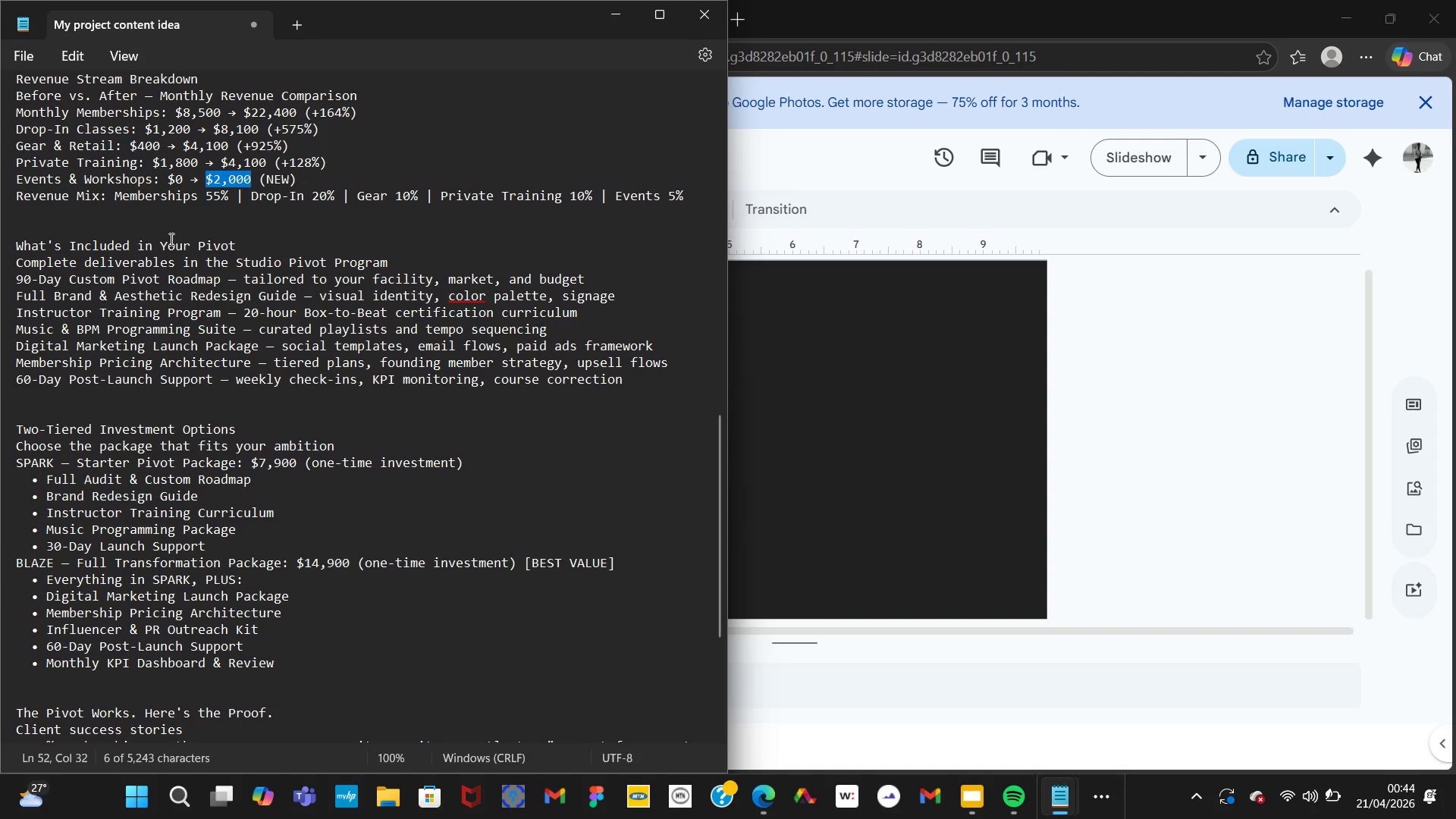 
wait(5.03)
 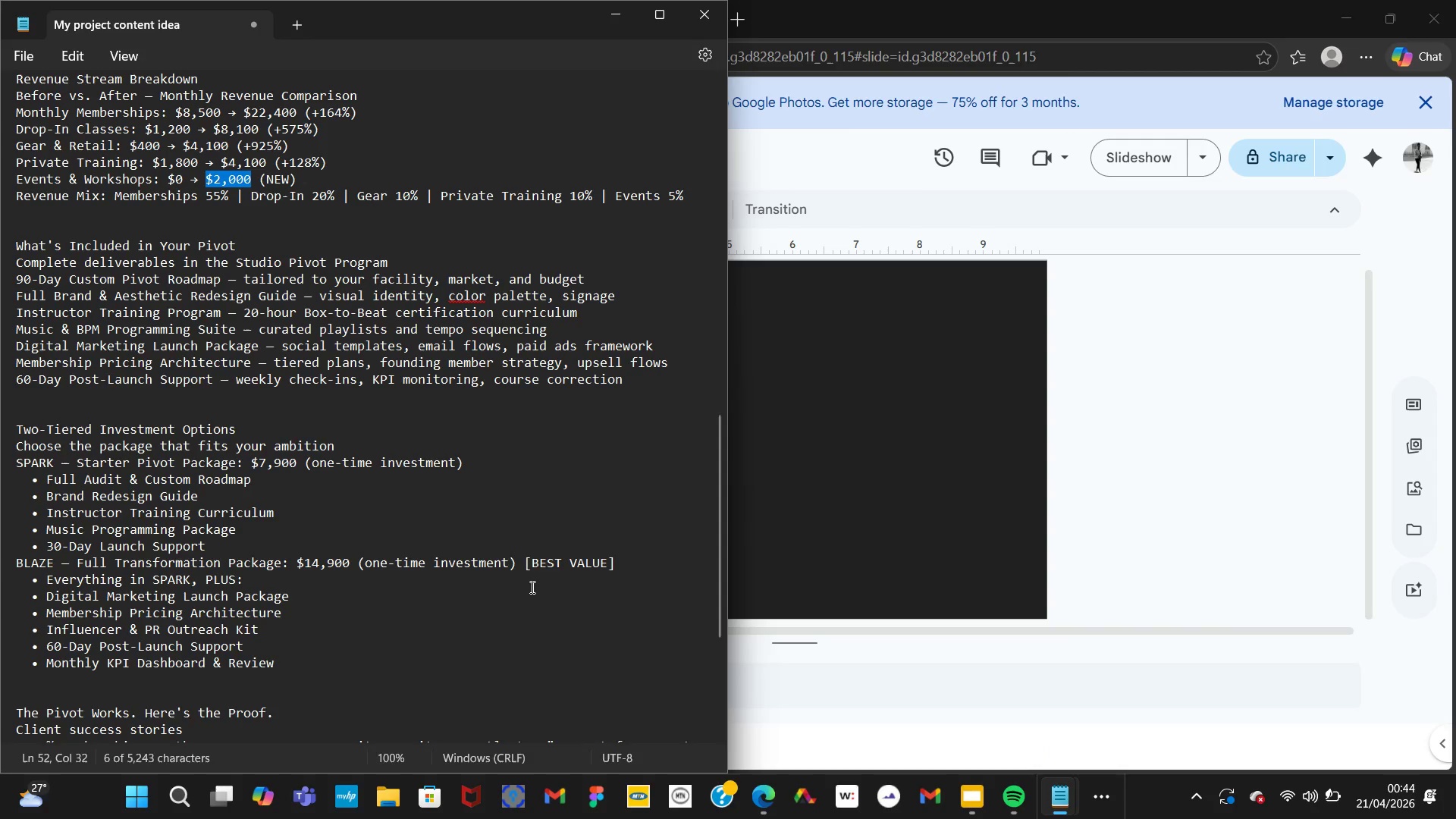 
left_click_drag(start_coordinate=[241, 243], to_coordinate=[9, 242])
 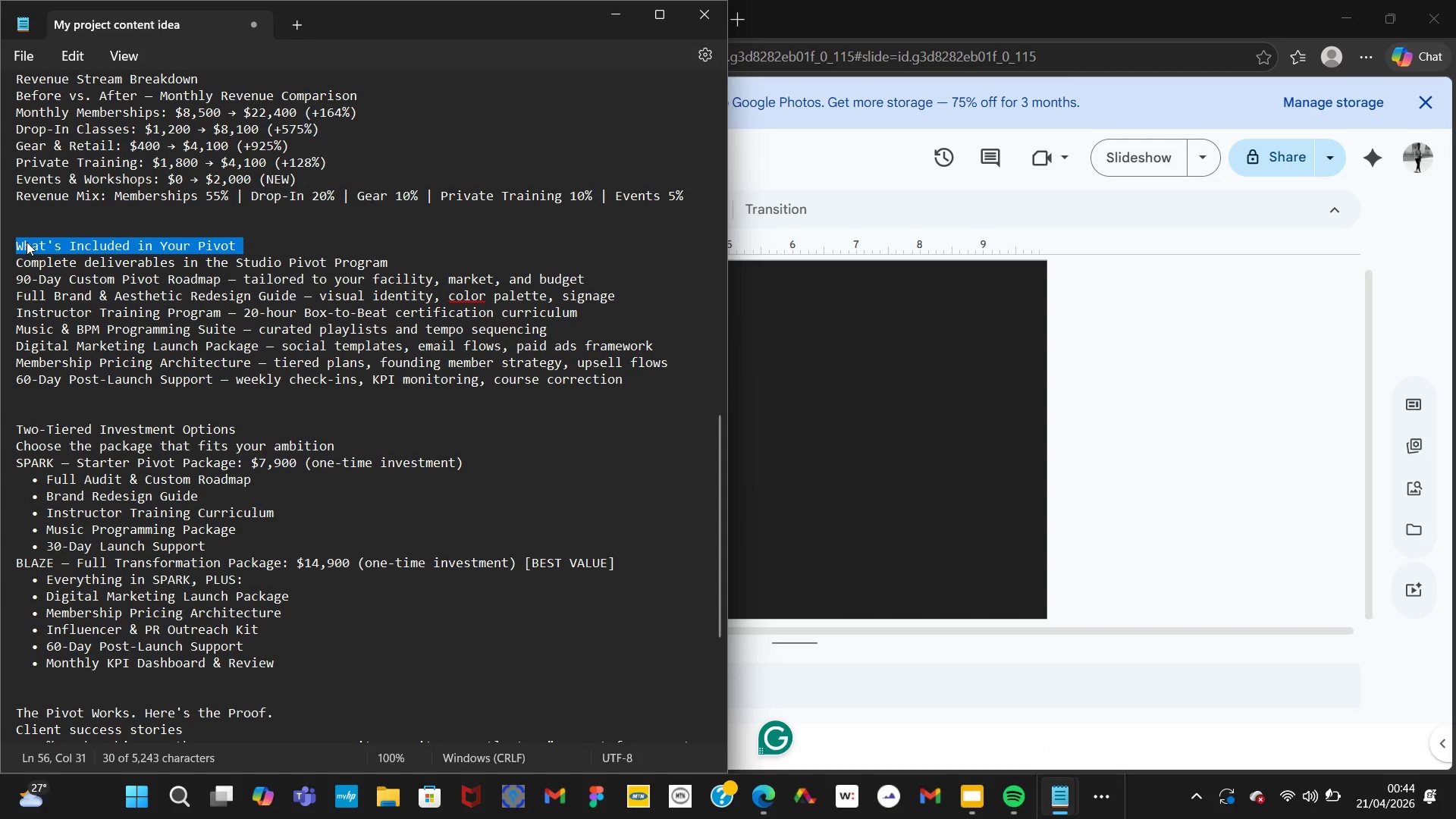 
right_click([25, 242])
 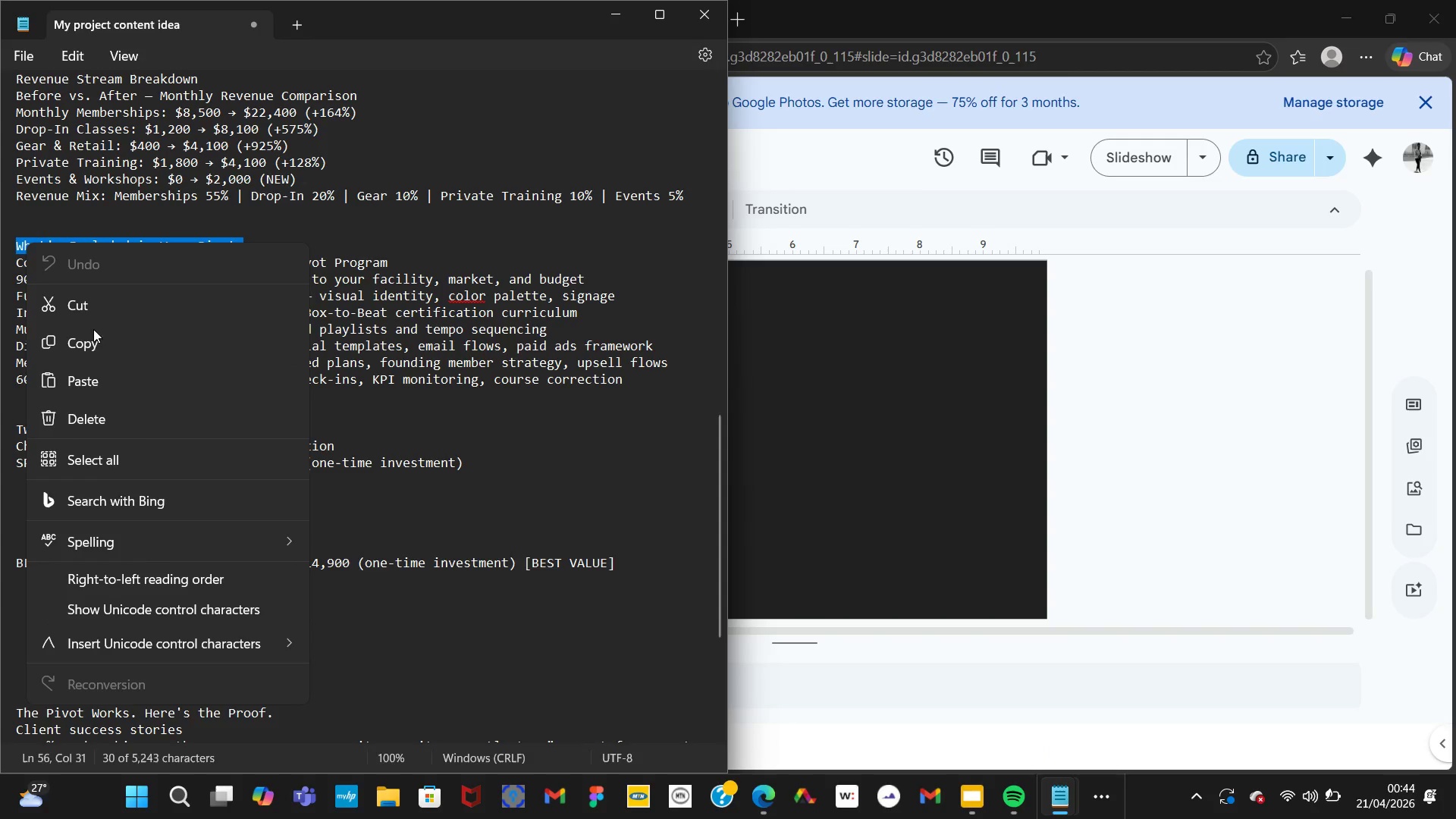 
left_click([99, 346])
 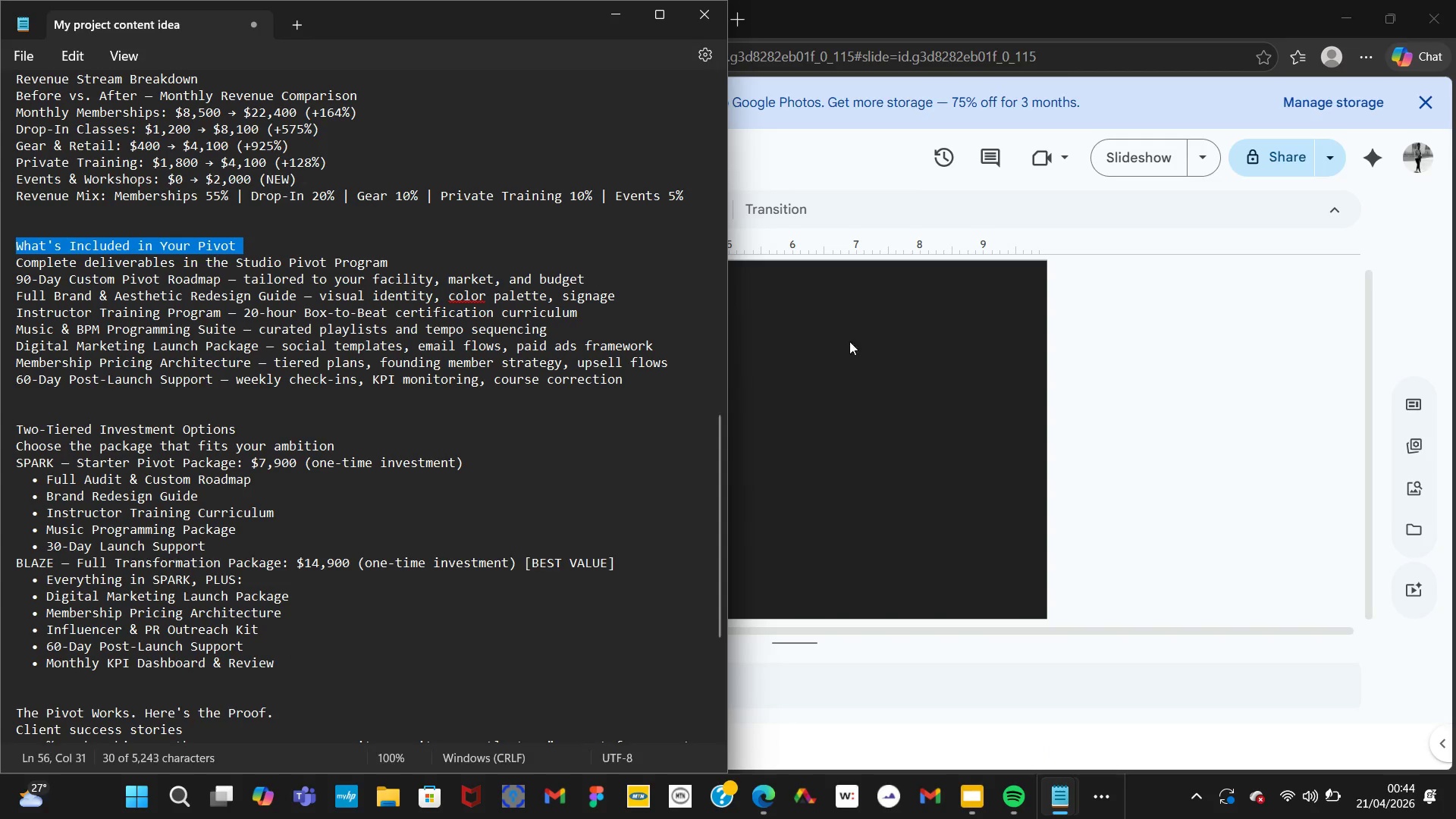 
left_click([838, 346])
 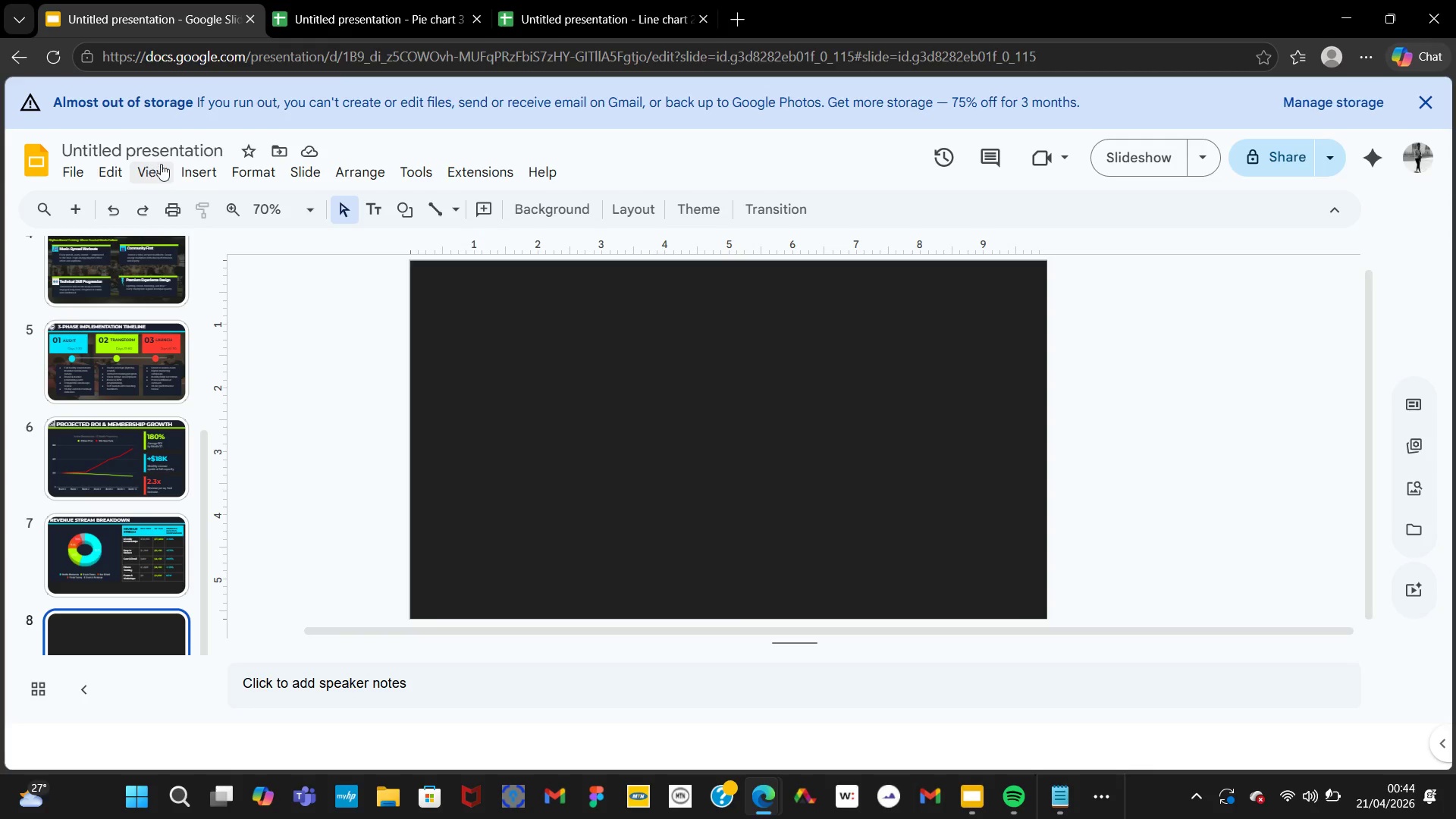 
left_click([187, 171])
 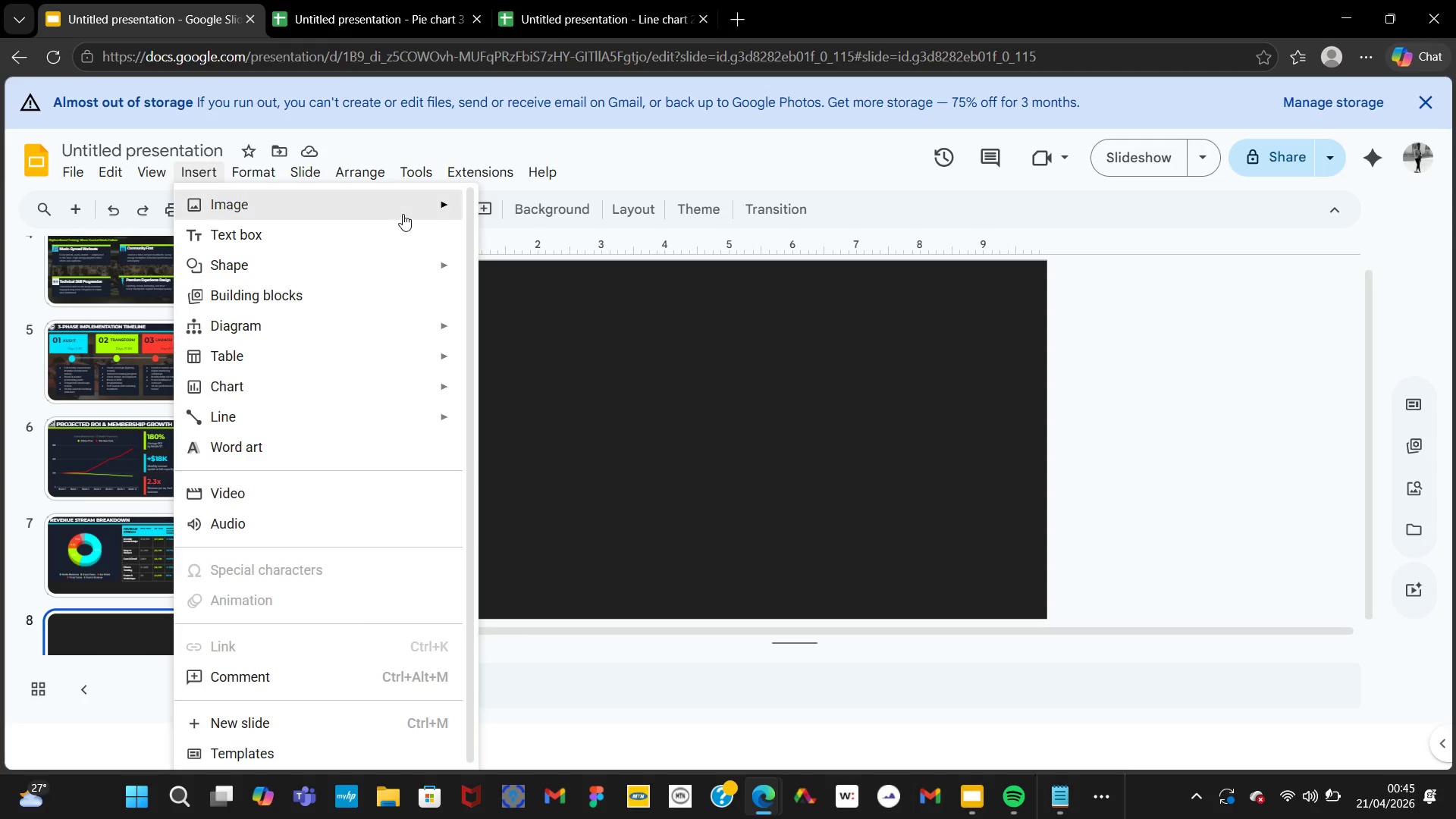 
wait(6.38)
 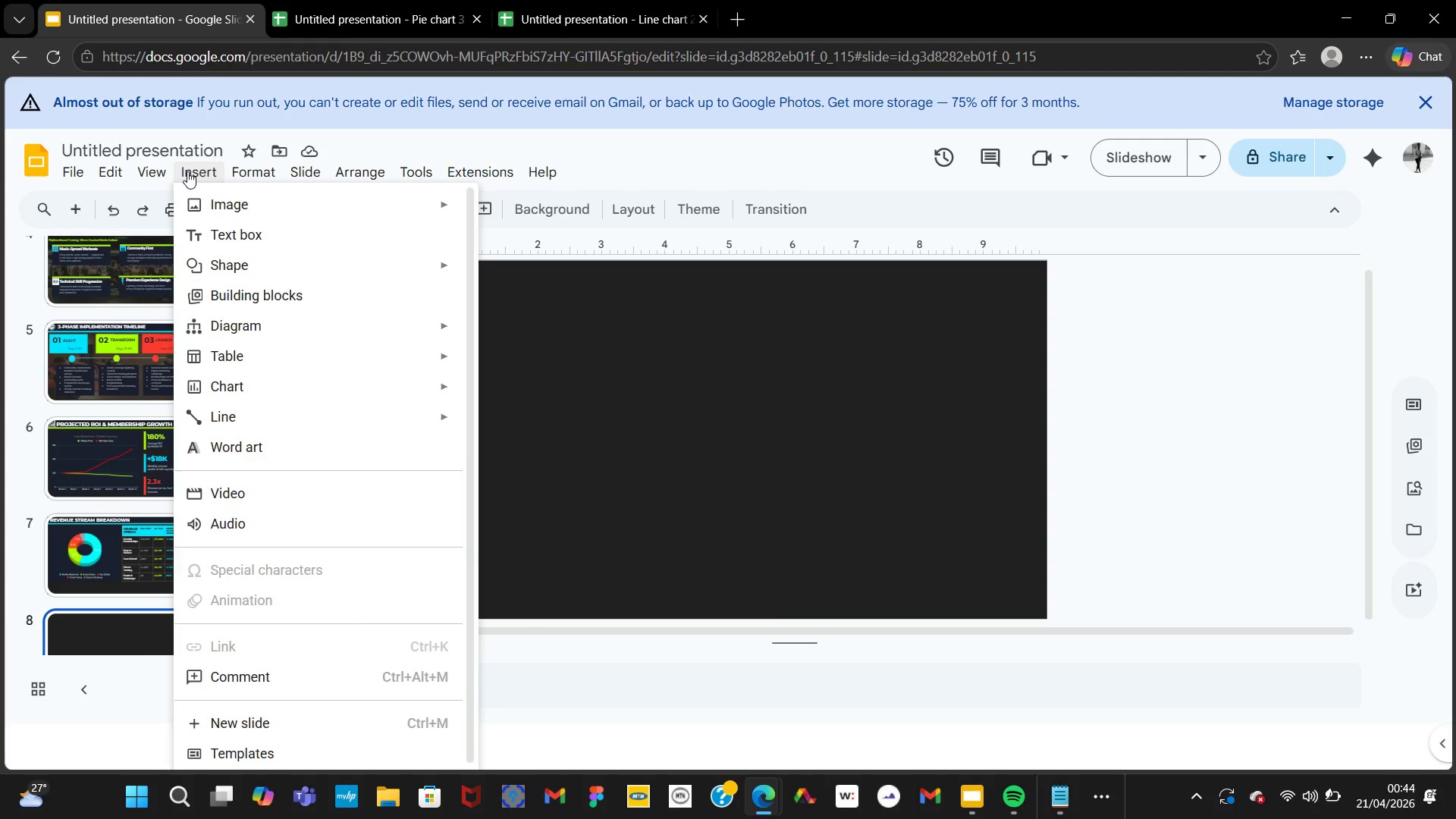 
left_click([270, 253])
 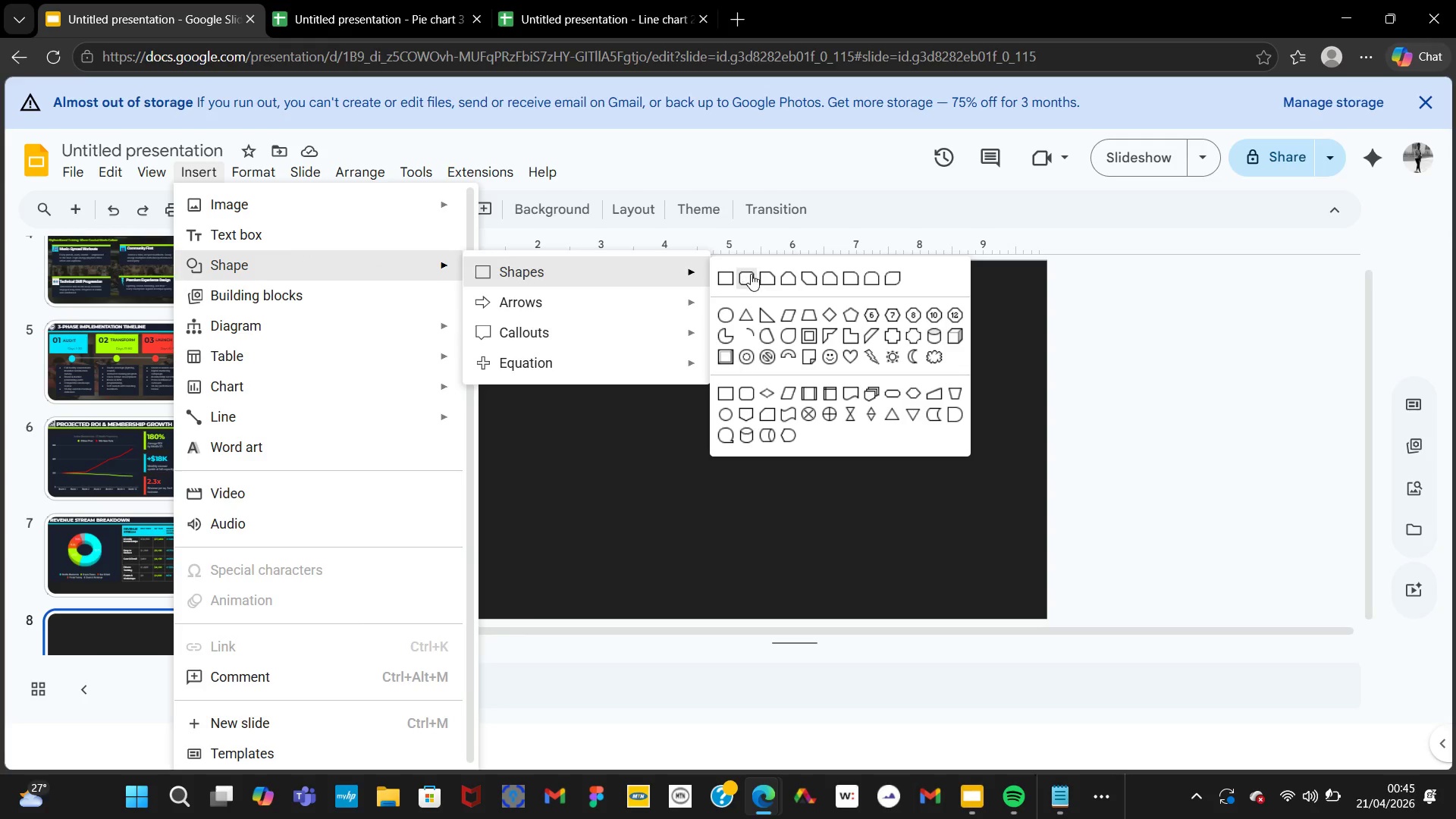 
left_click([732, 276])
 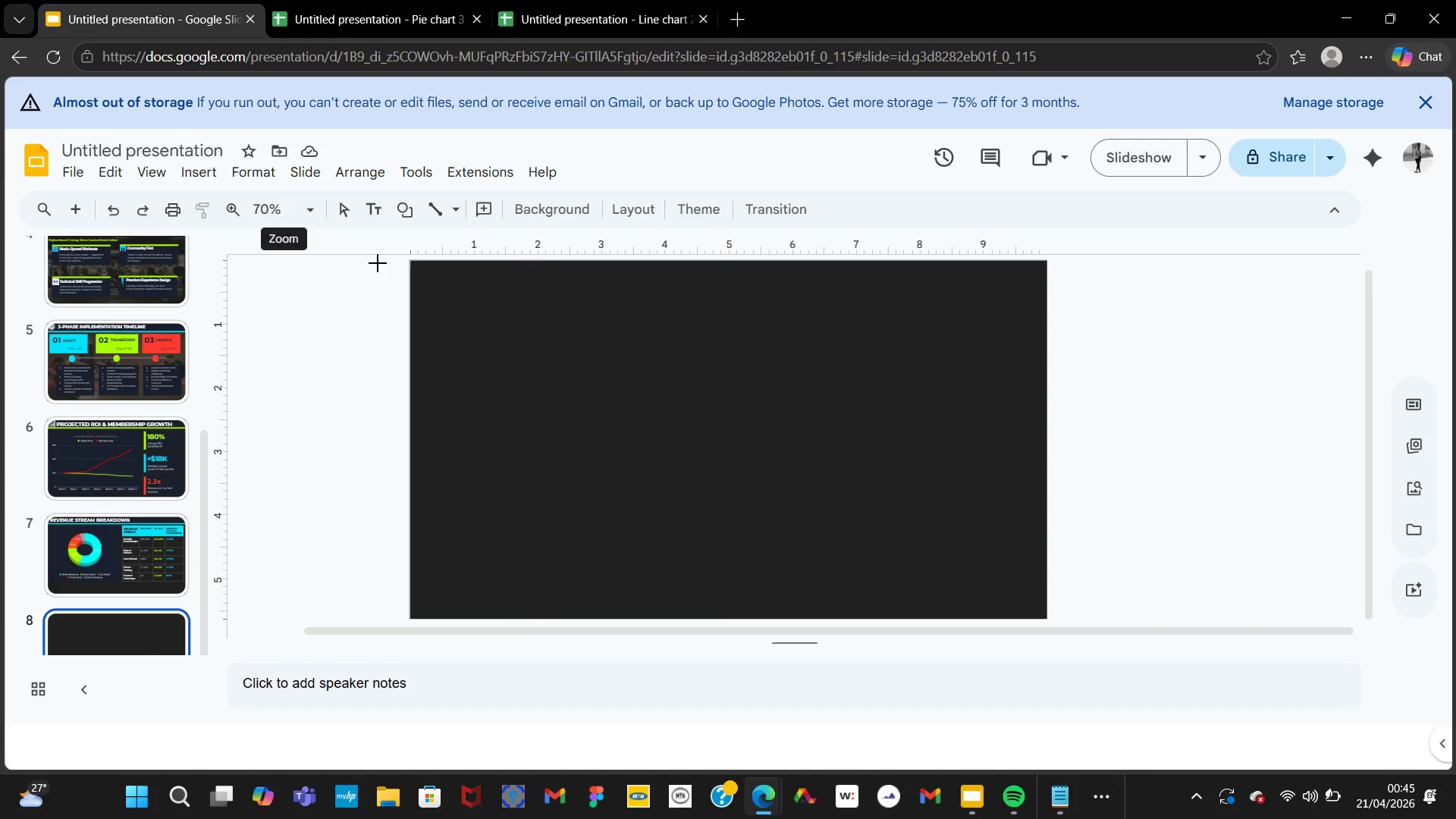 
wait(7.31)
 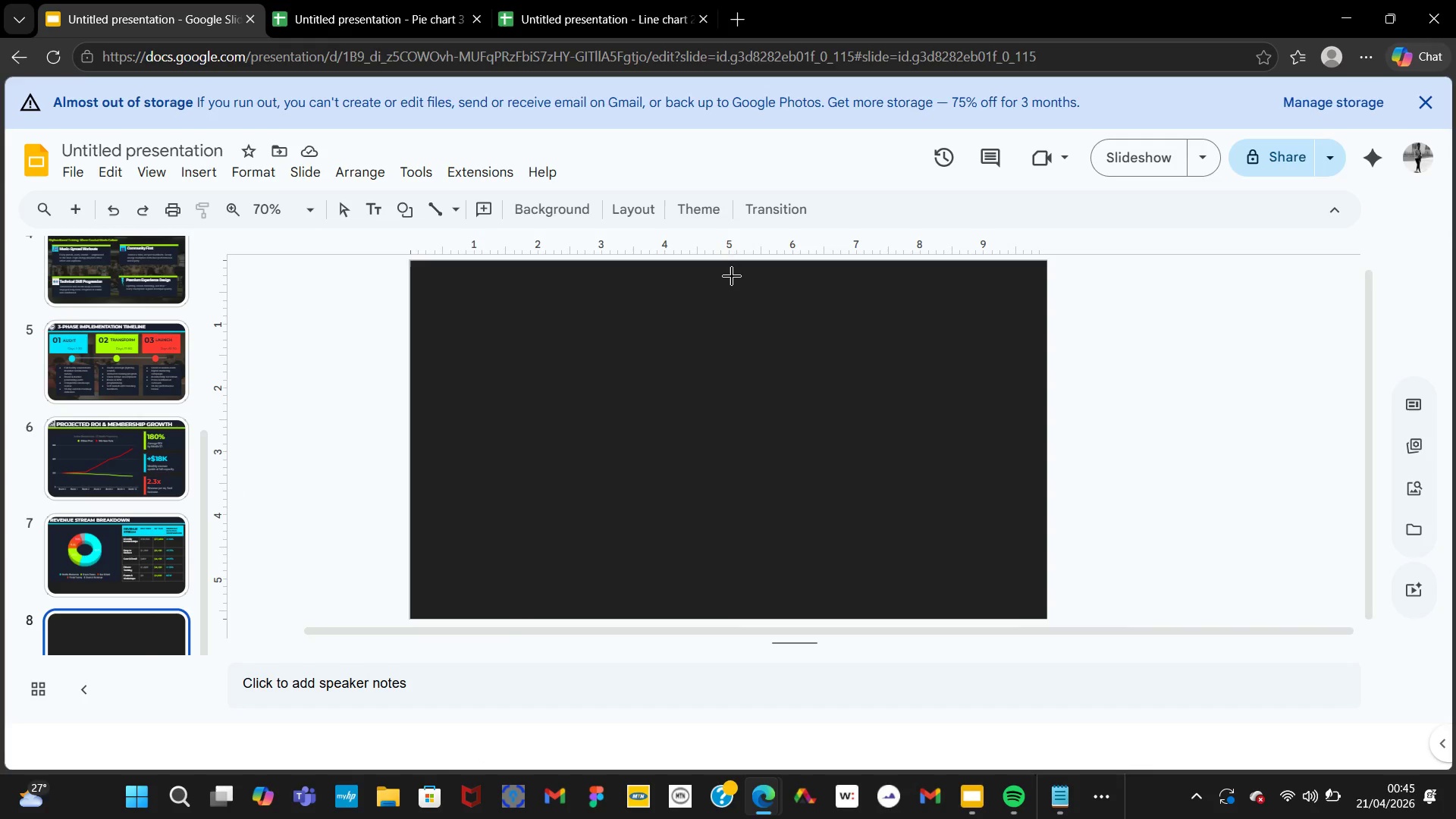 
left_click([410, 263])
 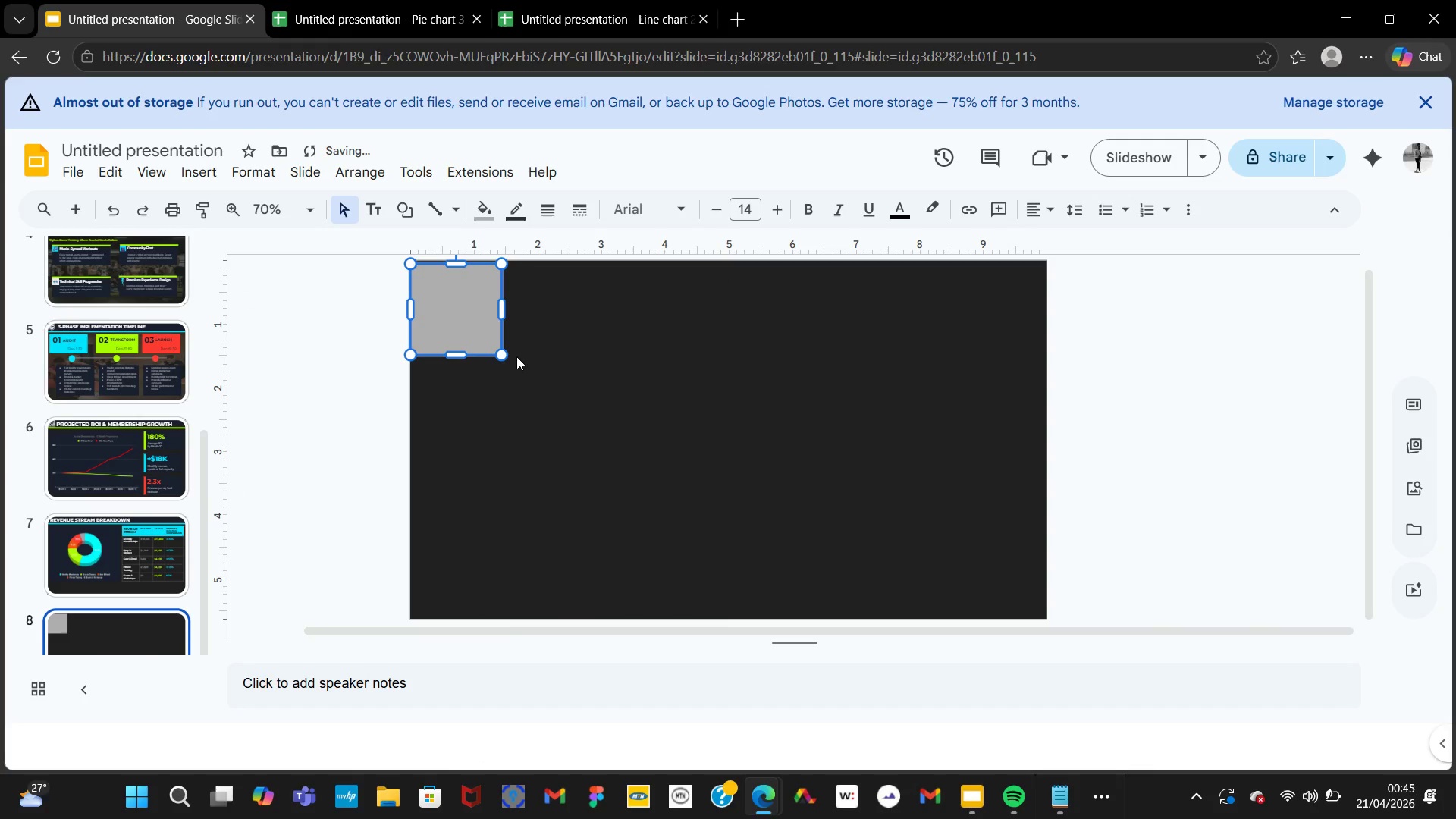 
left_click_drag(start_coordinate=[500, 354], to_coordinate=[1043, 283])
 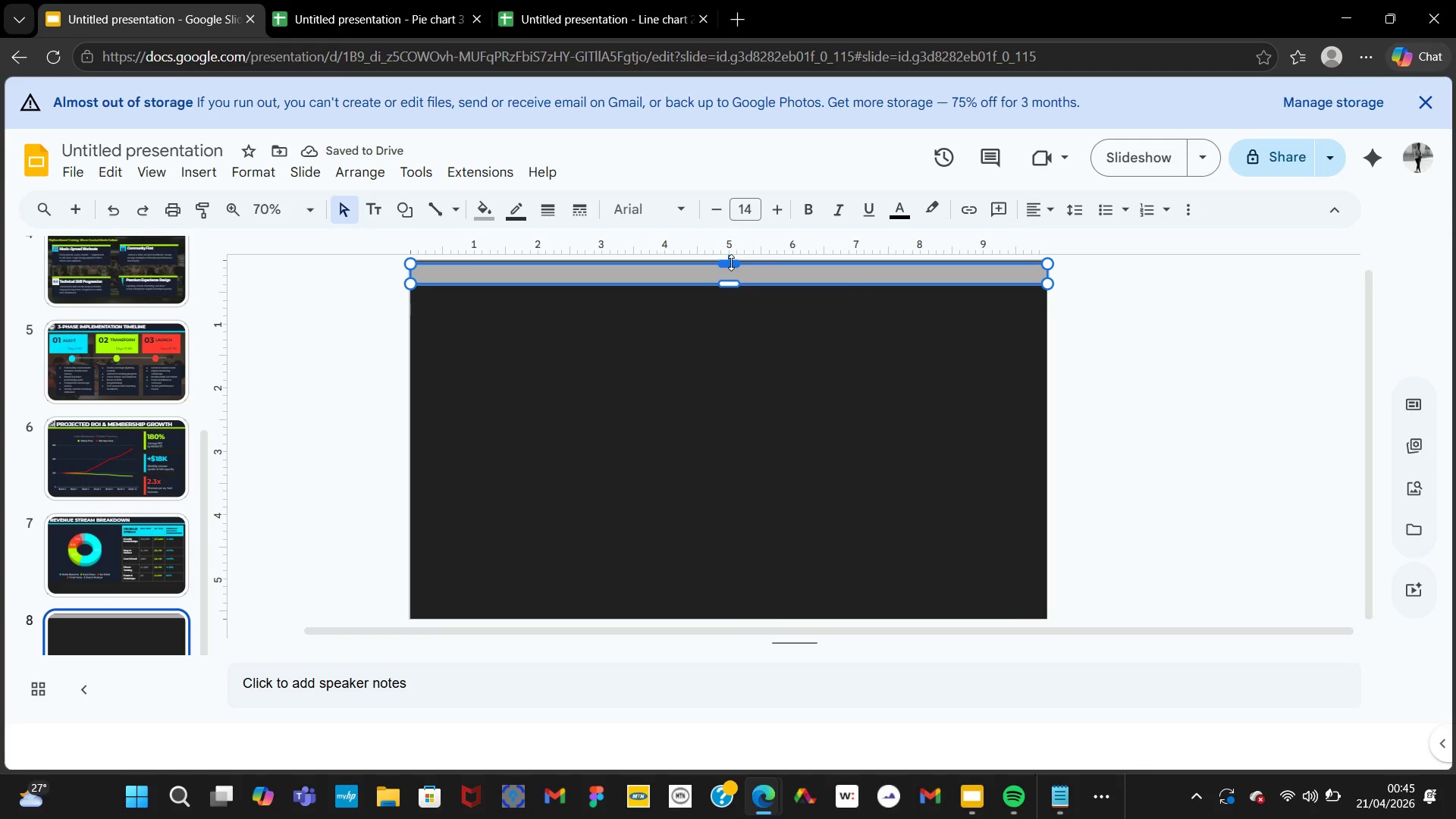 
wait(8.66)
 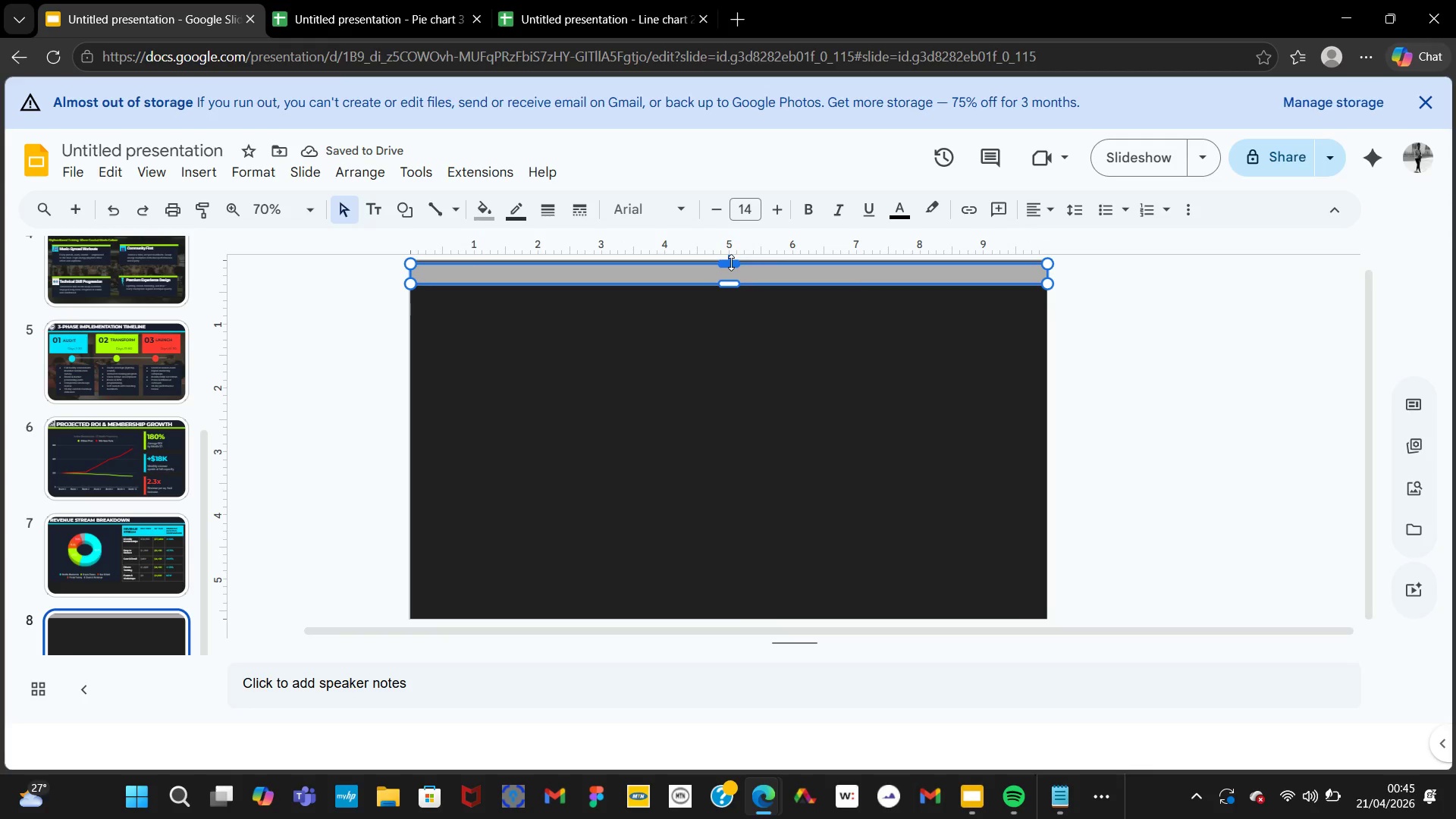 
left_click([481, 209])
 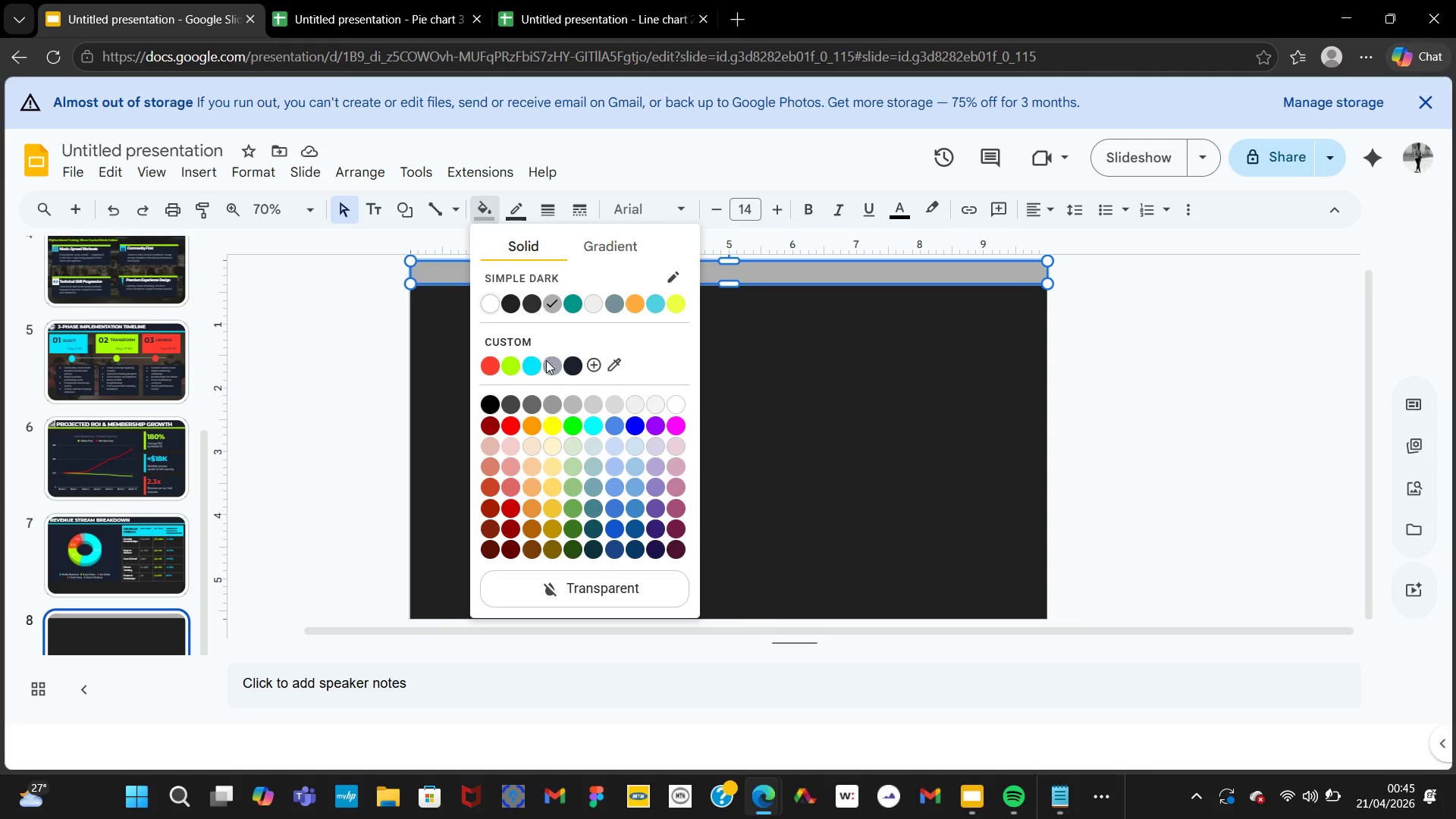 
left_click([576, 361])
 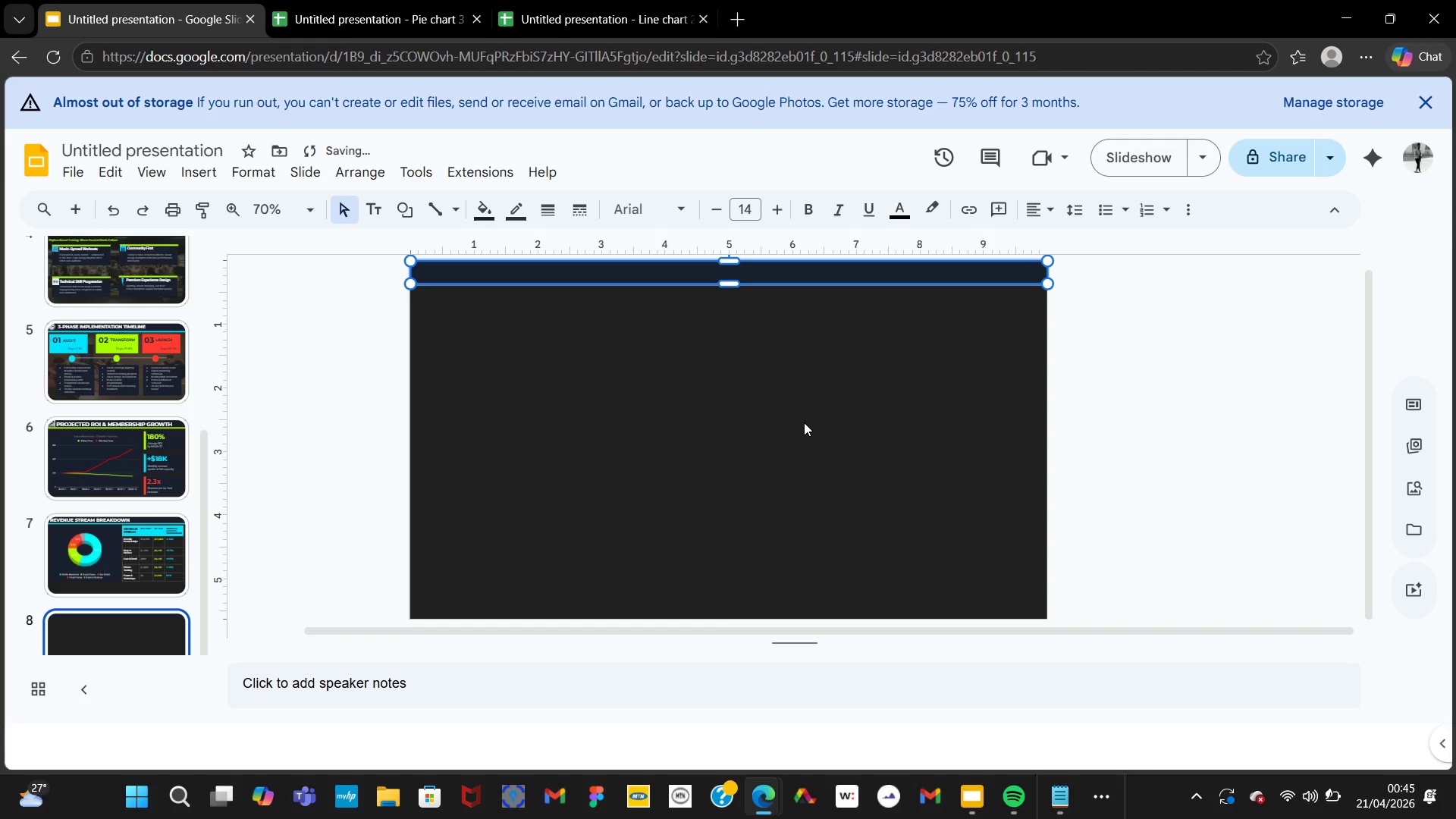 
left_click([804, 422])
 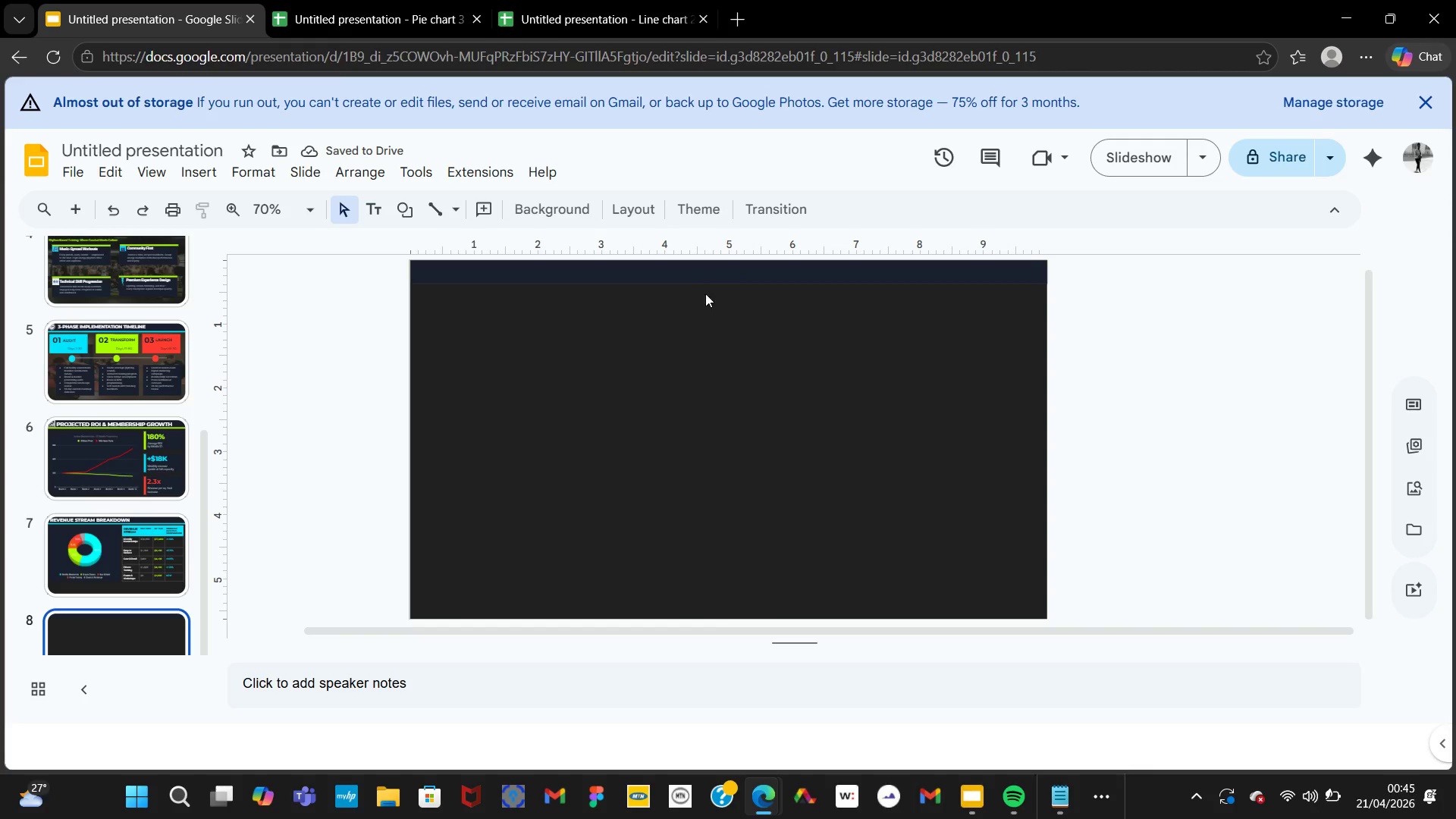 
left_click([696, 281])
 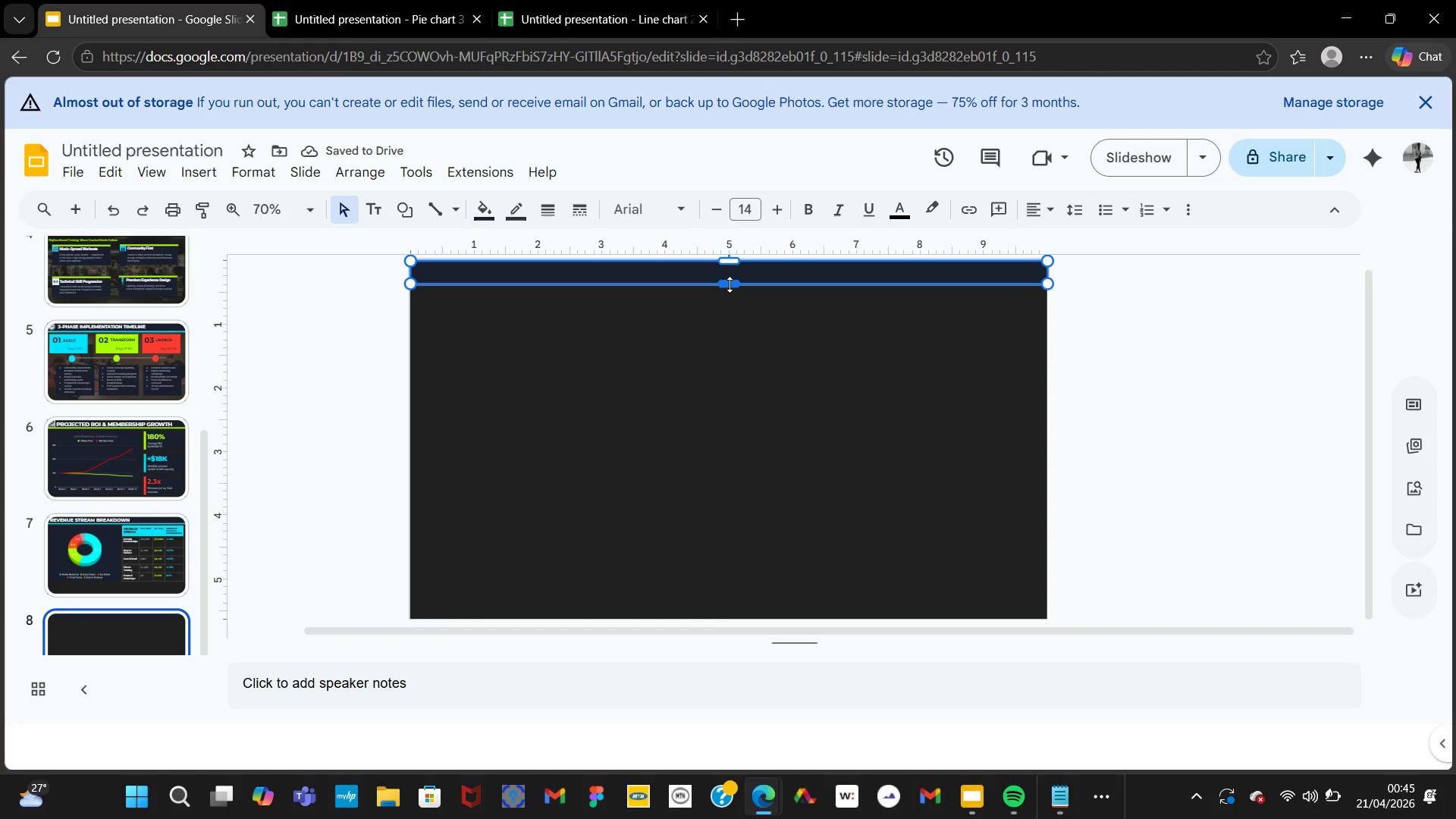 
left_click_drag(start_coordinate=[729, 284], to_coordinate=[732, 290])
 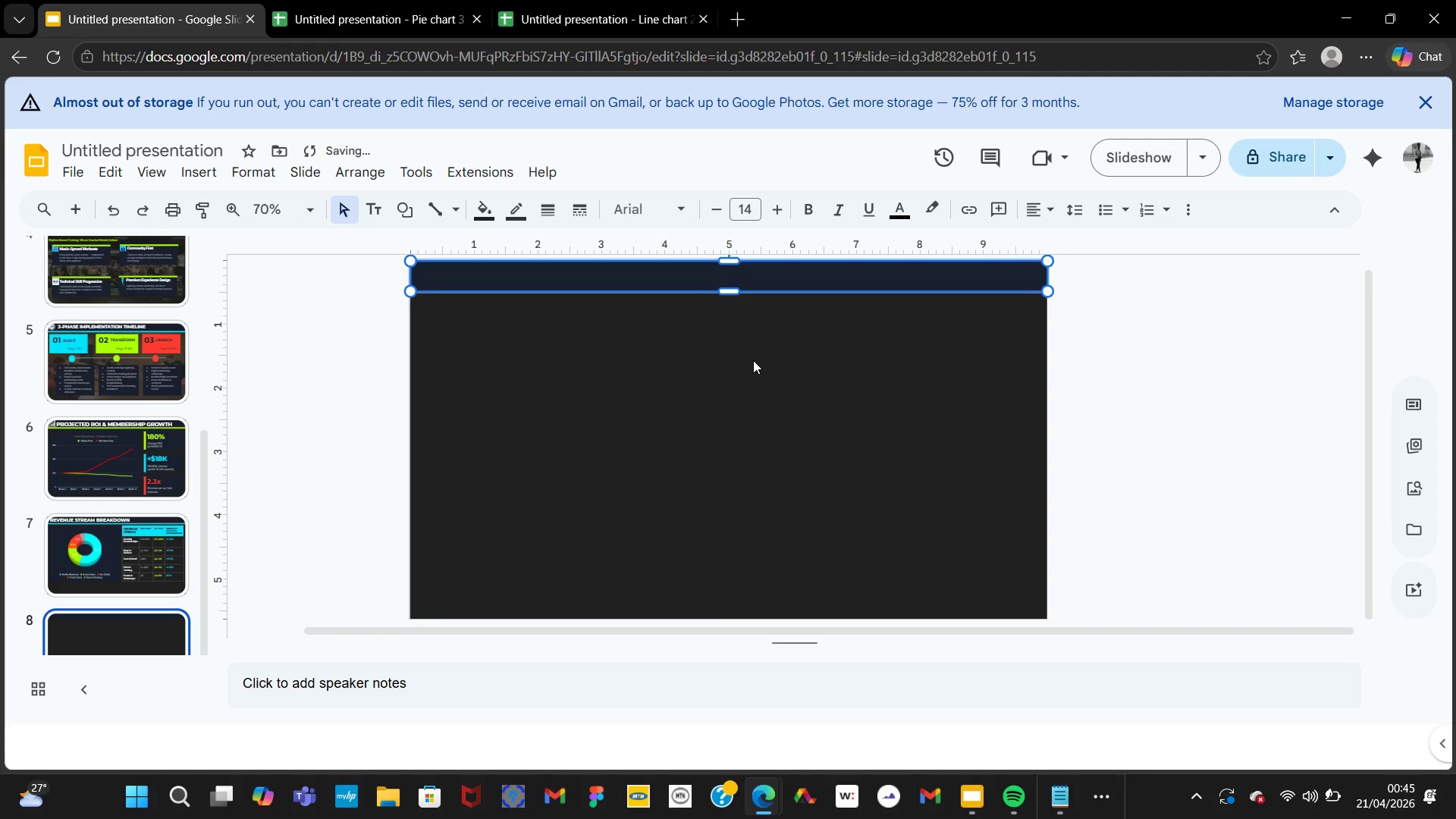 
left_click([753, 360])
 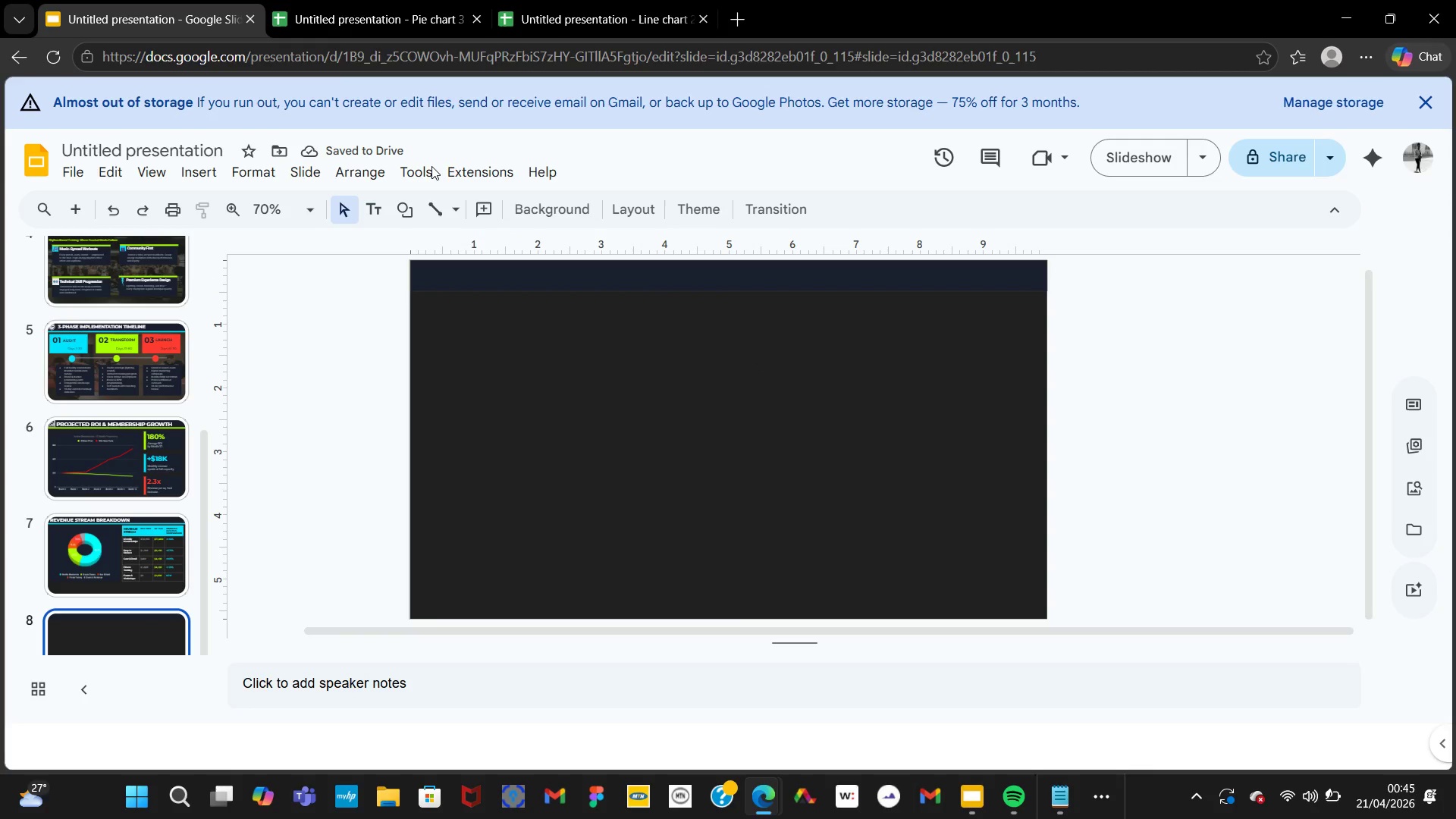 
left_click([525, 274])
 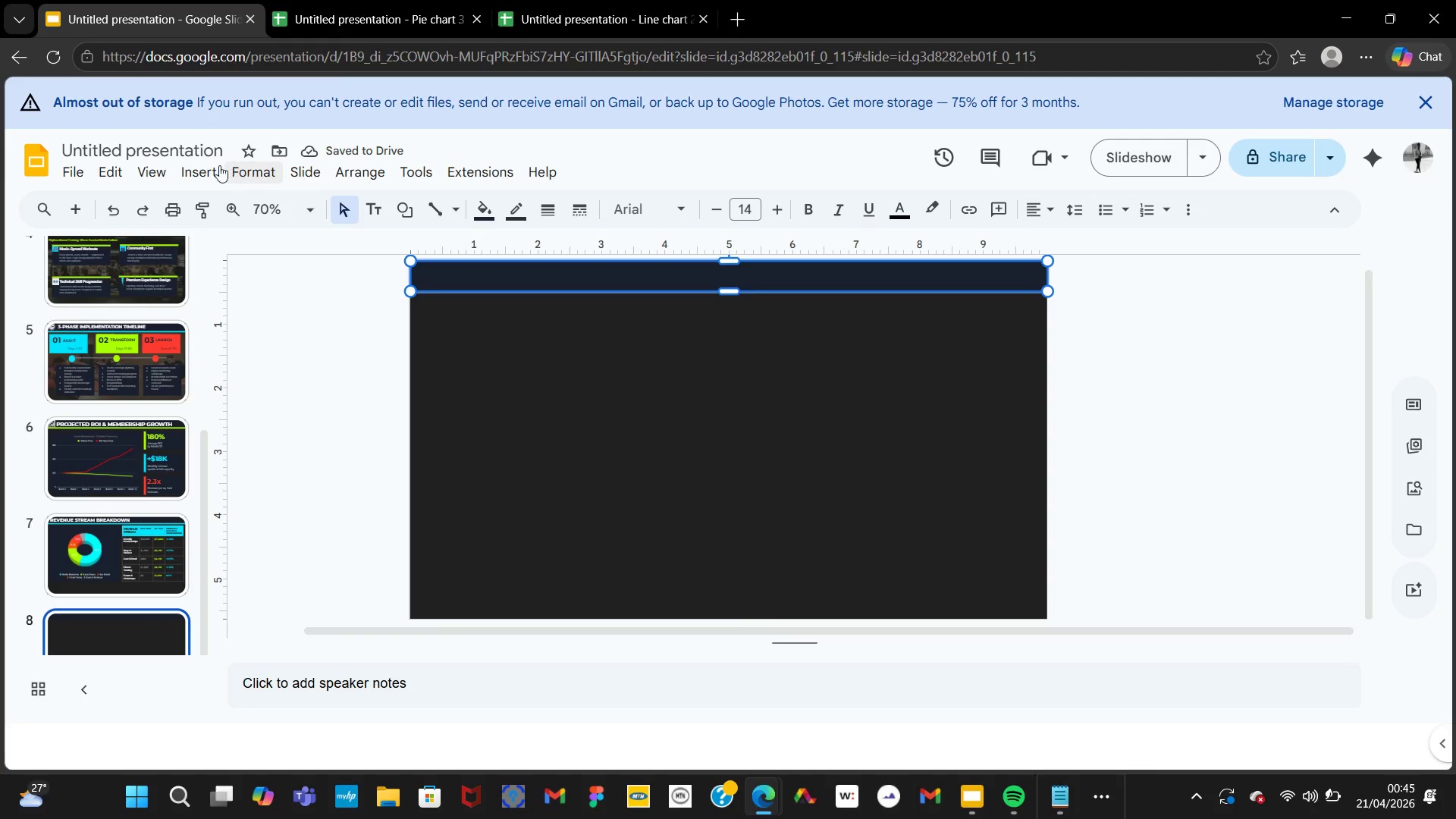 
left_click([206, 168])
 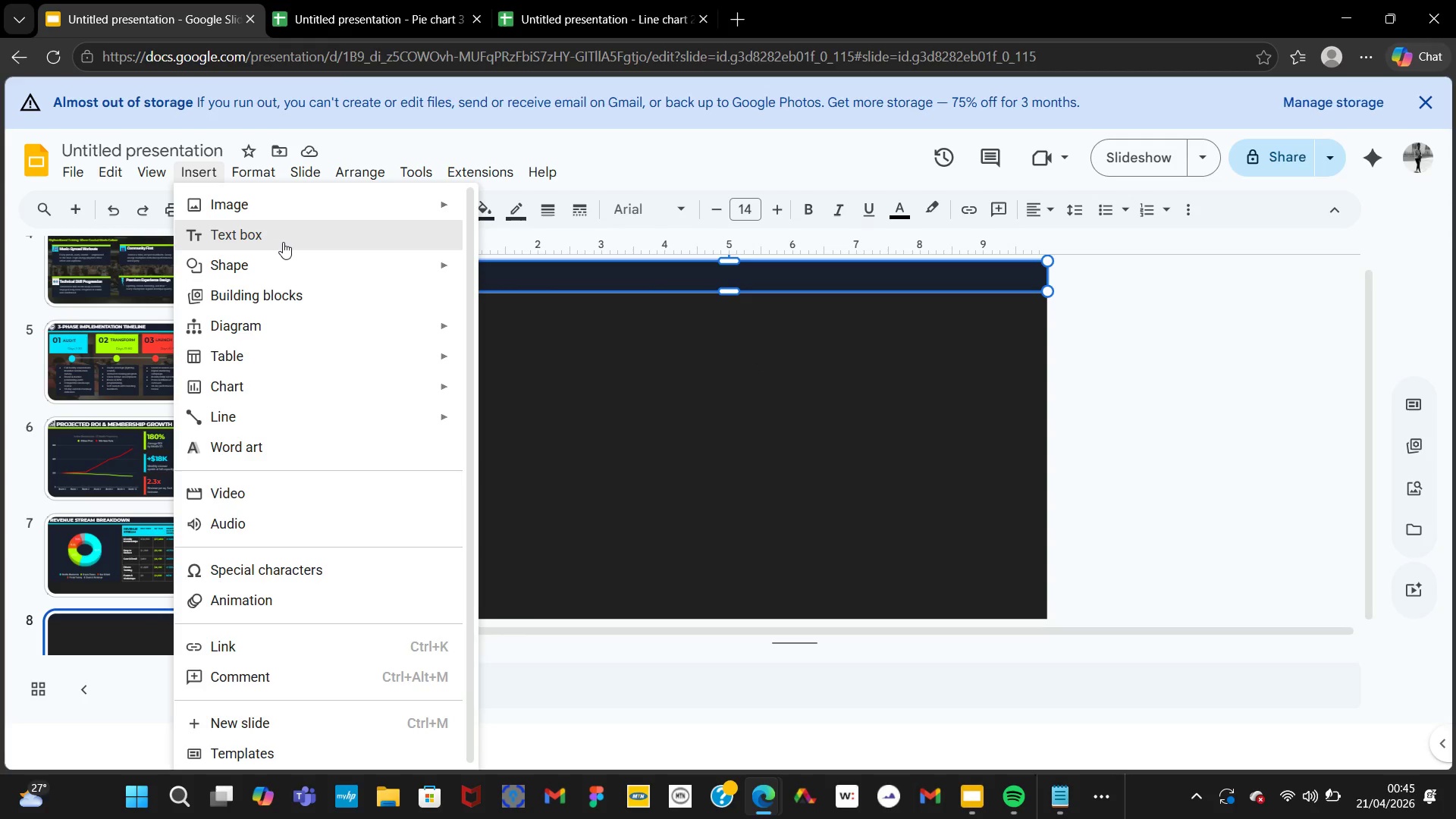 
left_click([283, 242])
 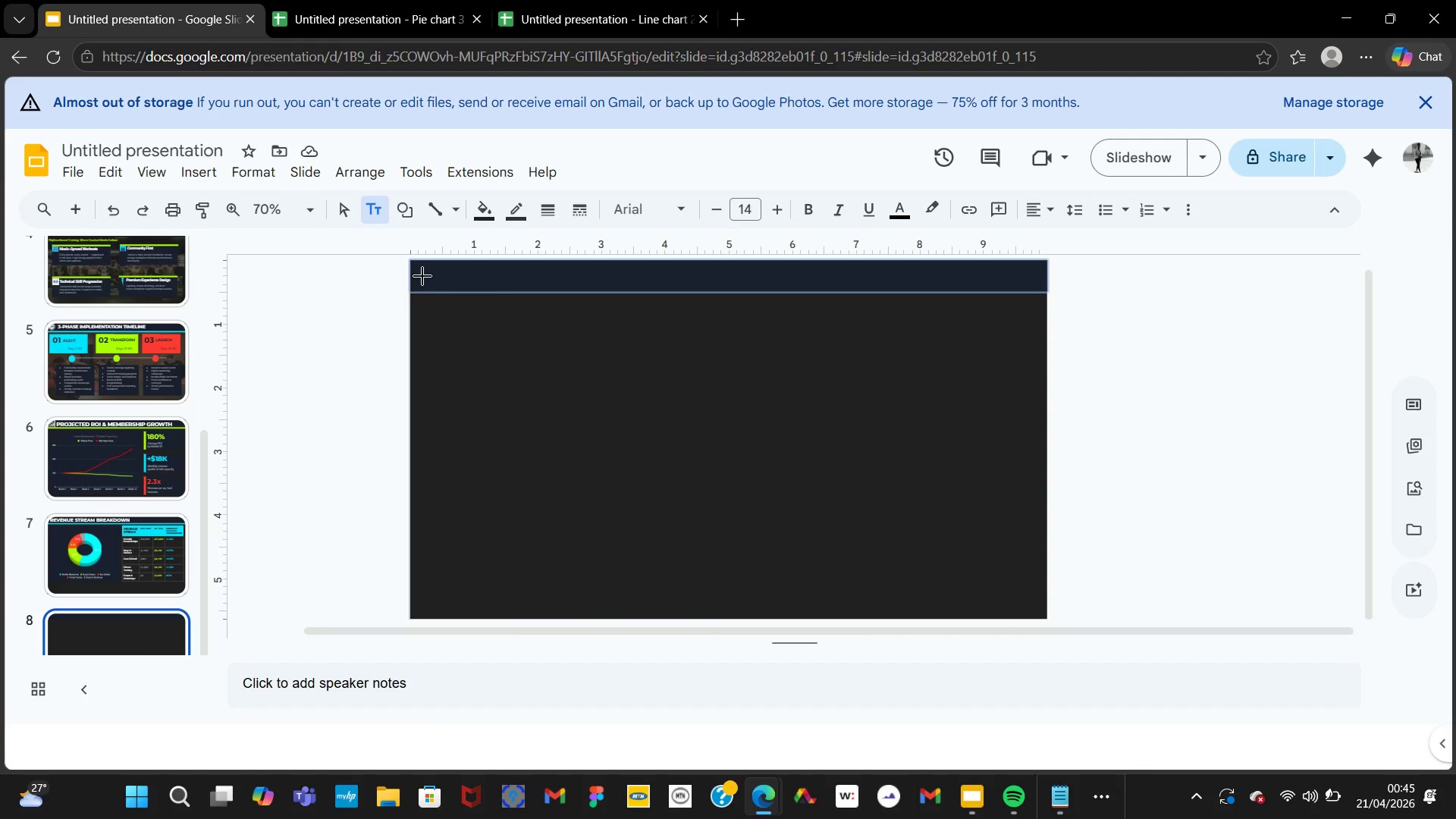 
left_click_drag(start_coordinate=[422, 275], to_coordinate=[874, 300])
 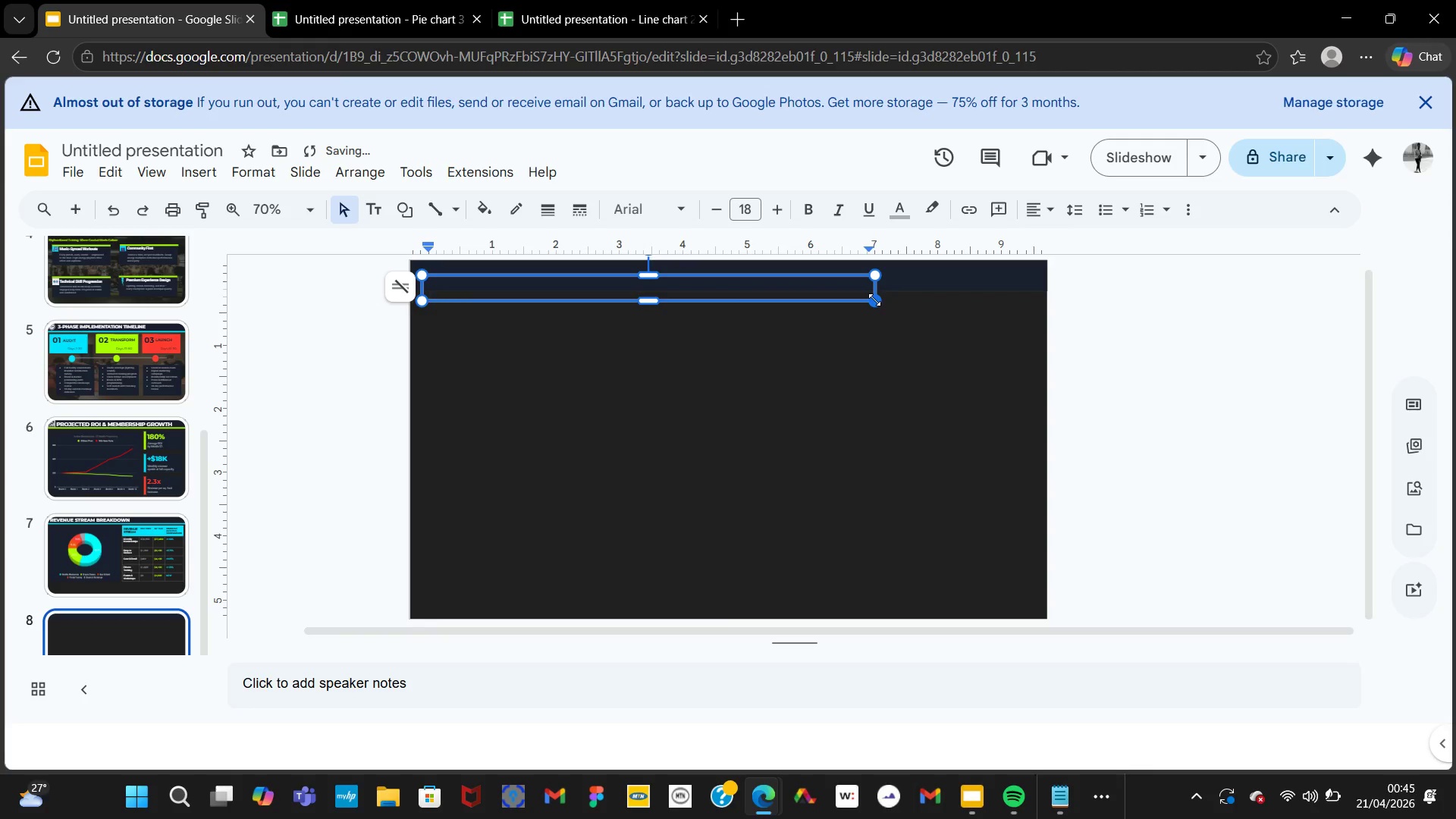 
key(Control+V)
 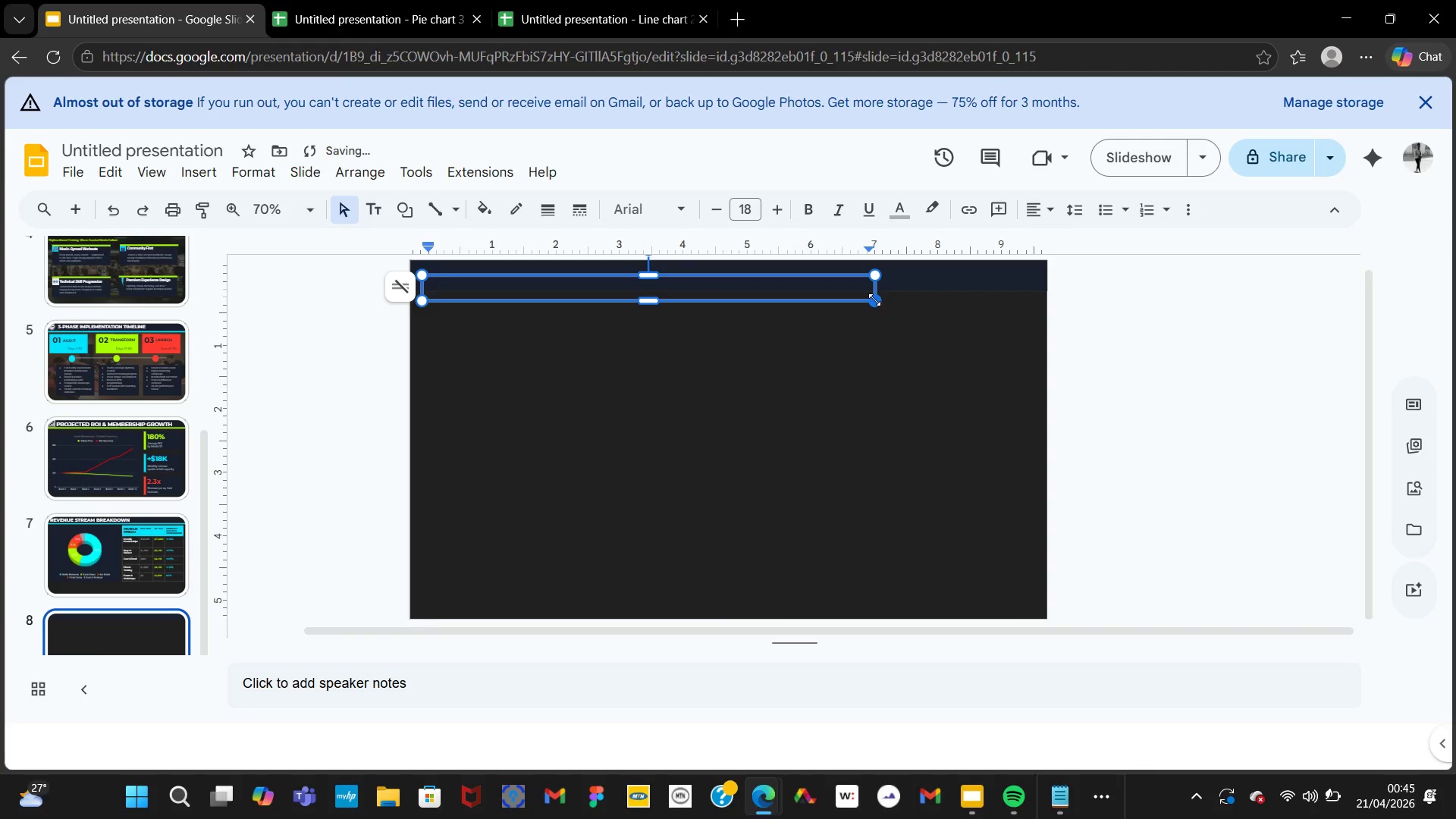 
key(Control+A)
 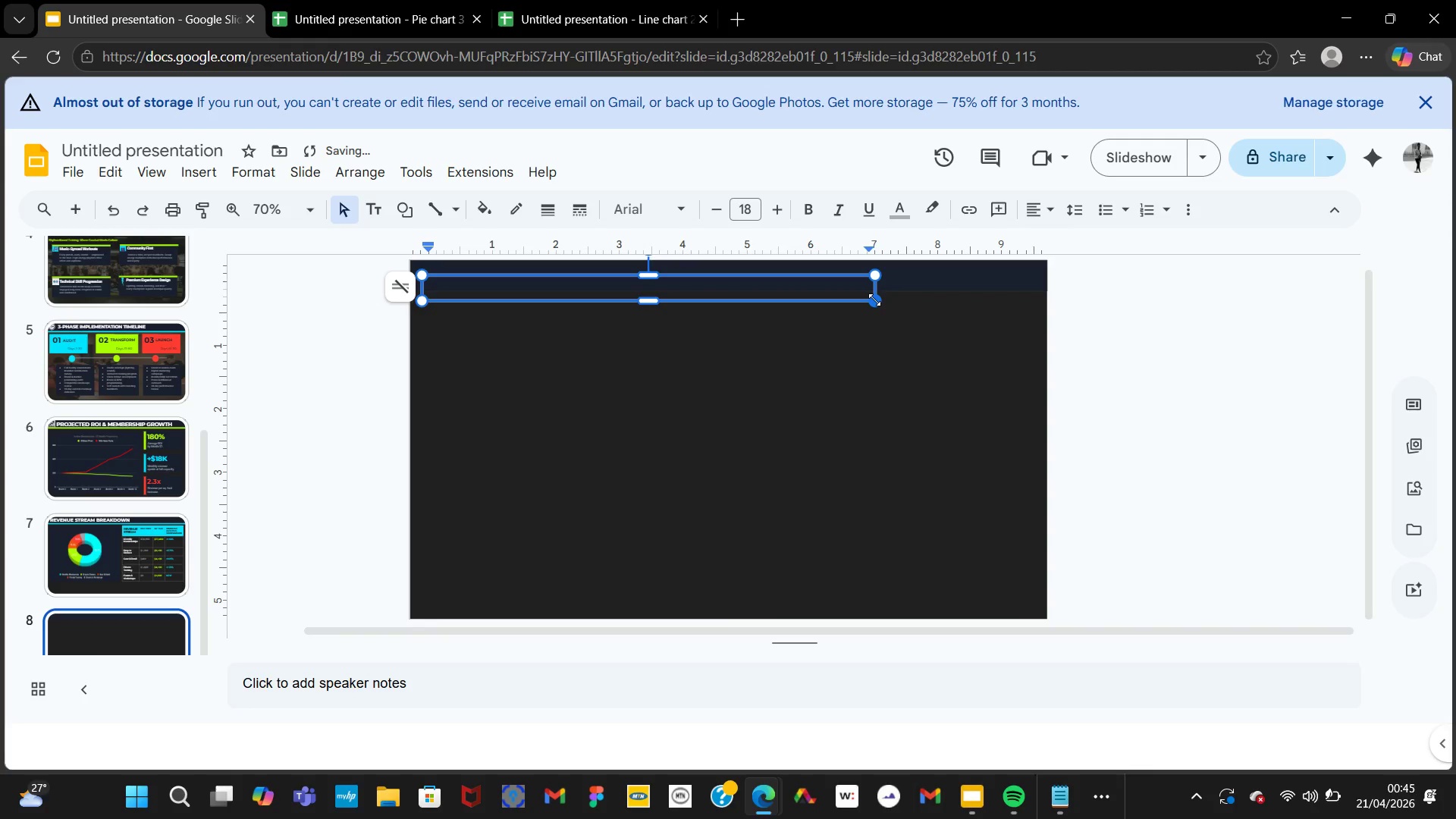 
wait(6.73)
 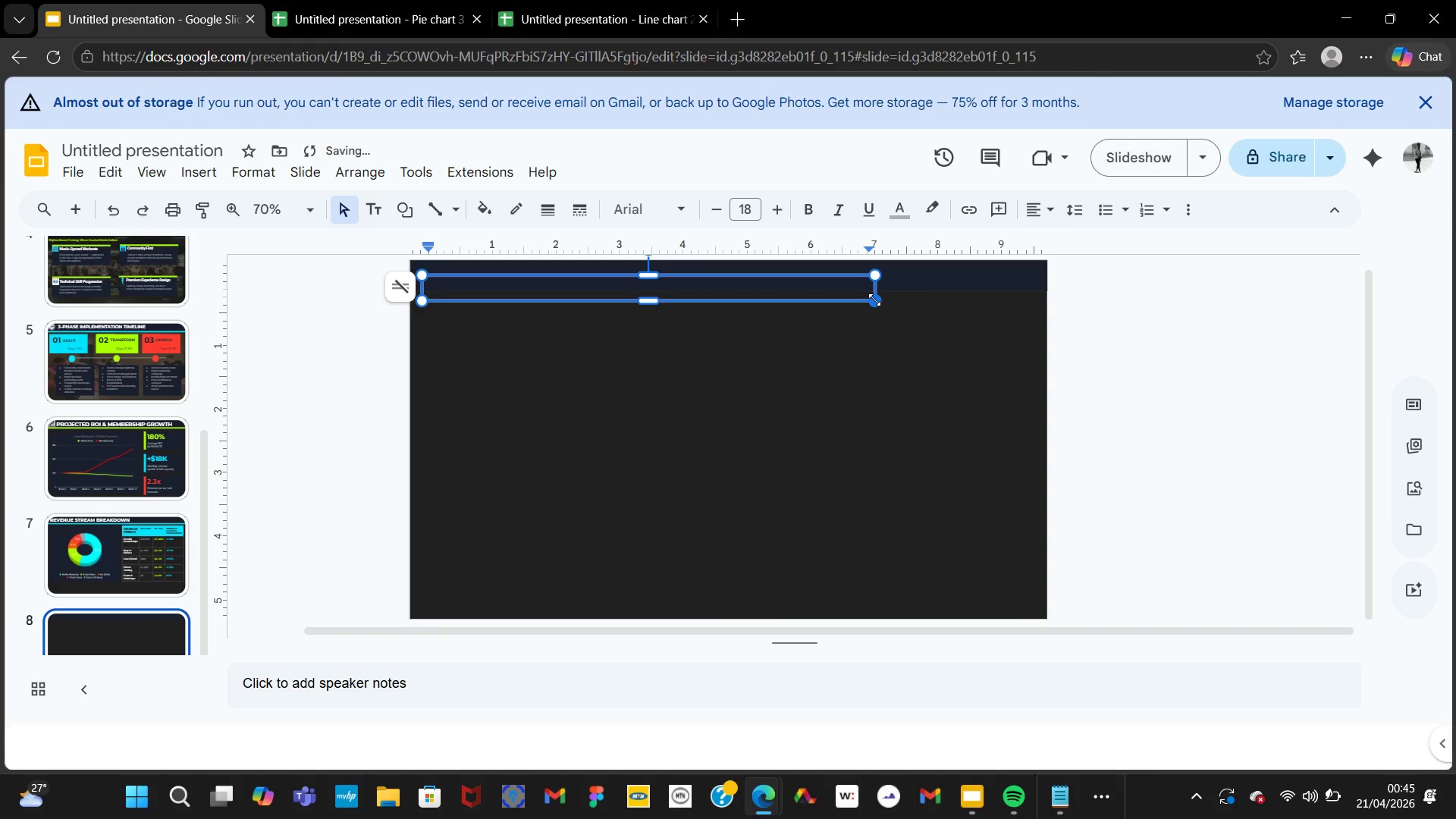 
key(Control+V)
 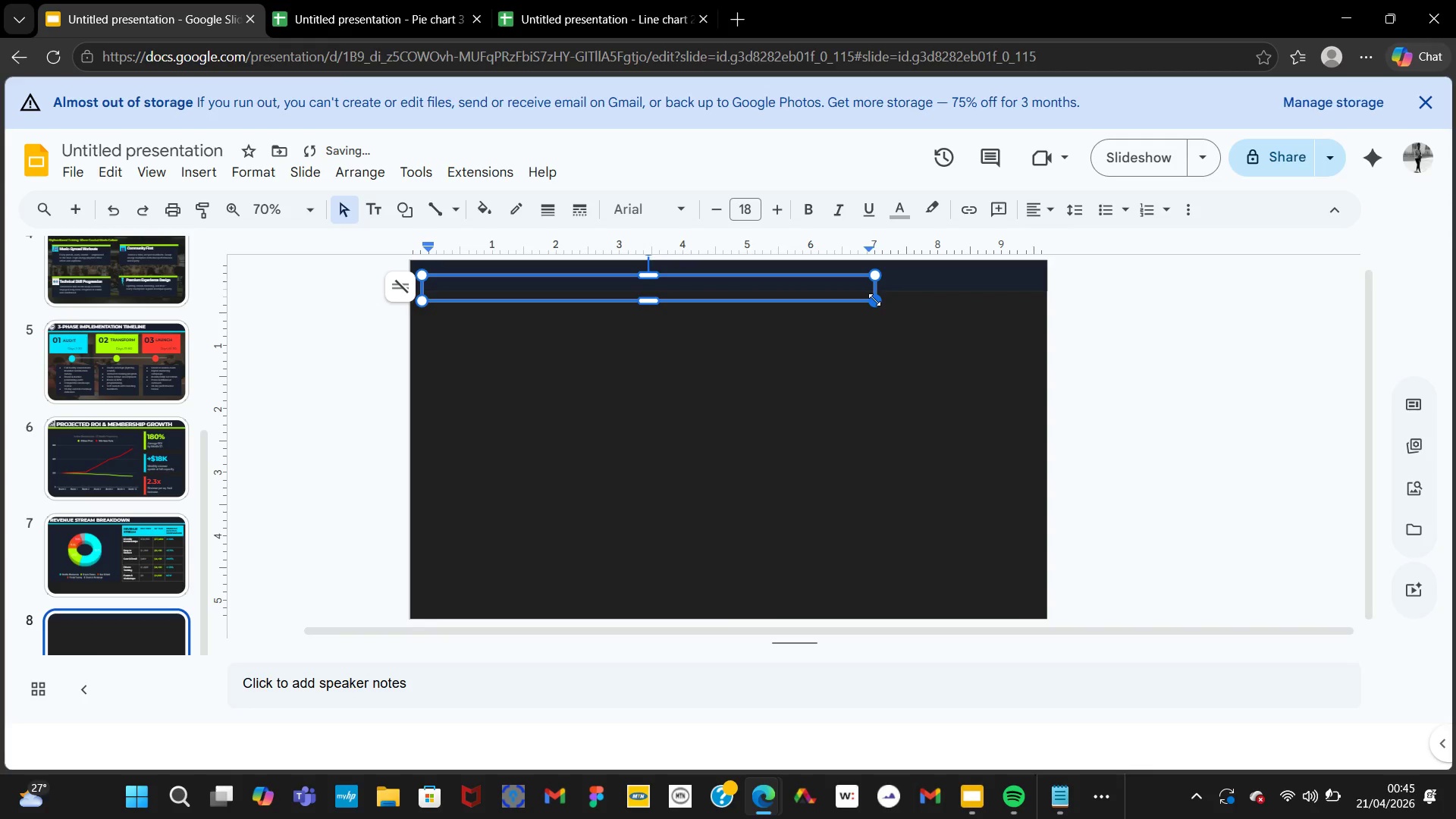 
left_click([548, 296])
 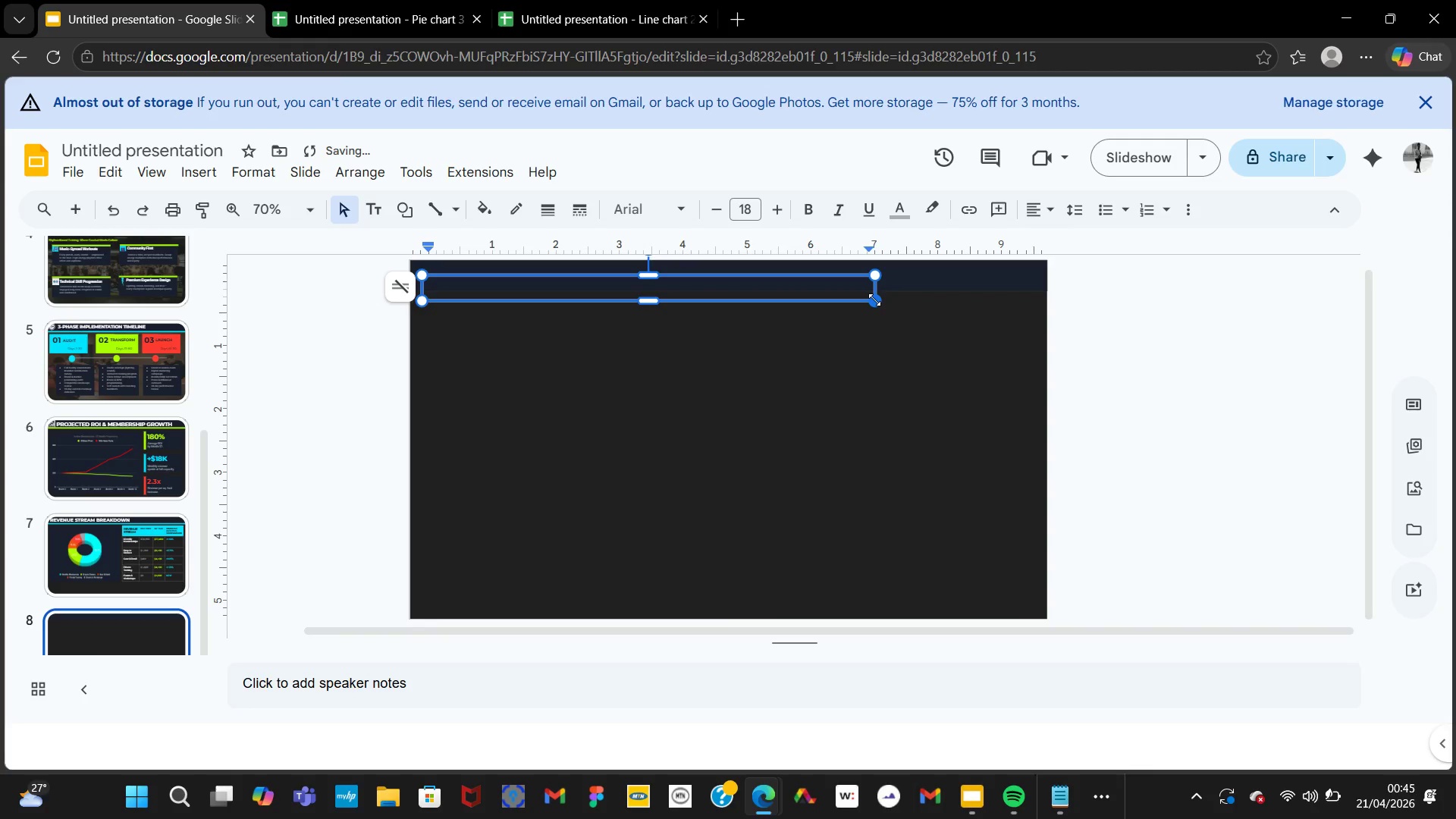 
key(Control+A)
 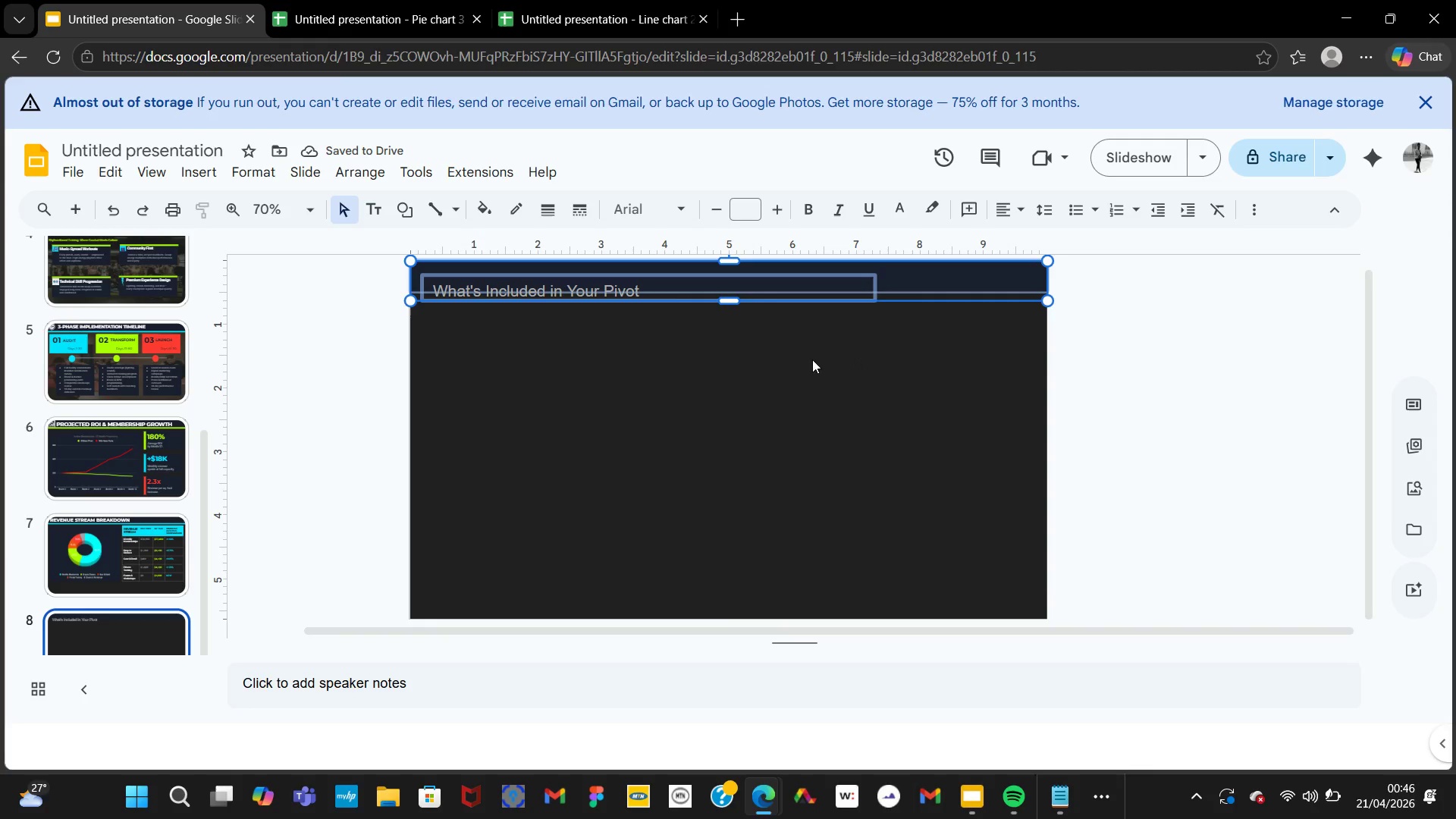 
left_click([766, 354])
 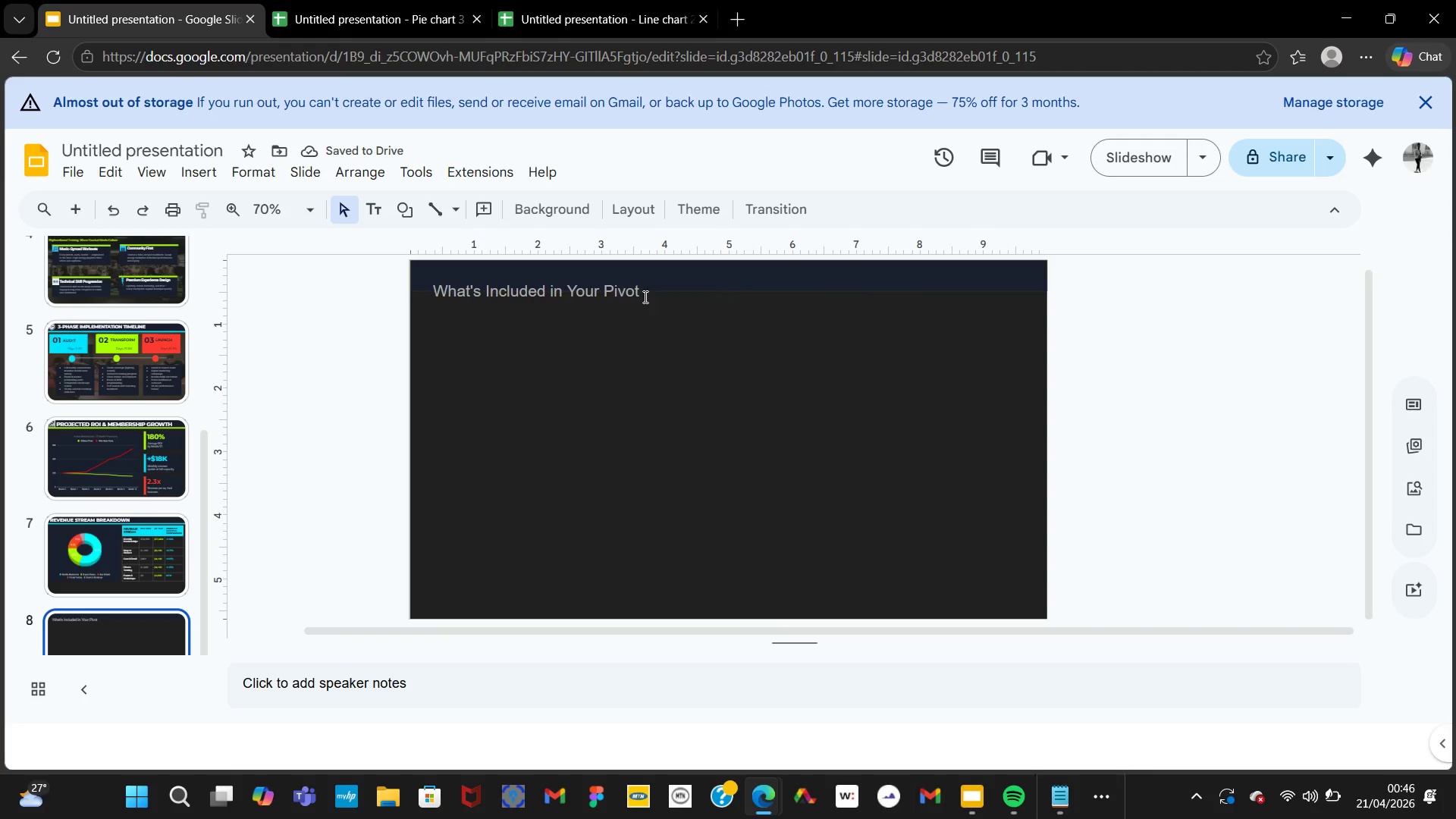 
left_click([644, 297])
 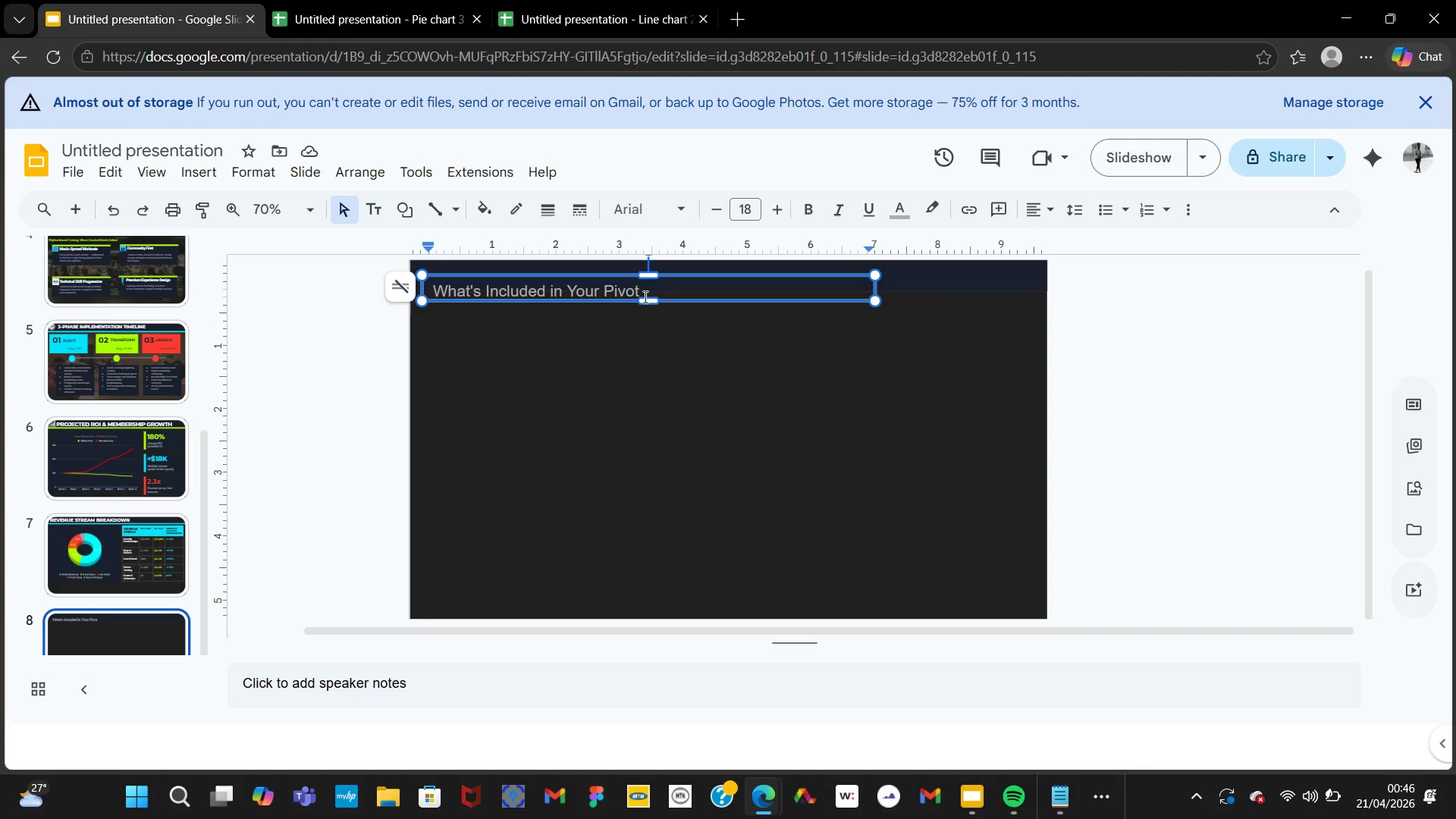 
key(Control+A)
 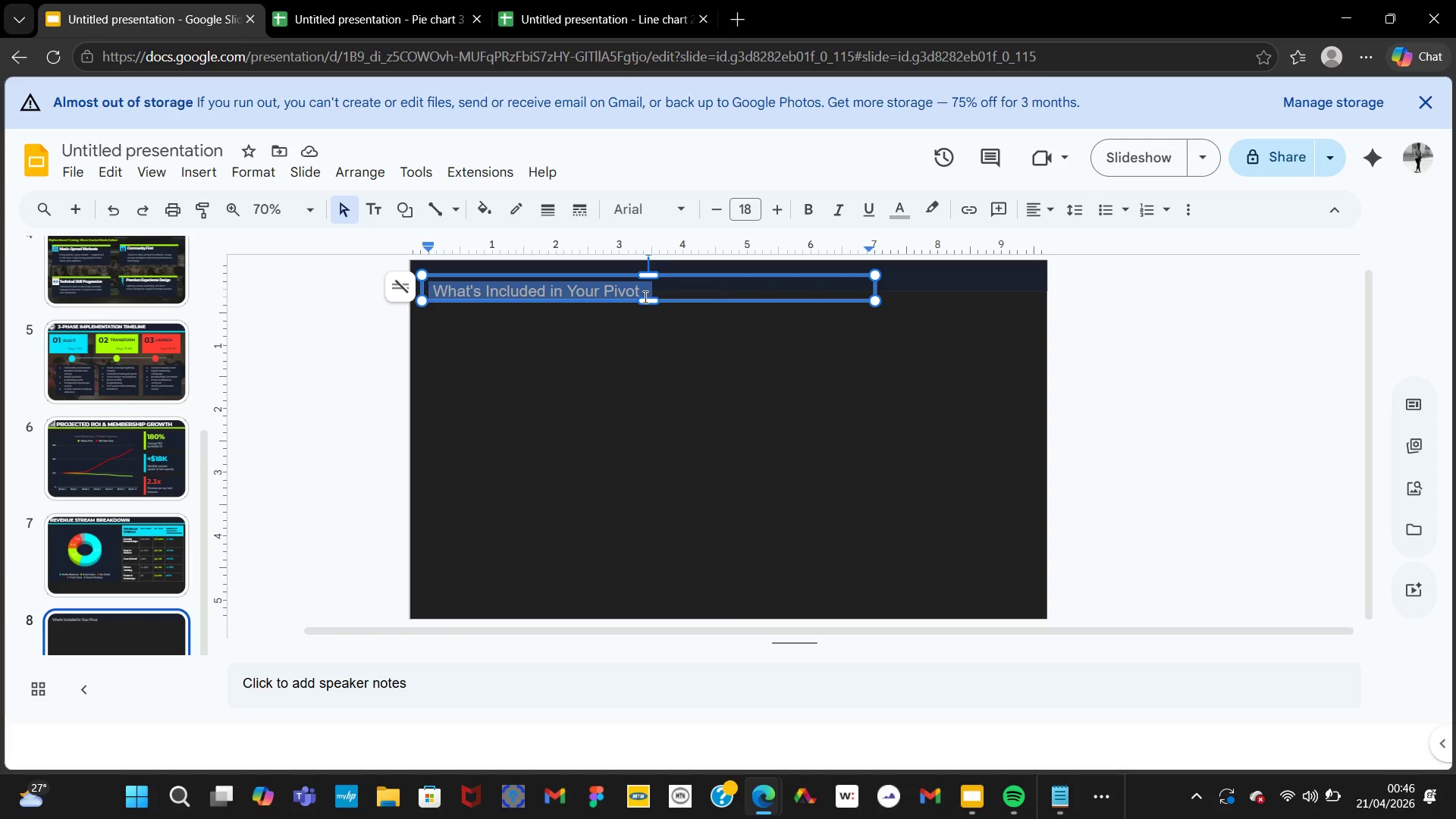 
wait(13.48)
 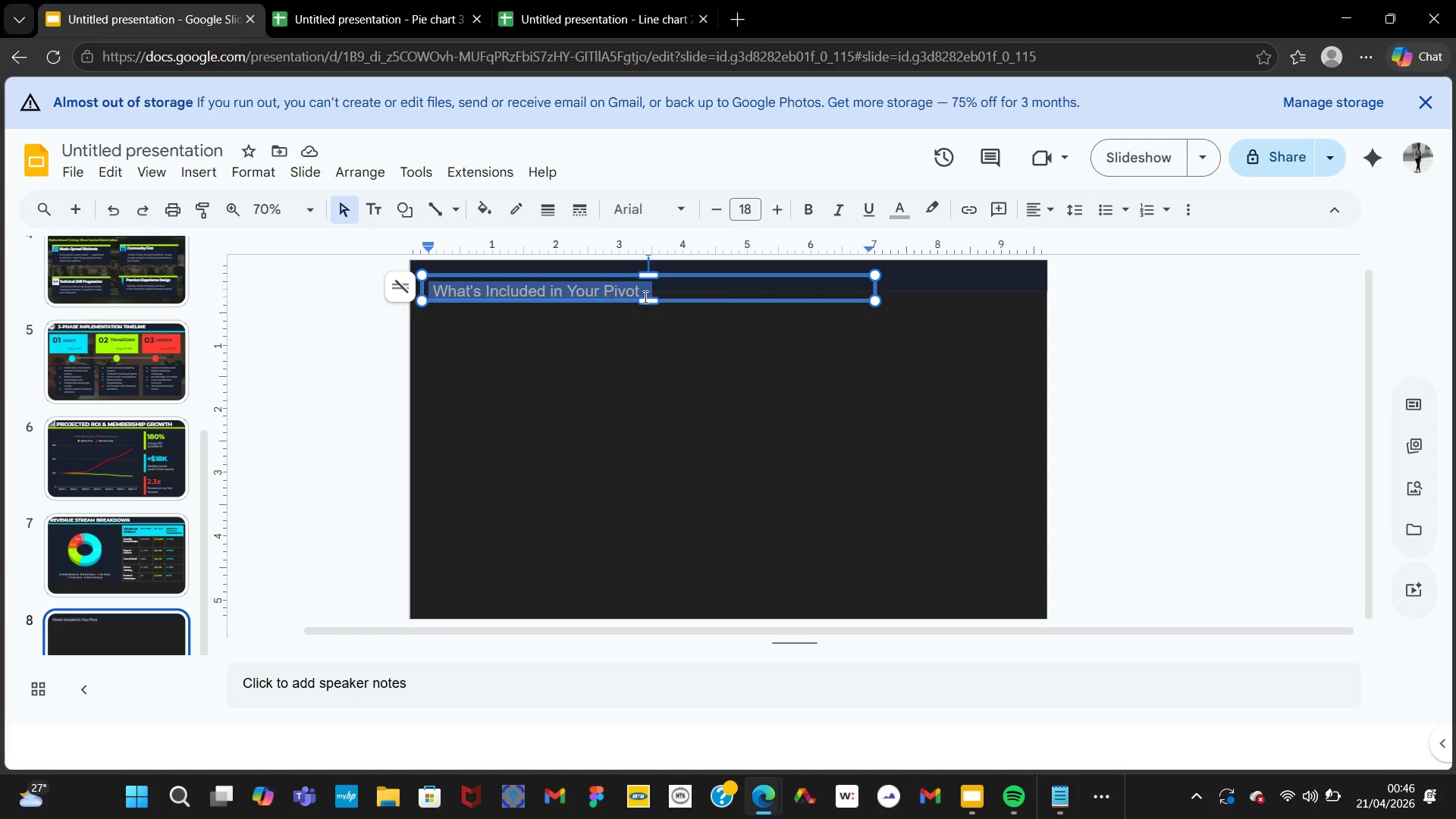 
left_click([692, 205])
 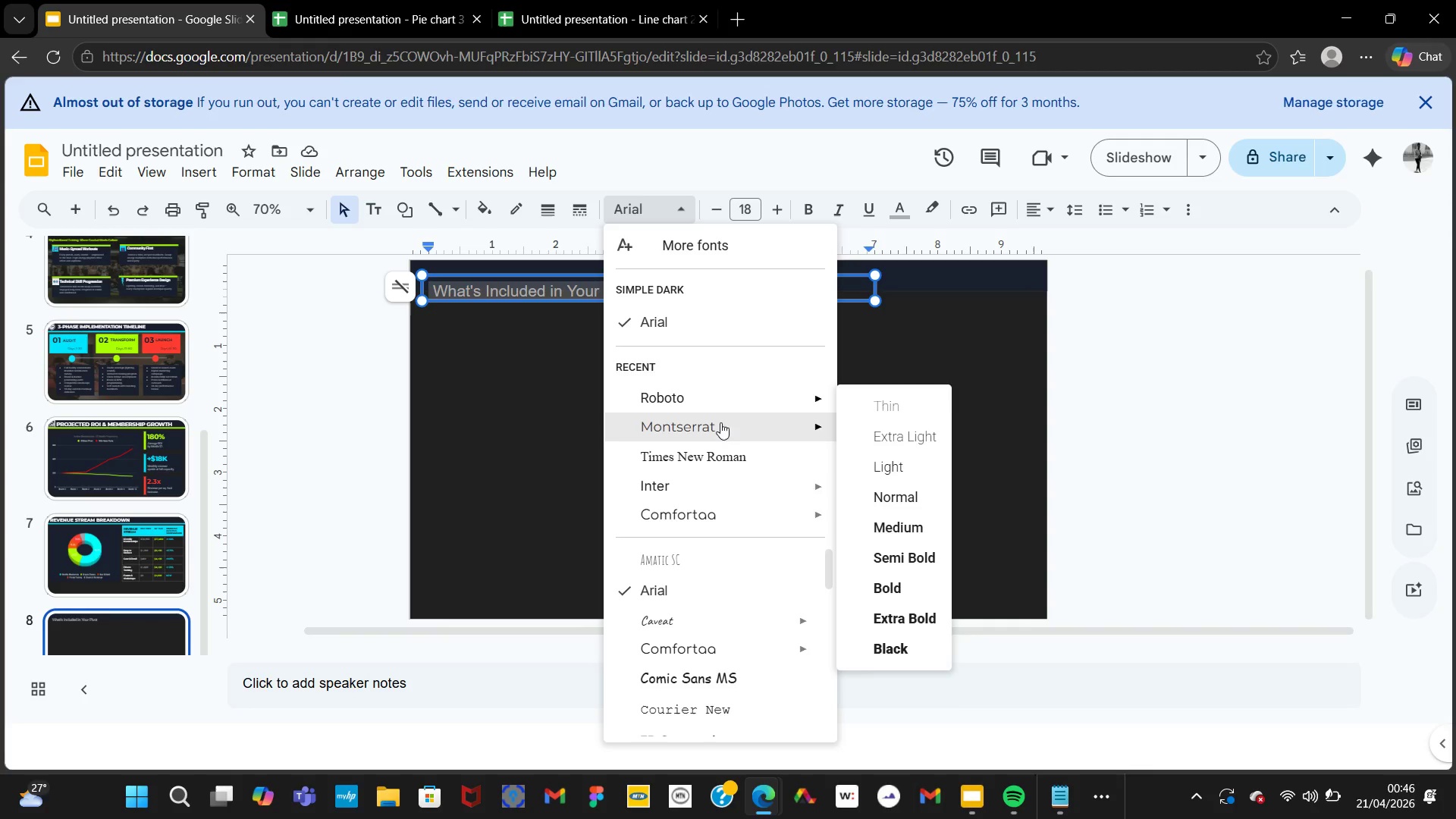 
left_click([717, 431])
 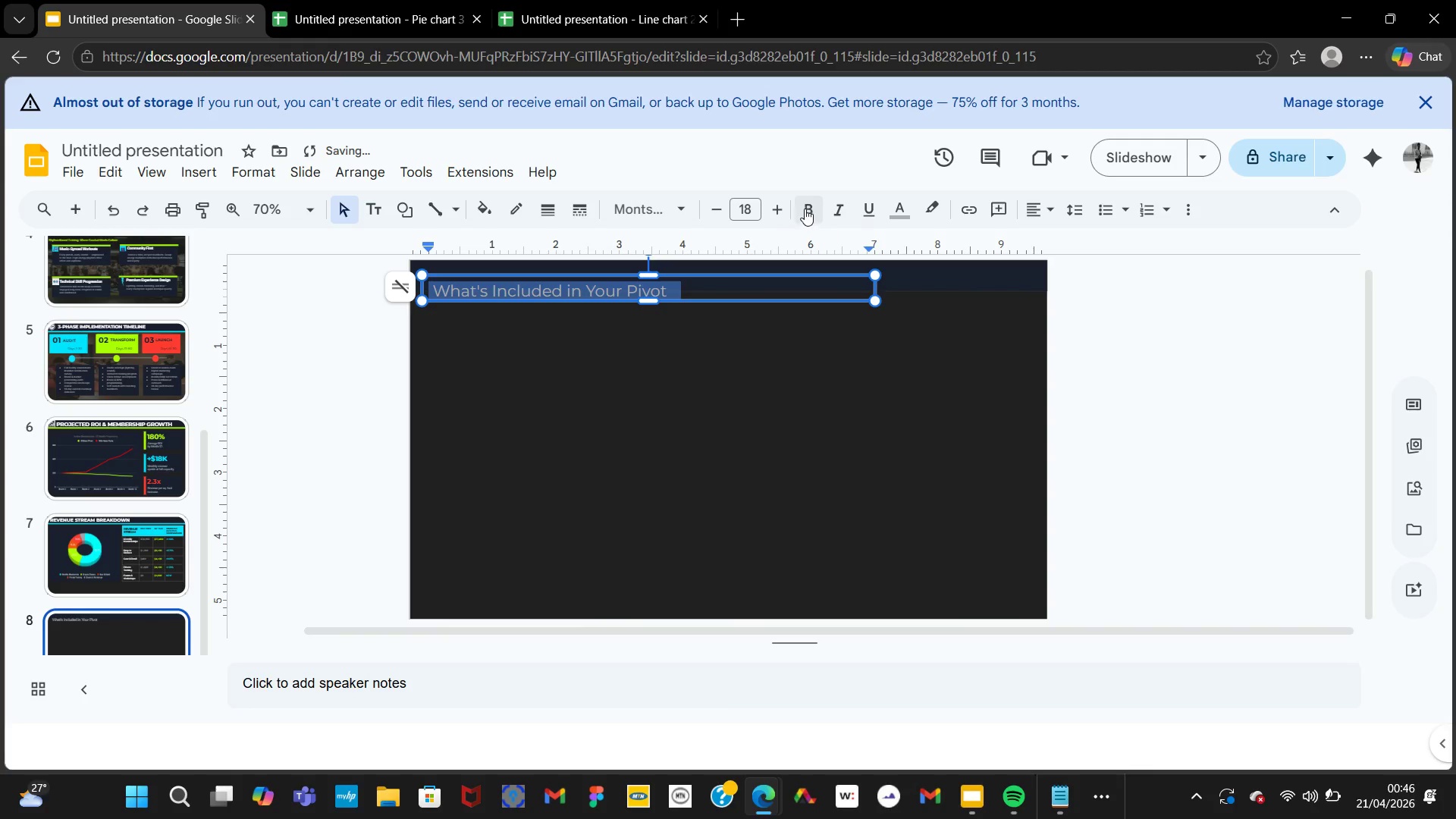 
left_click([814, 205])
 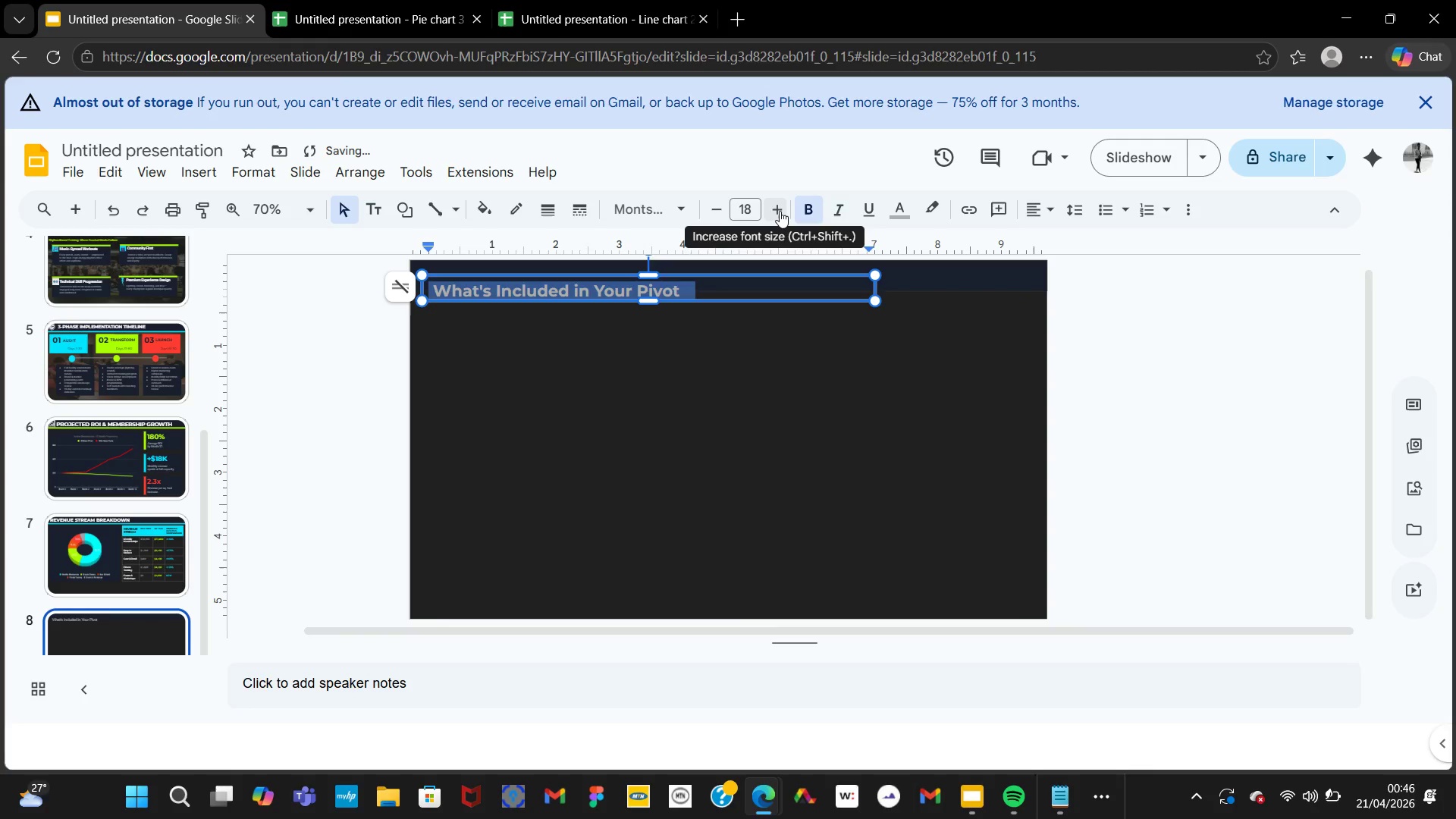 
double_click([780, 211])
 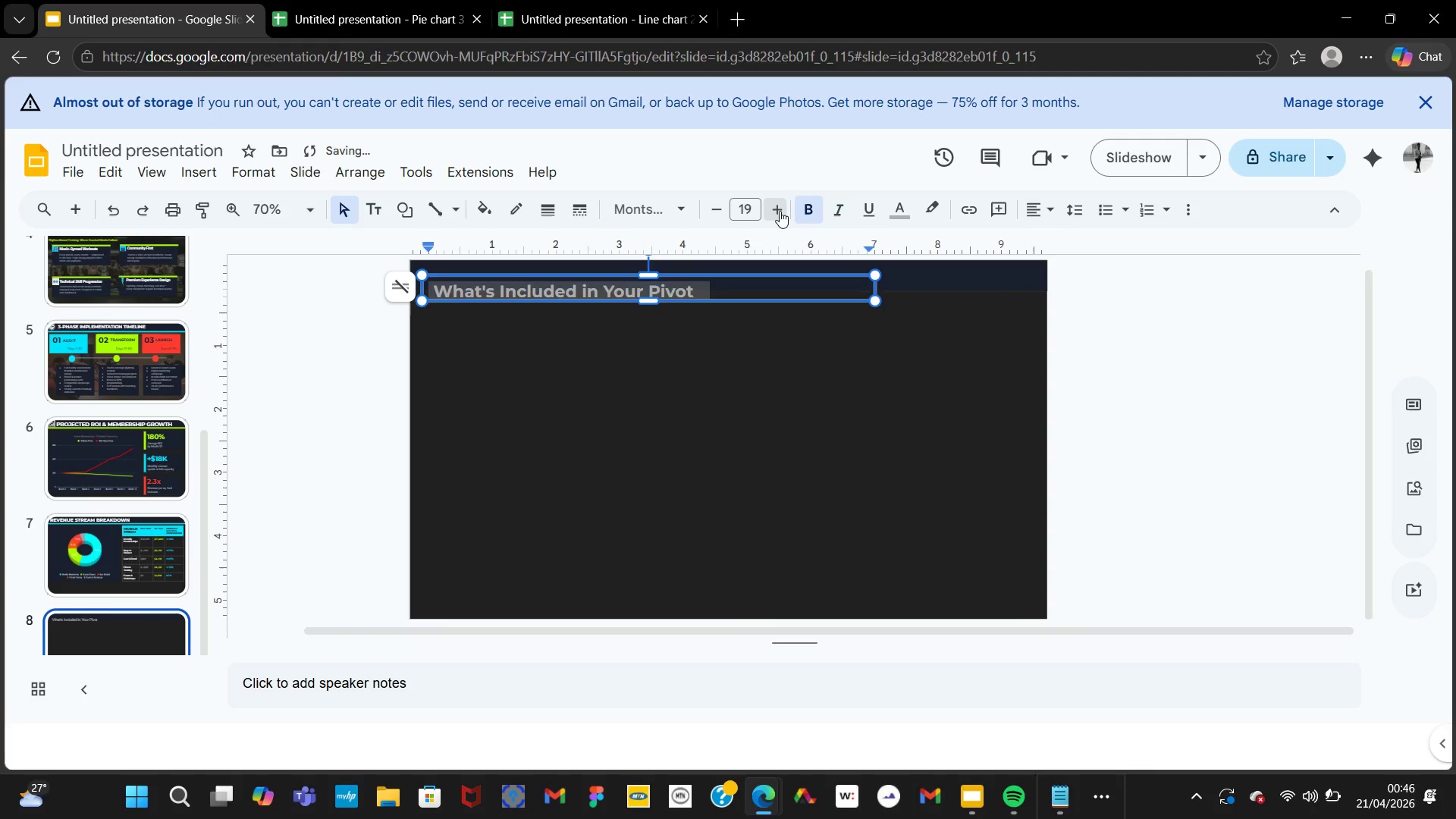 
triple_click([780, 211])
 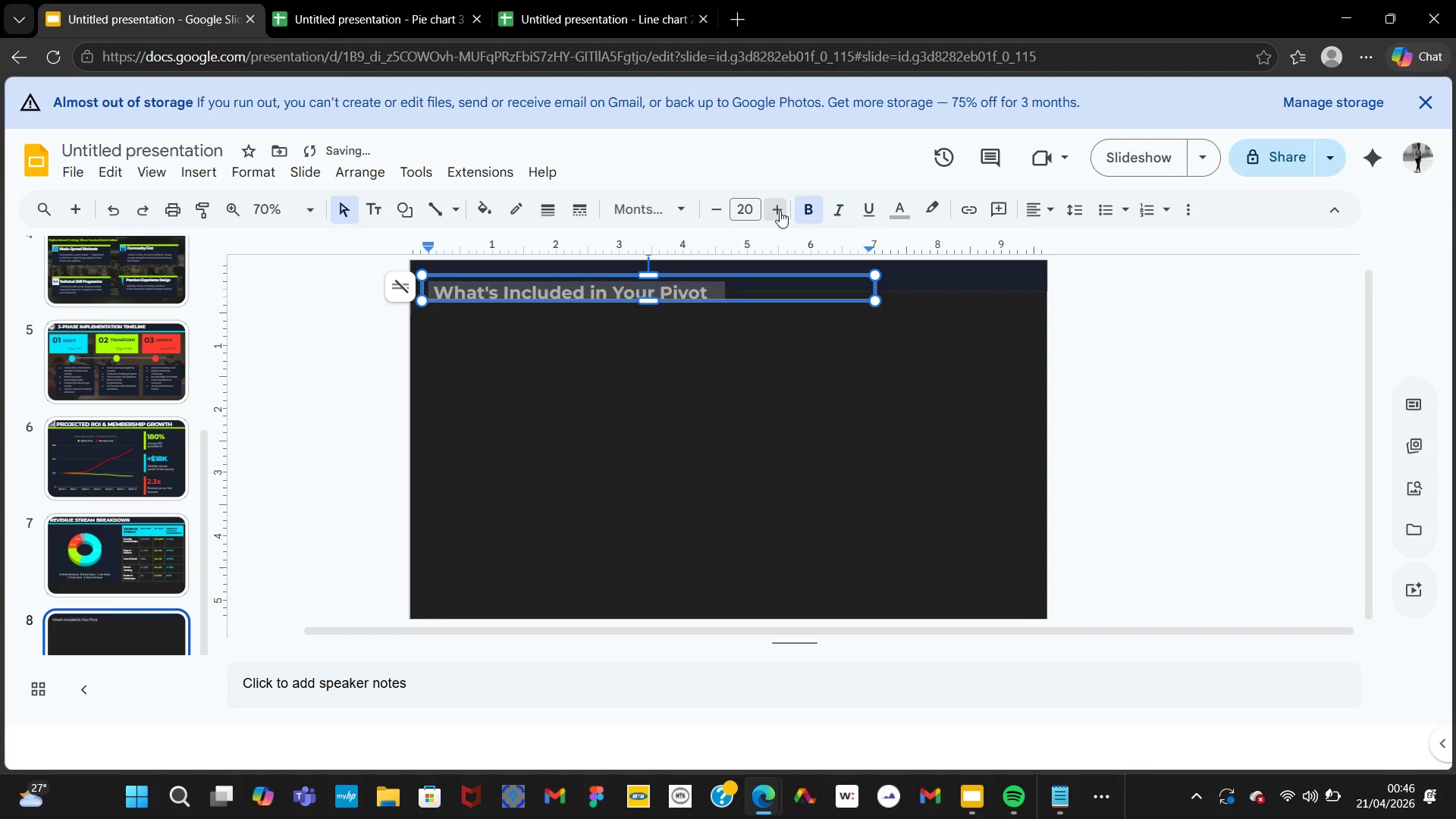 
triple_click([780, 211])
 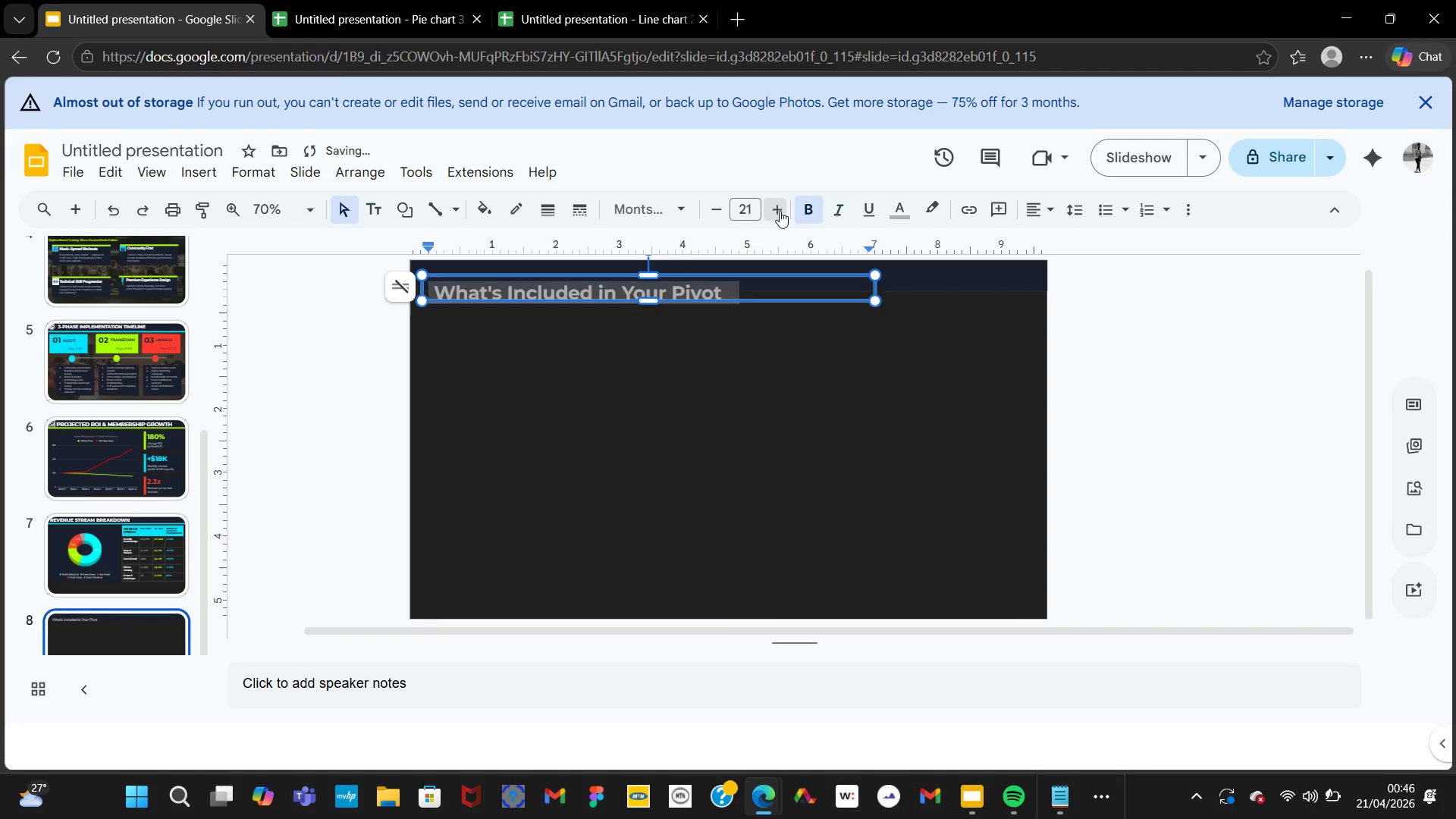 
triple_click([780, 211])
 